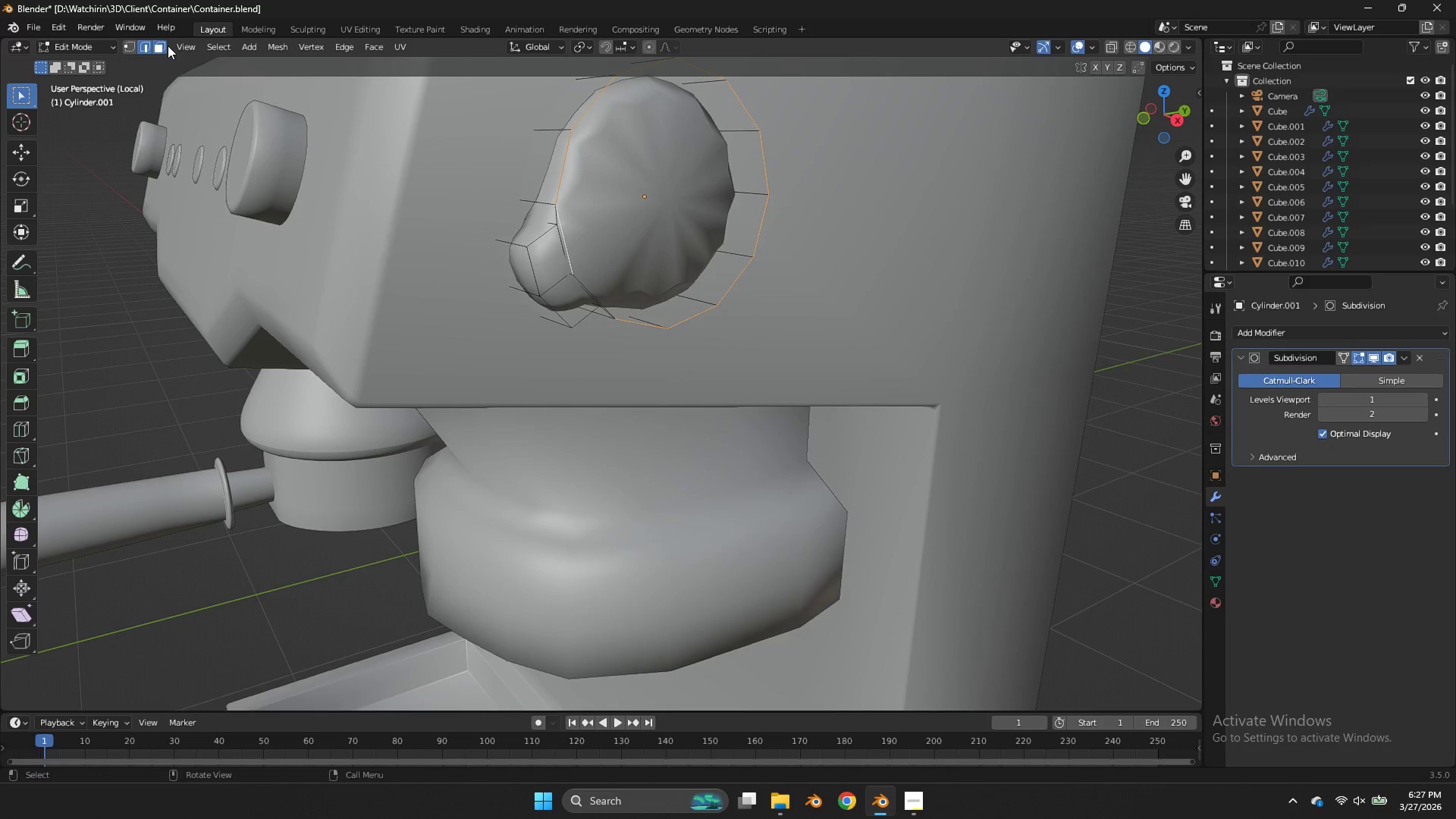 
left_click([168, 46])
 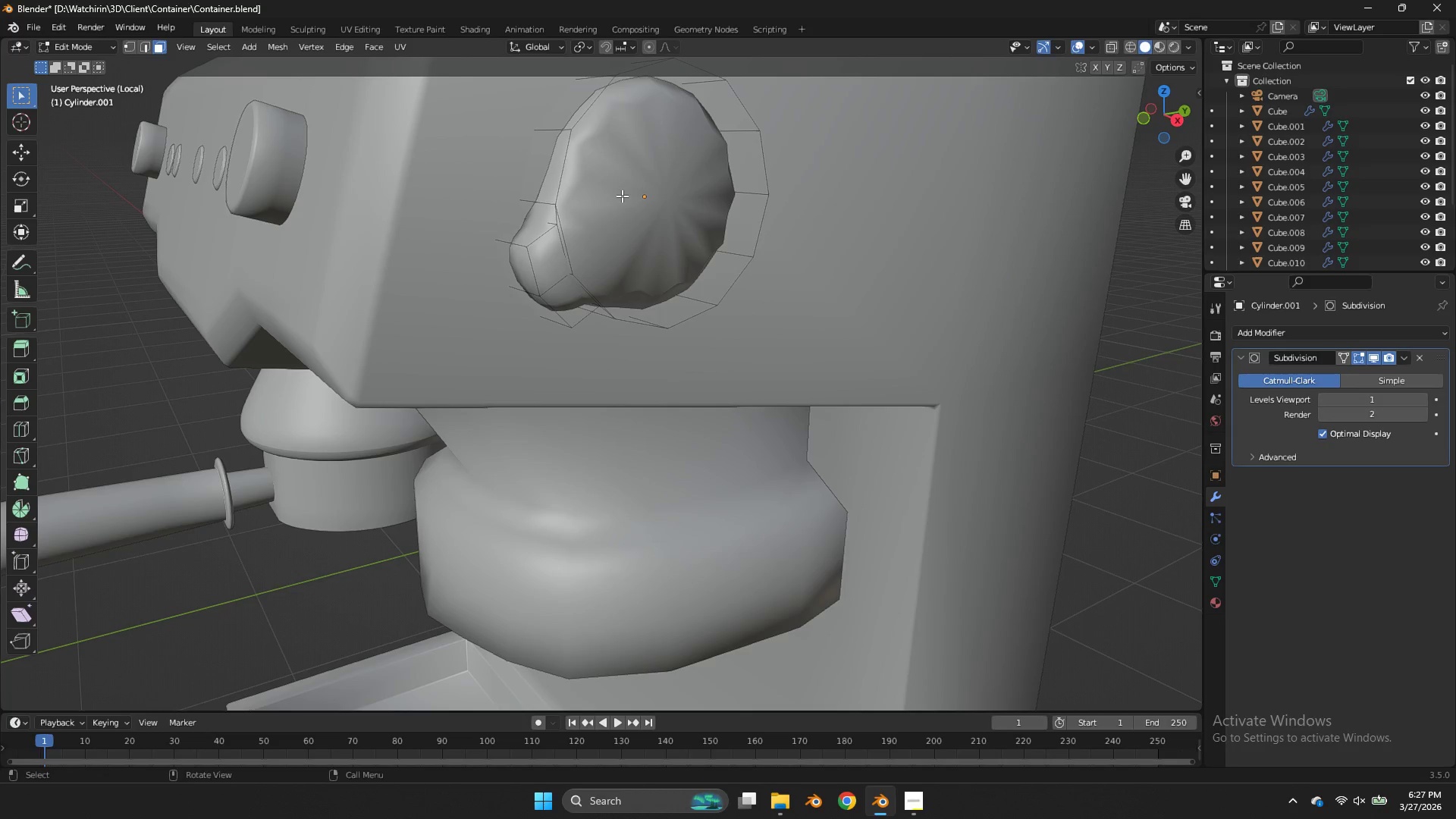 
left_click([623, 196])
 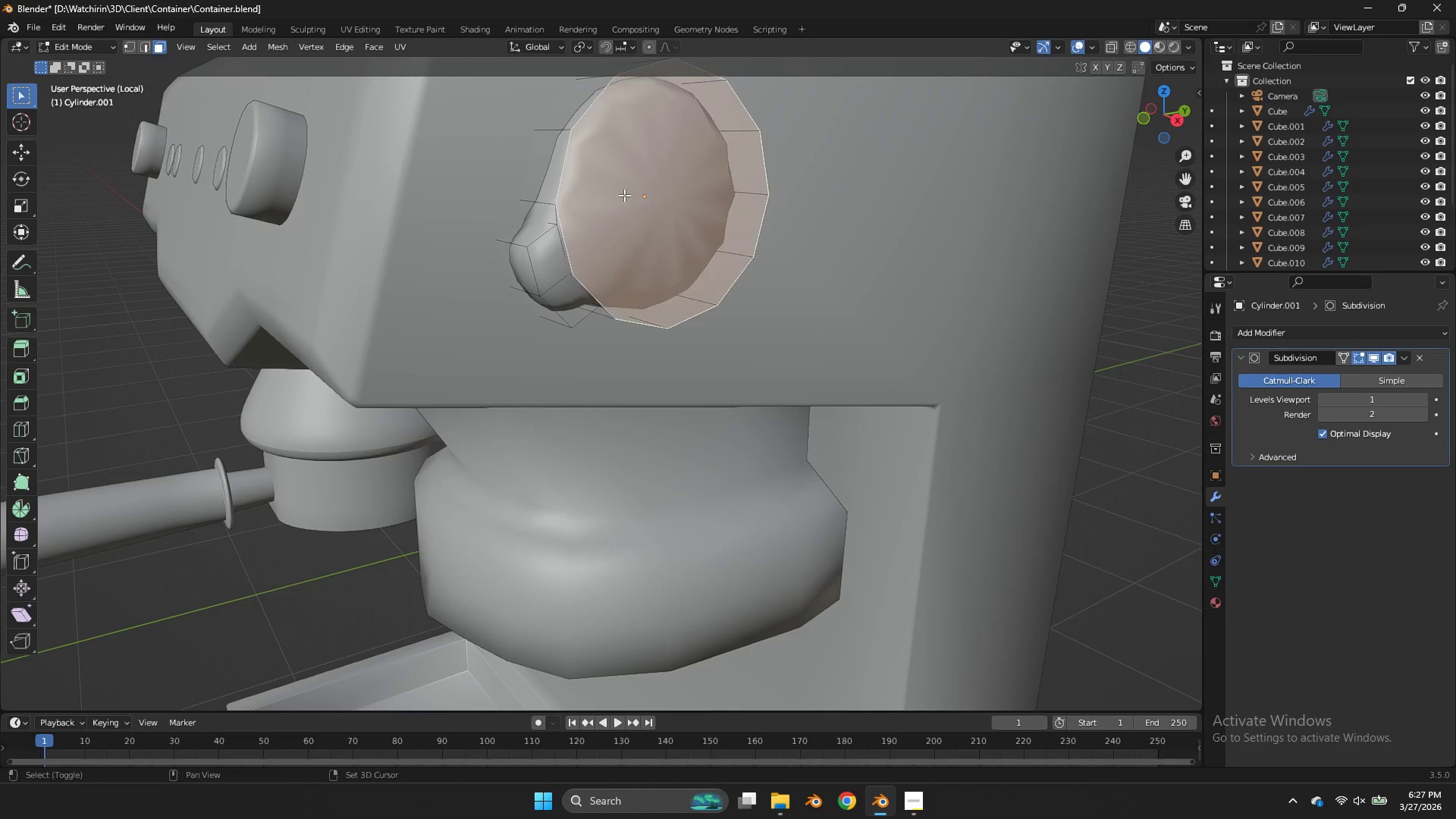 
key(Shift+E)
 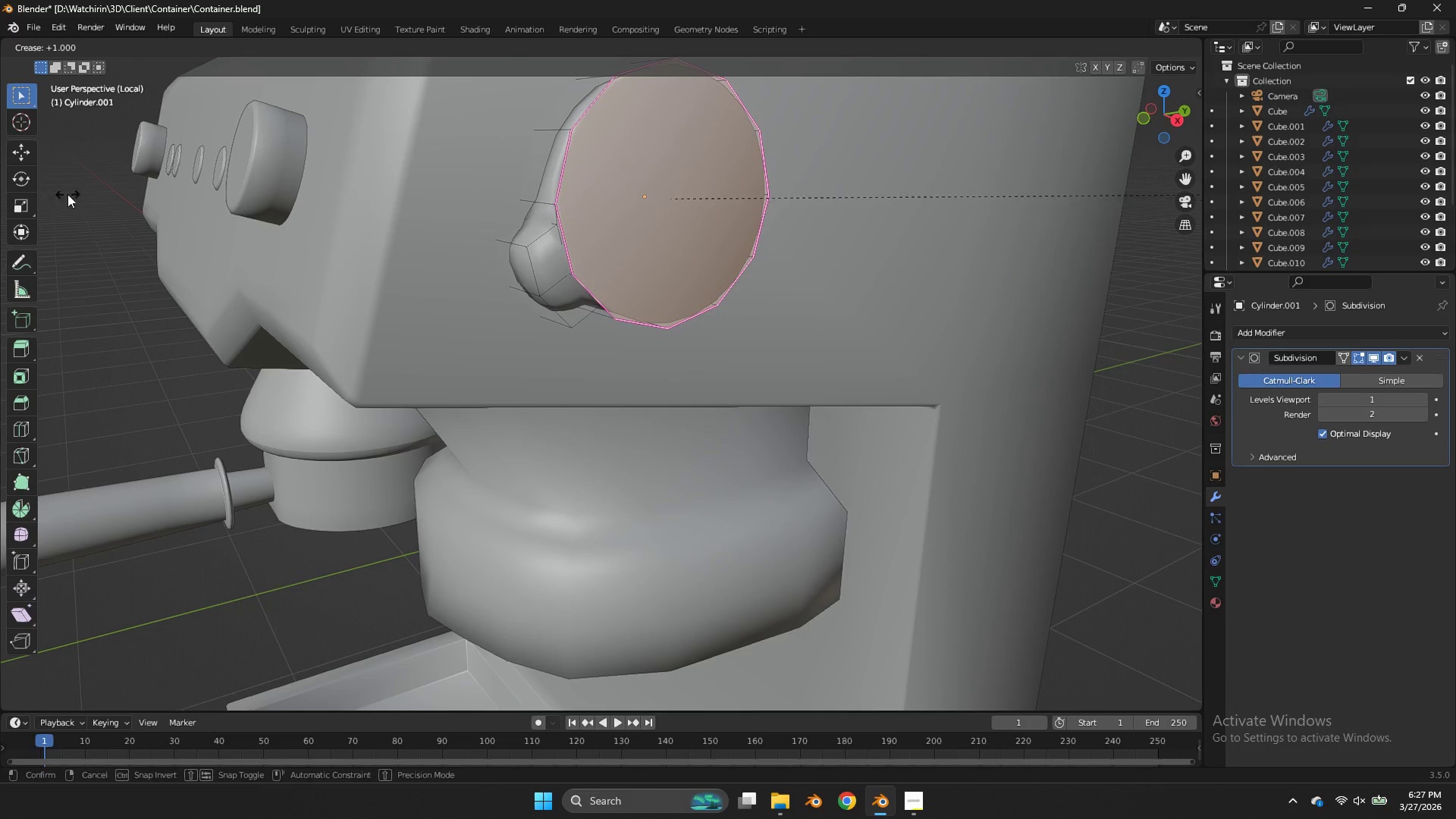 
left_click([67, 194])
 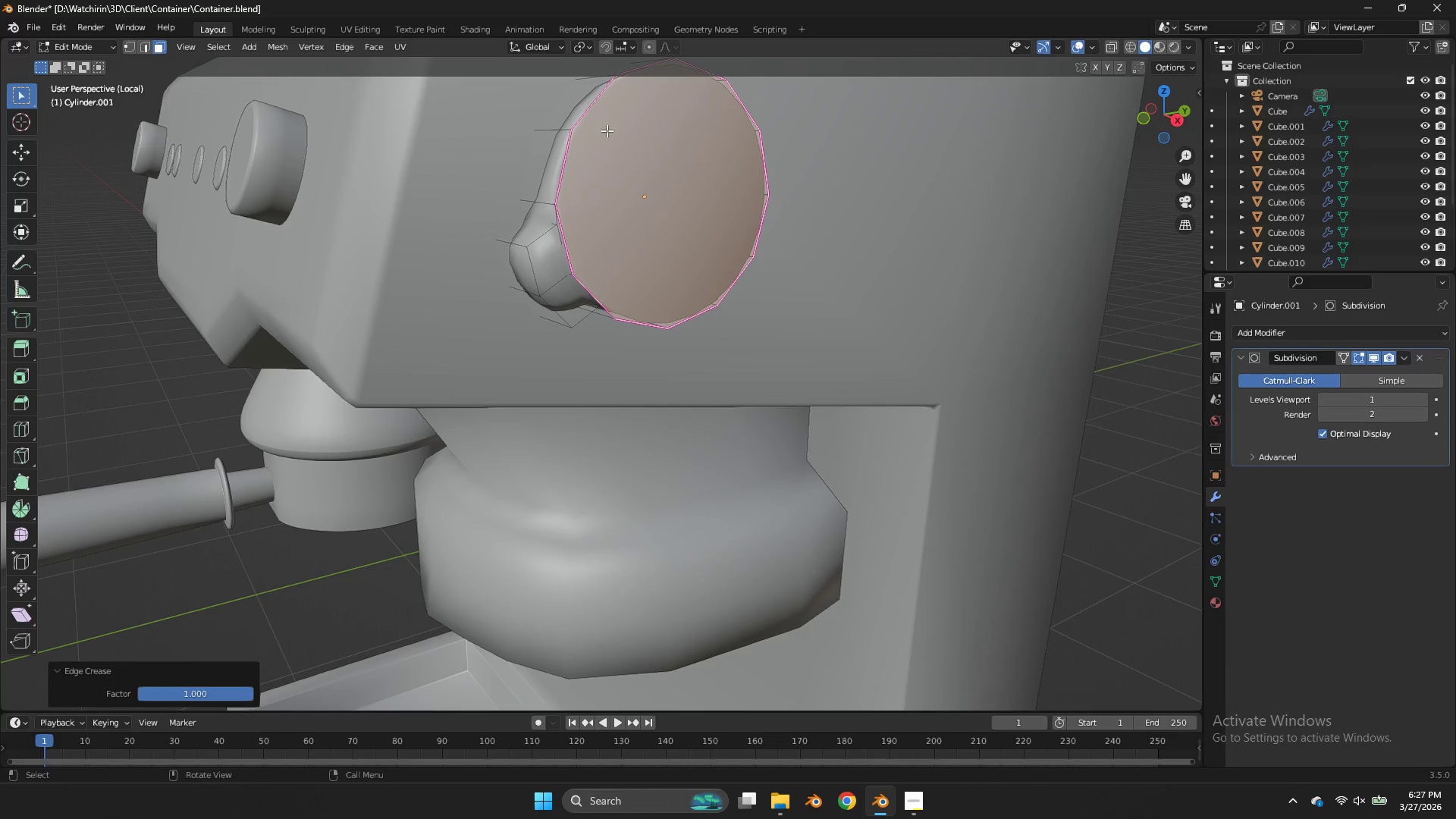 
hold_key(key=AltLeft, duration=1.3)
left_click([521, 195])
 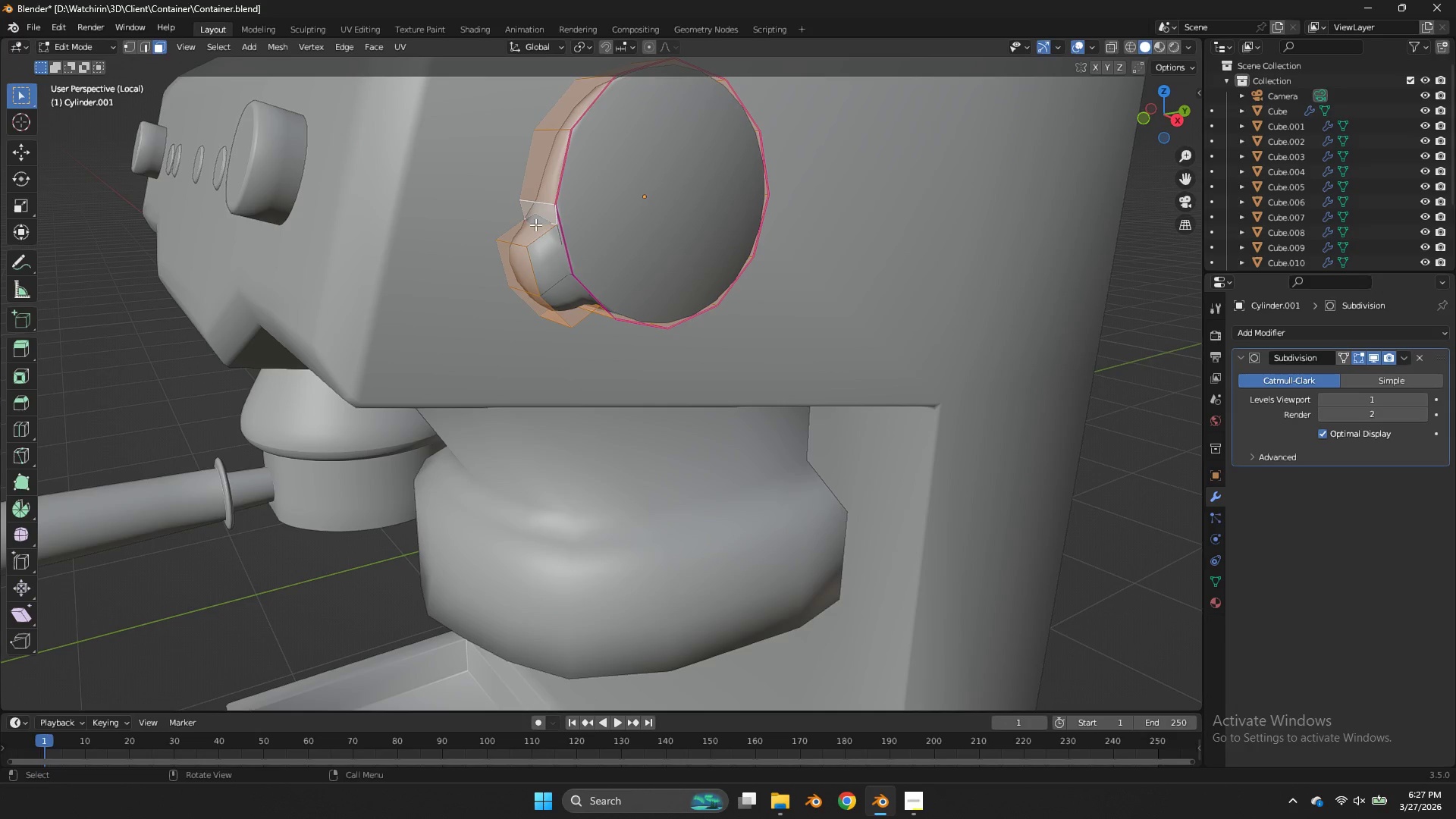 
hold_key(key=AltLeft, duration=0.33)
left_click([553, 268])
 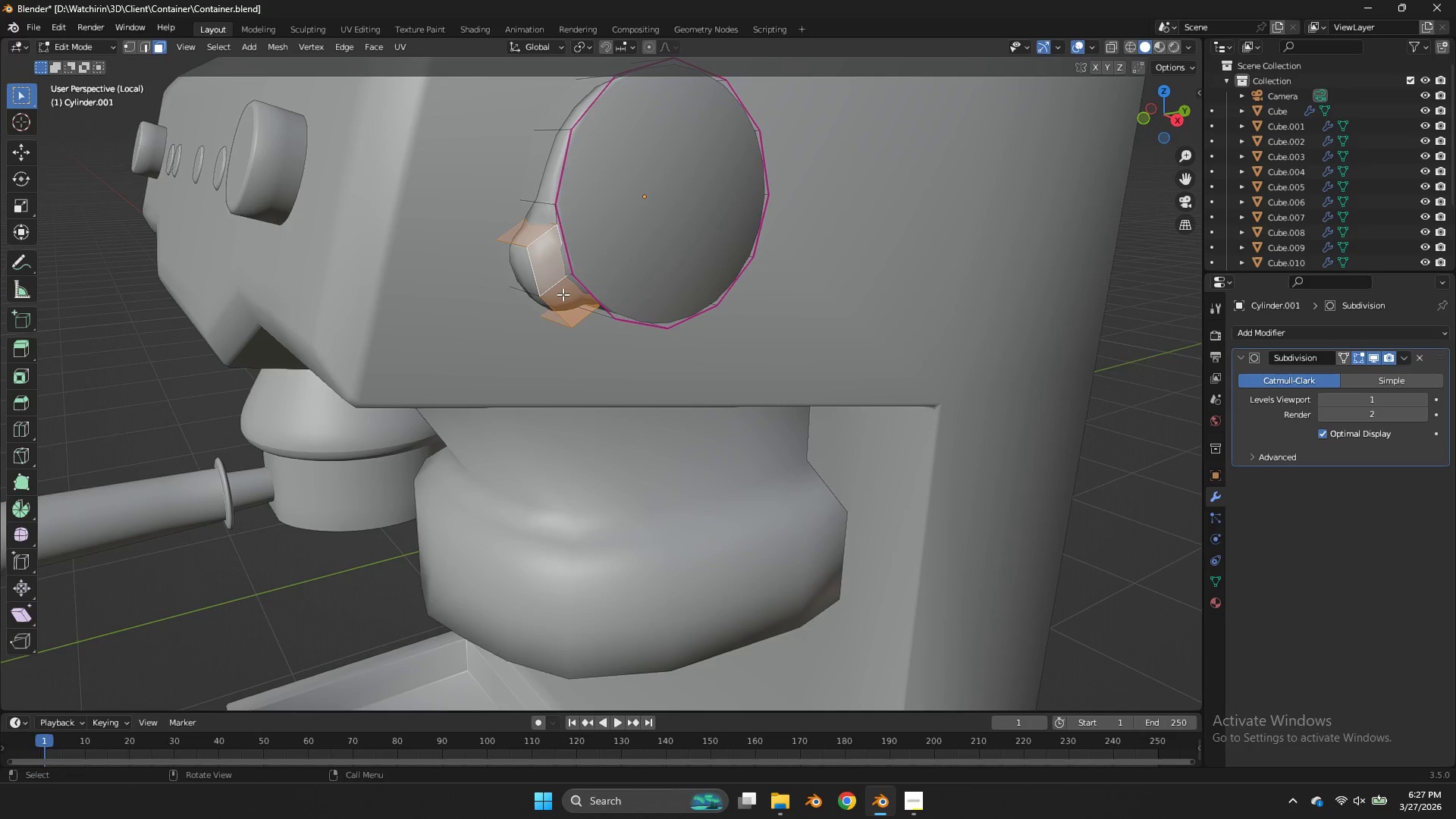 
key(Shift+E)
 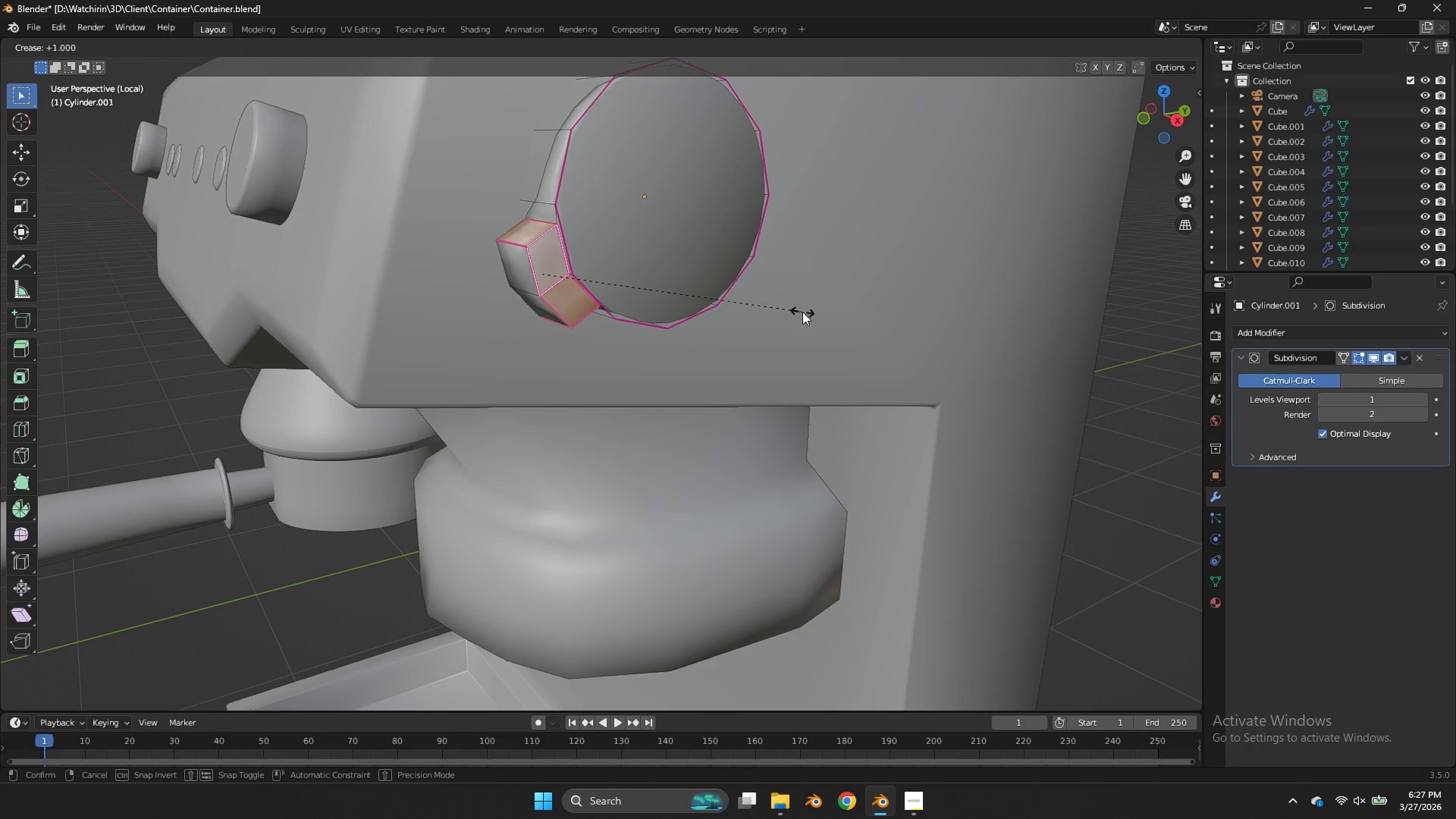 
left_click([802, 312])
 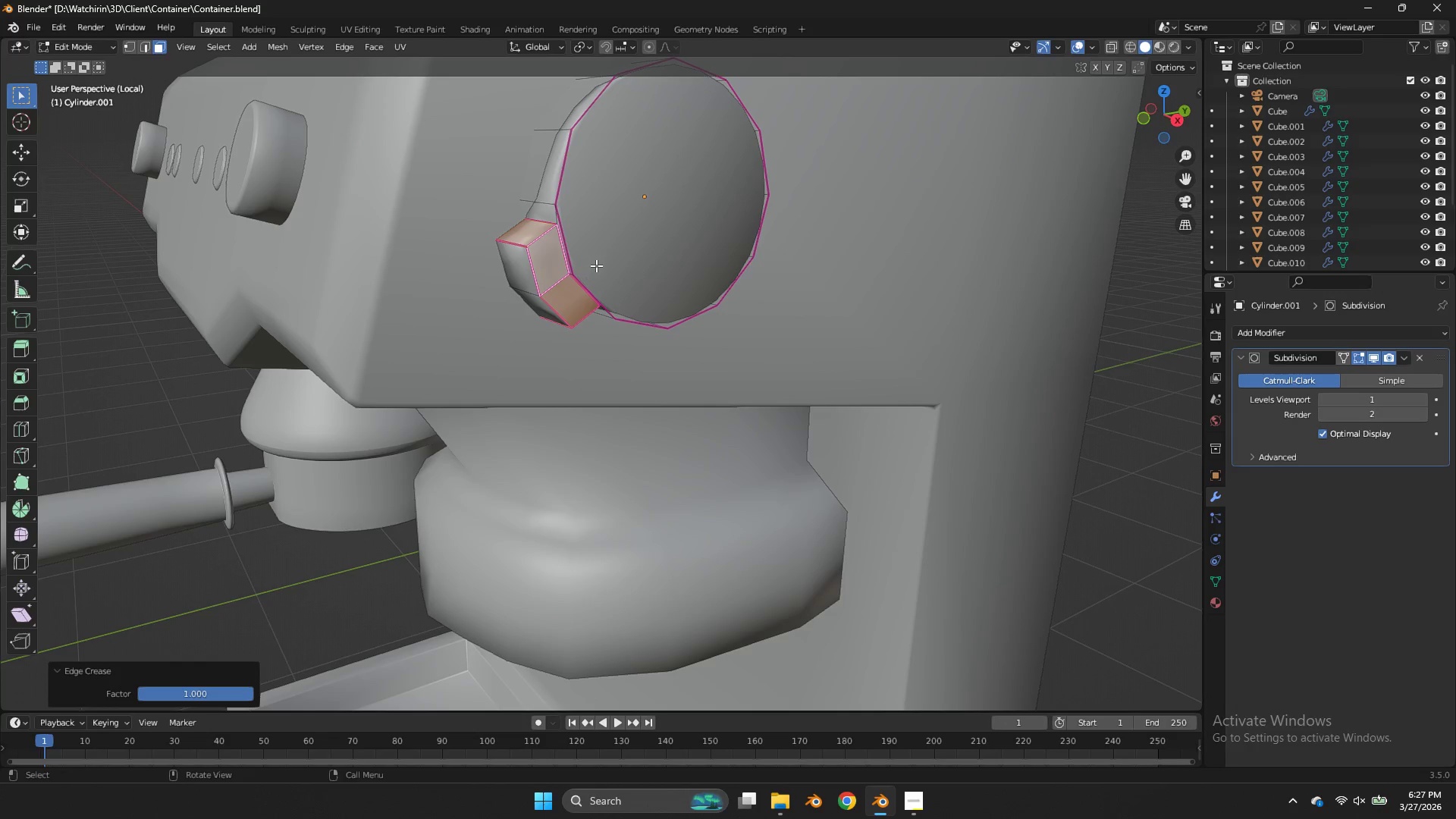 
key(Tab)
 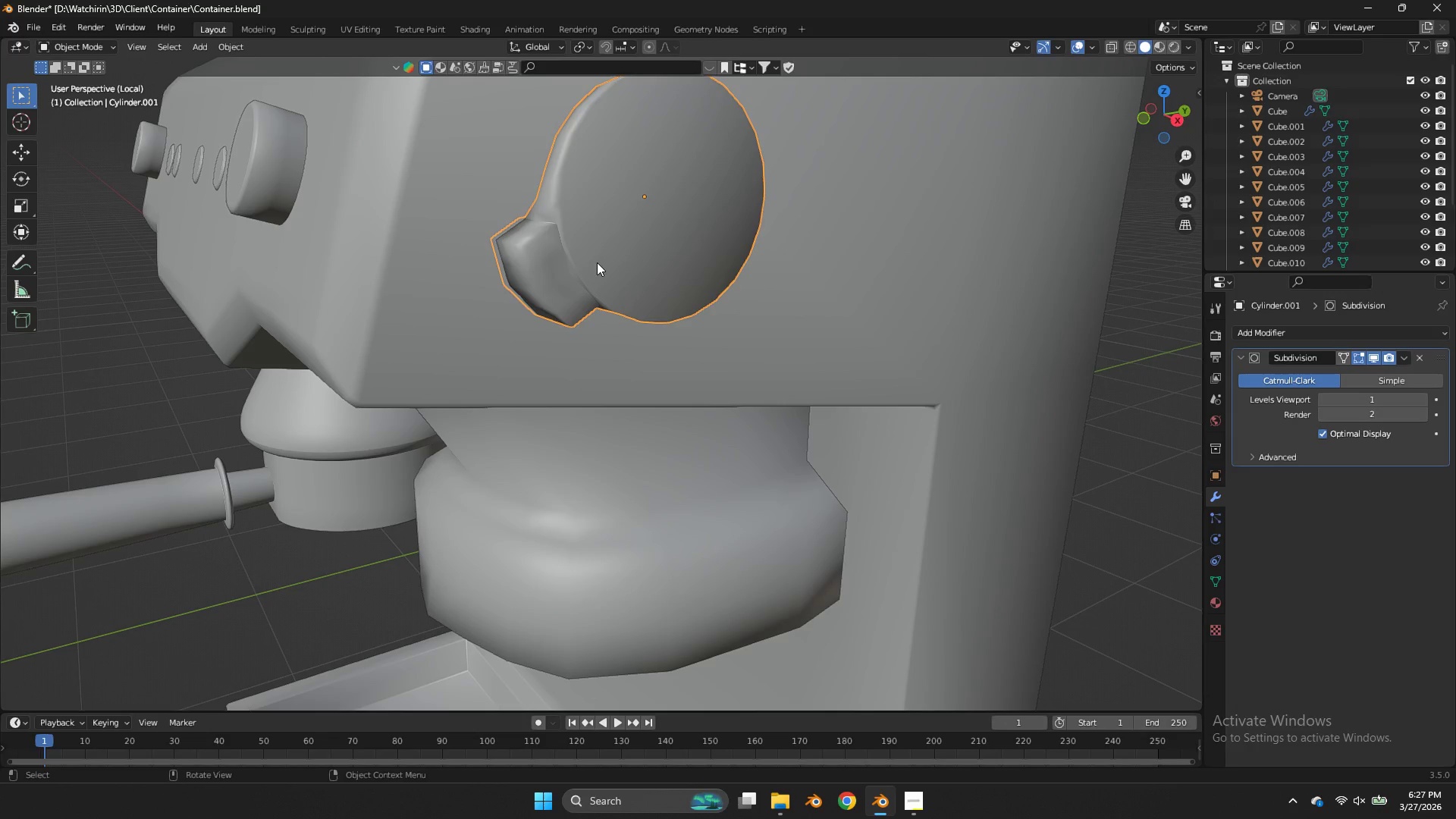 
key(Tab)
 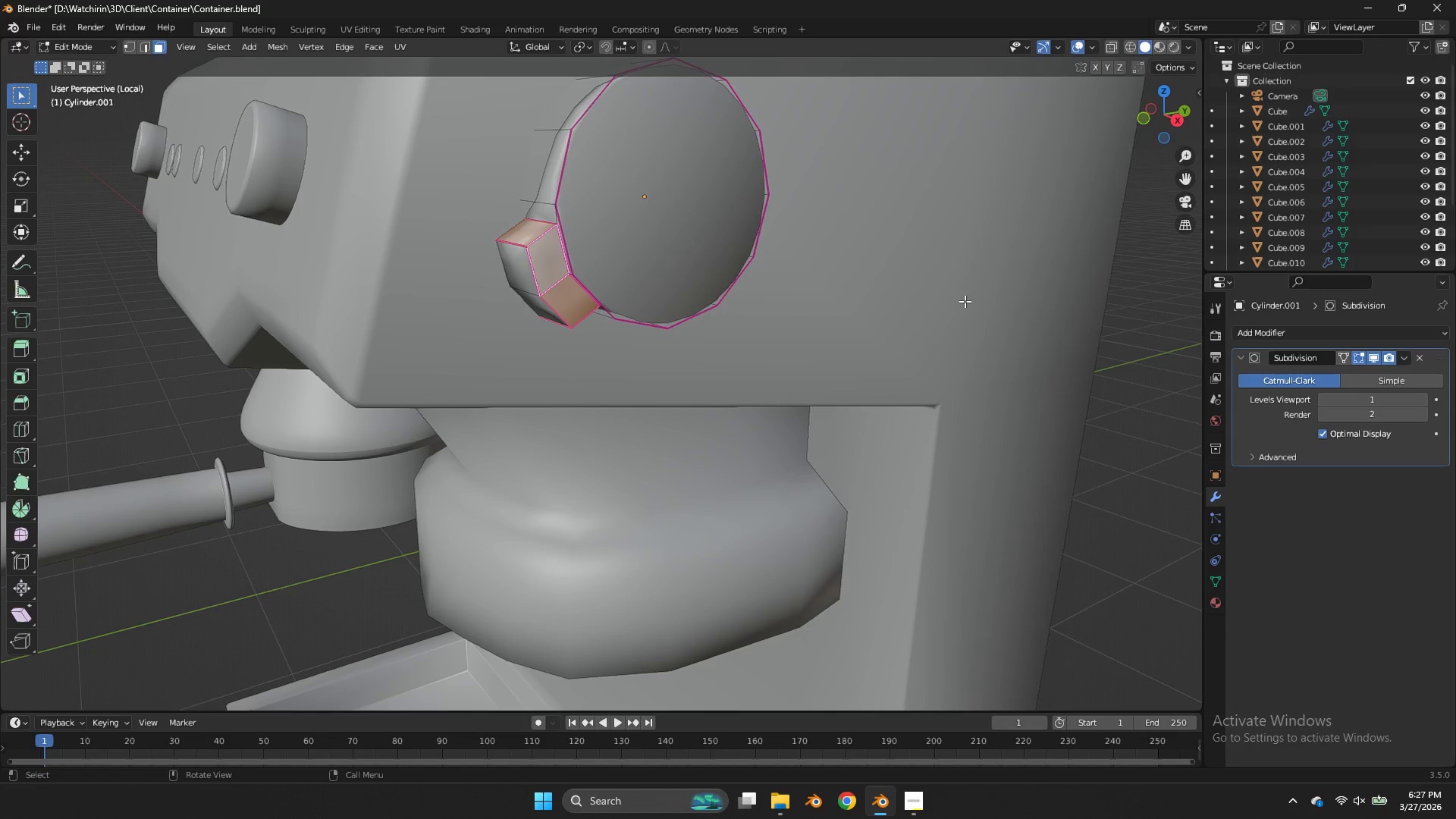 
key(Tab)
 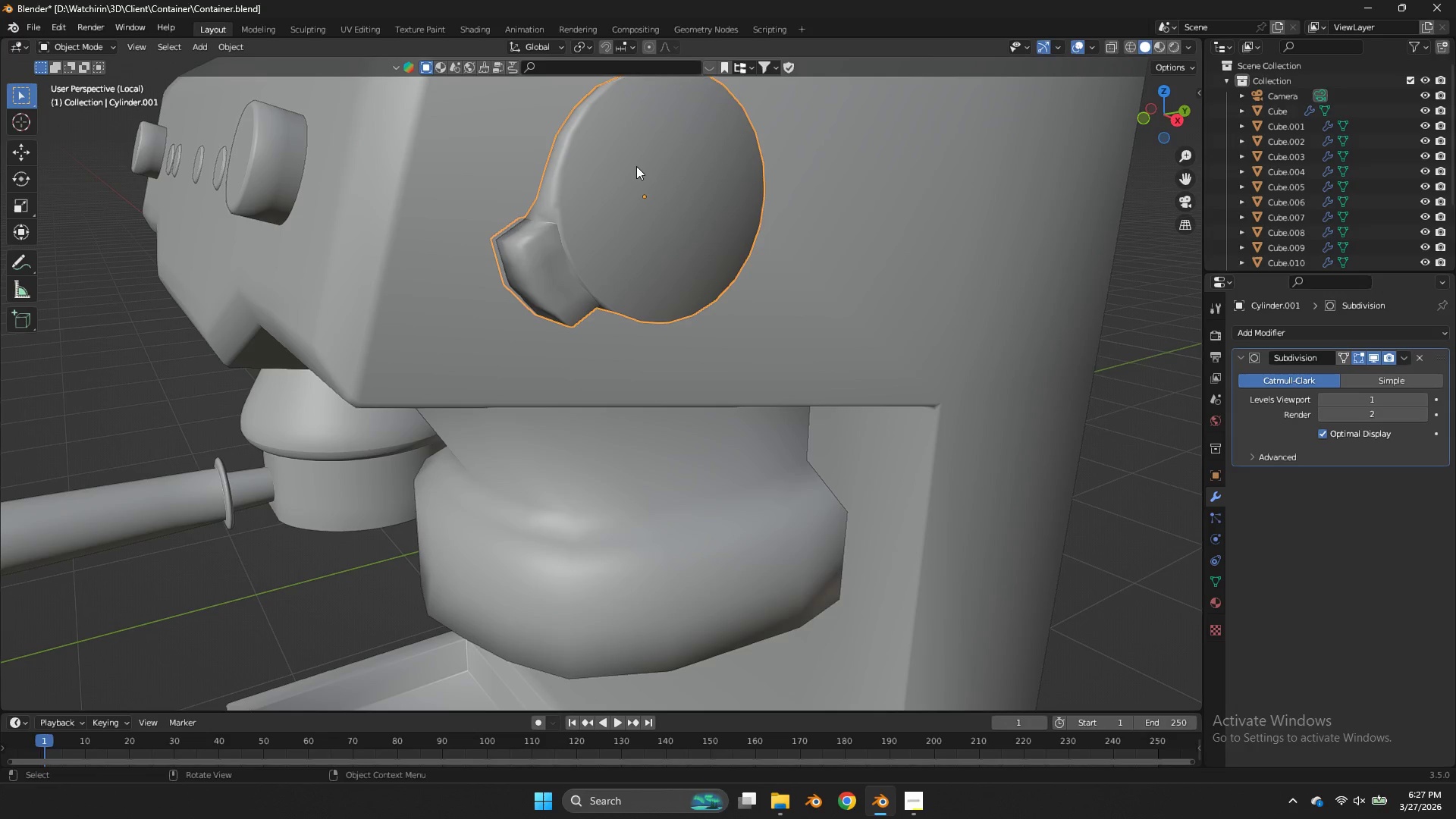 
key(Tab)
 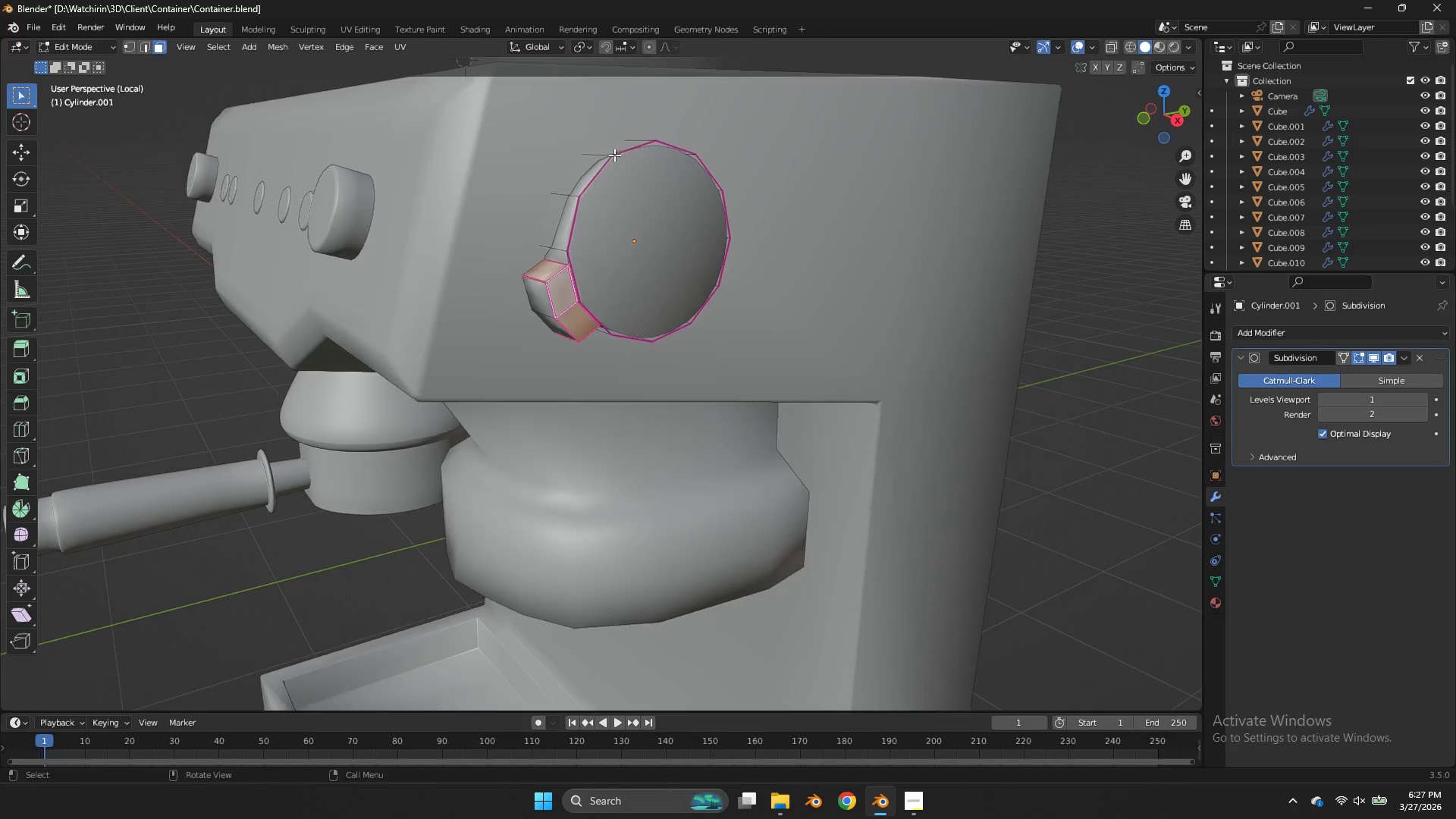 
scroll: coordinate [614, 155], scroll_direction: down, amount: 1.0
 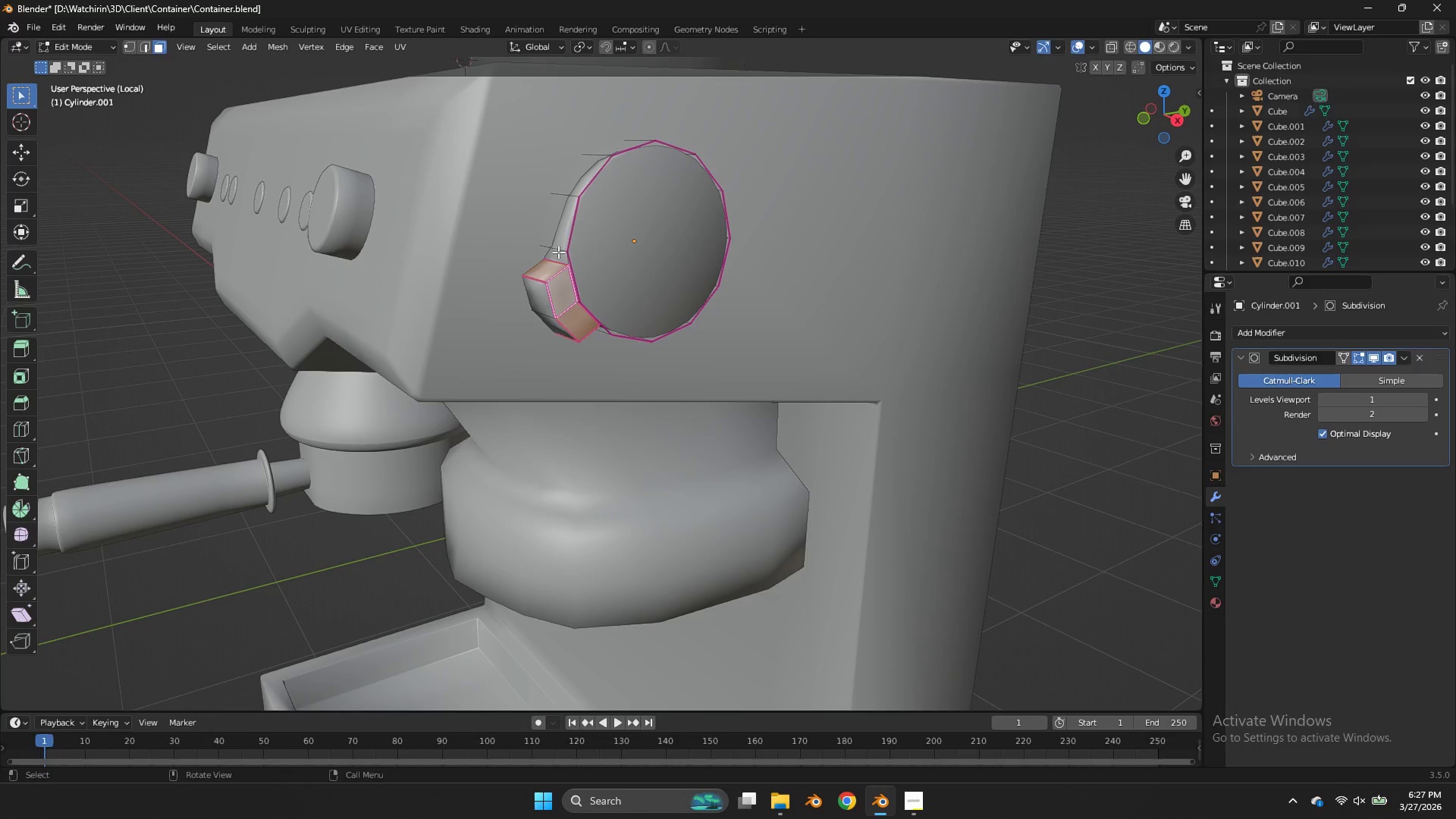 
left_click([551, 258])
 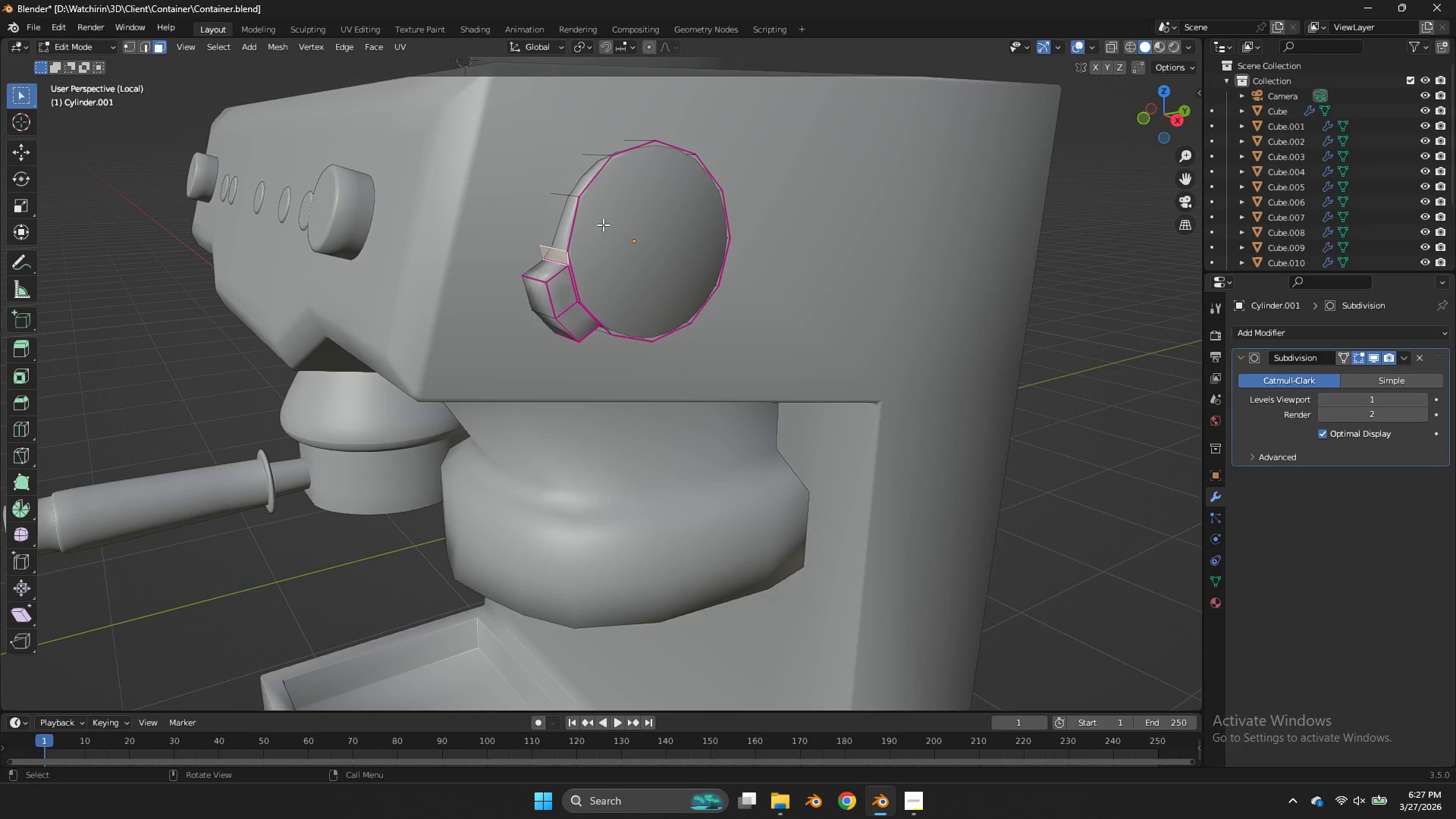 
key(Shift+E)
 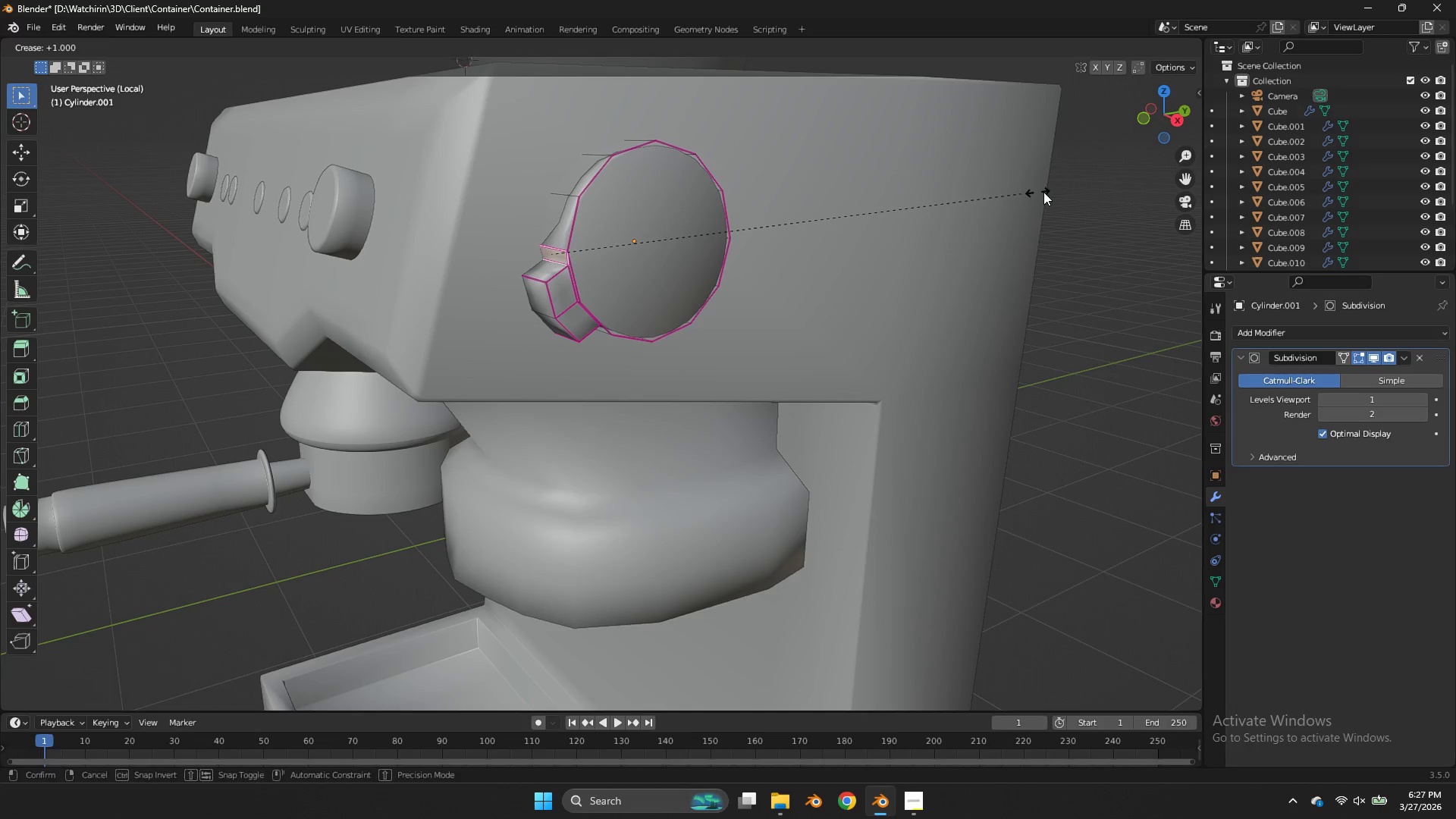 
left_click([1053, 192])
 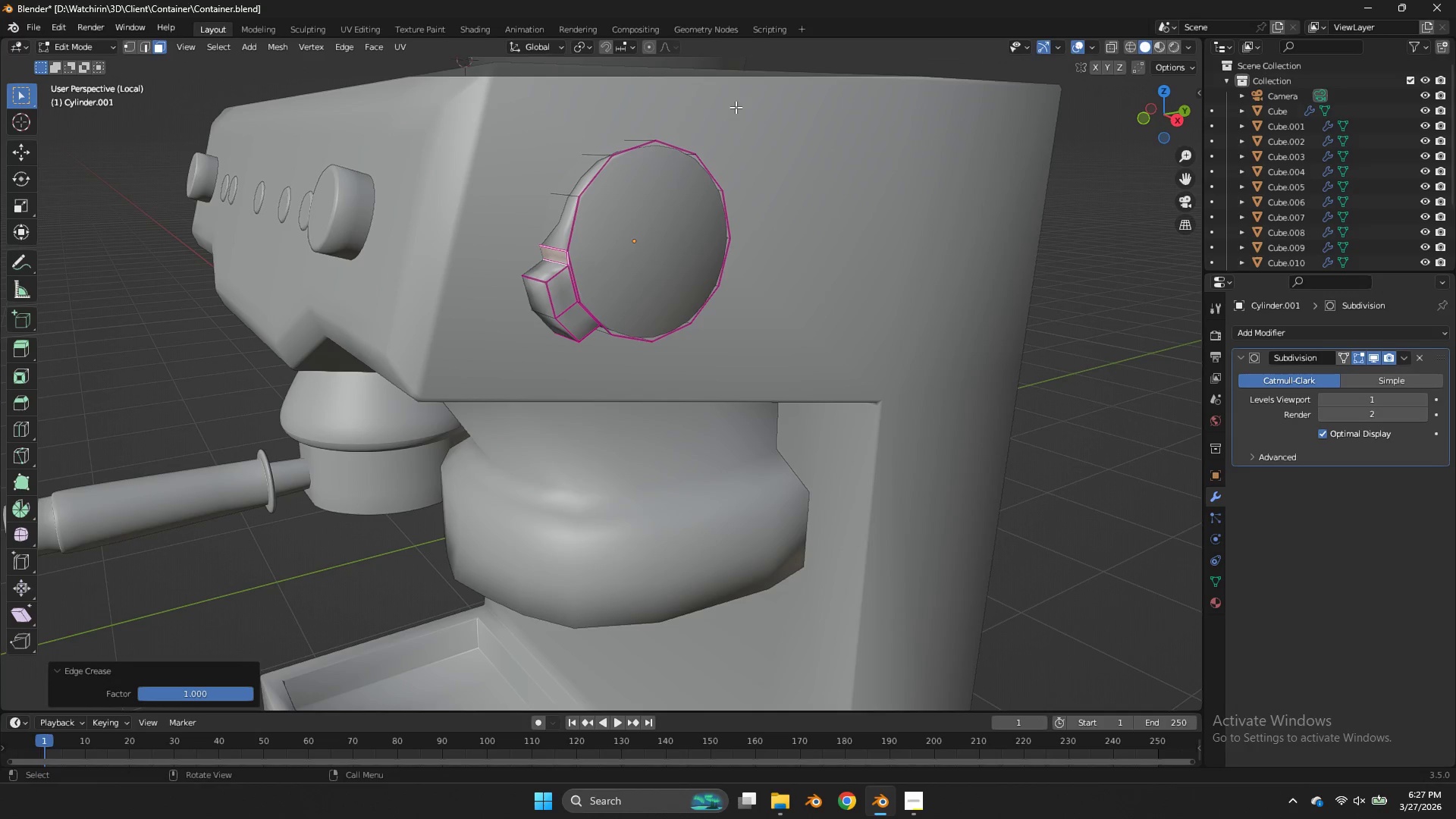 
key(Control+ControlLeft)
 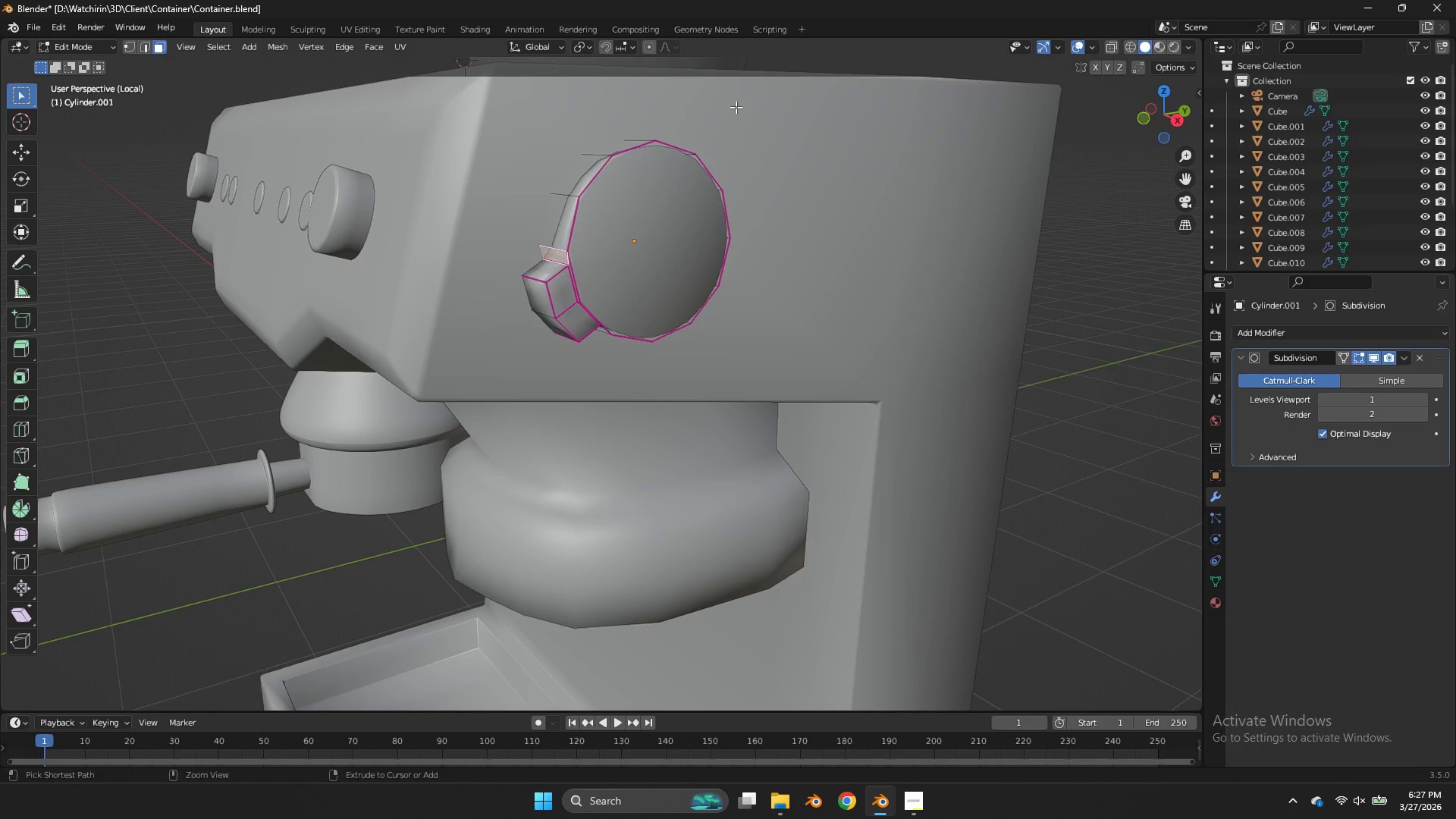 
key(Control+Z)
 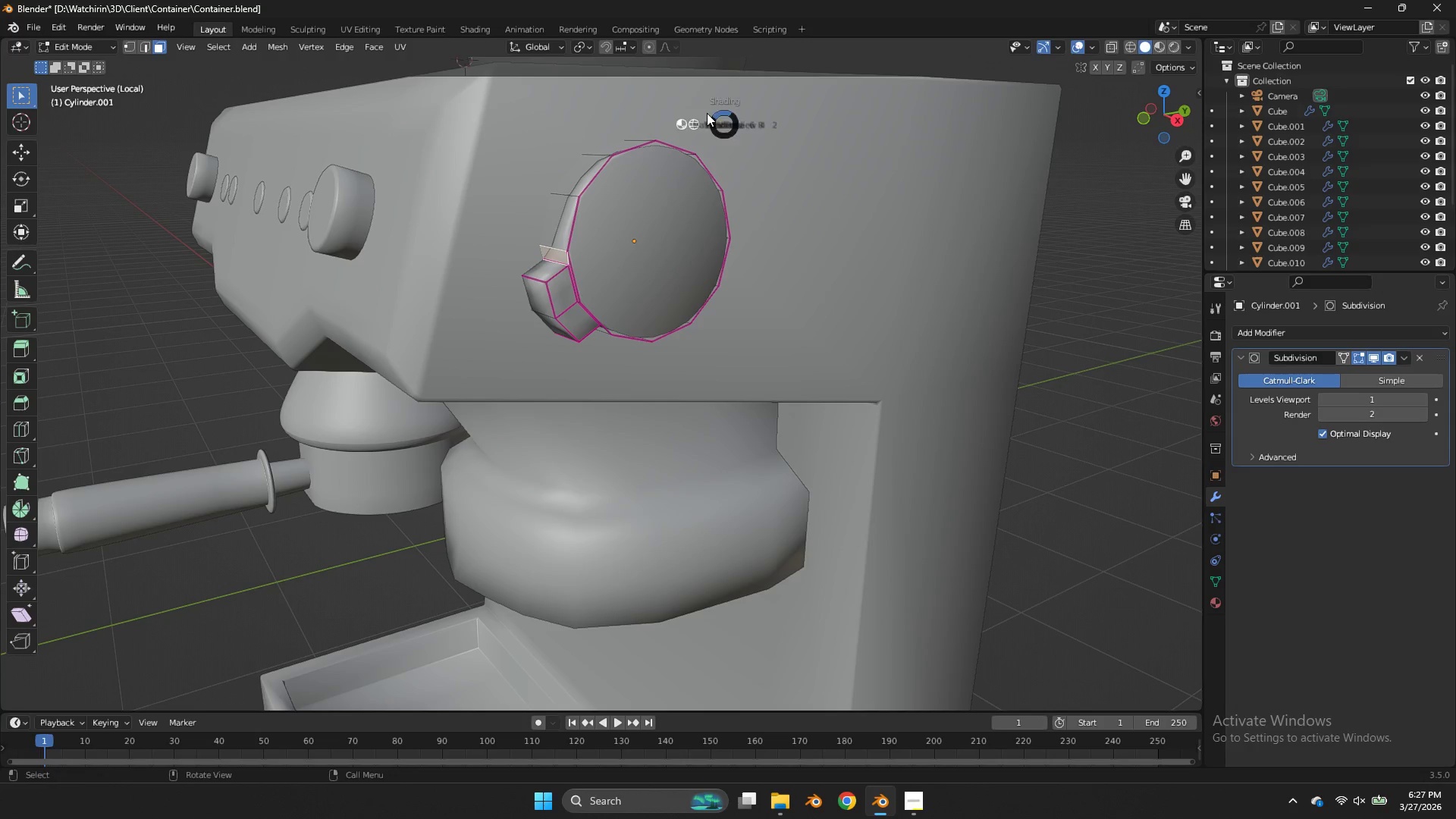 
key(Z)
 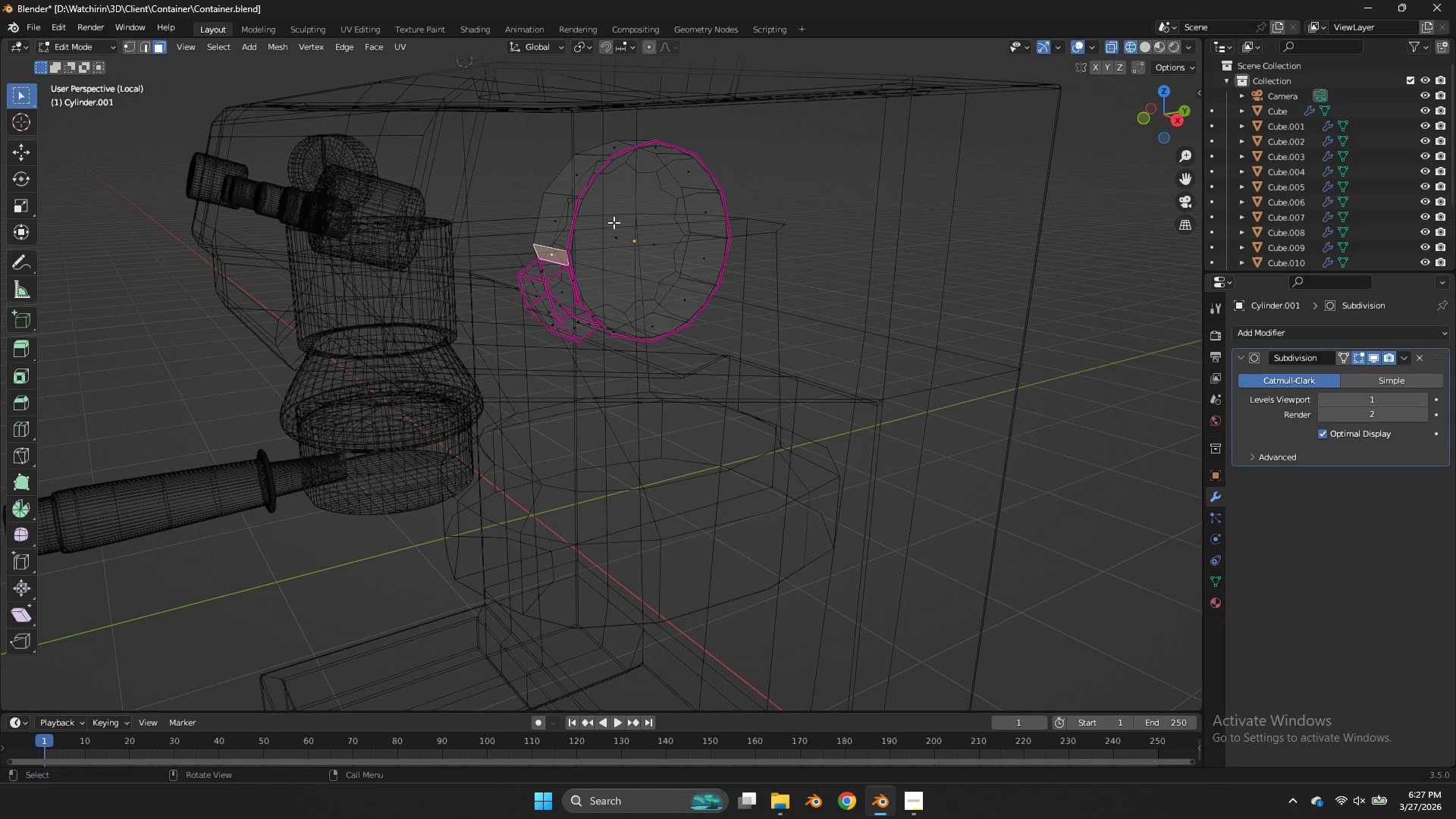 
left_click([614, 223])
 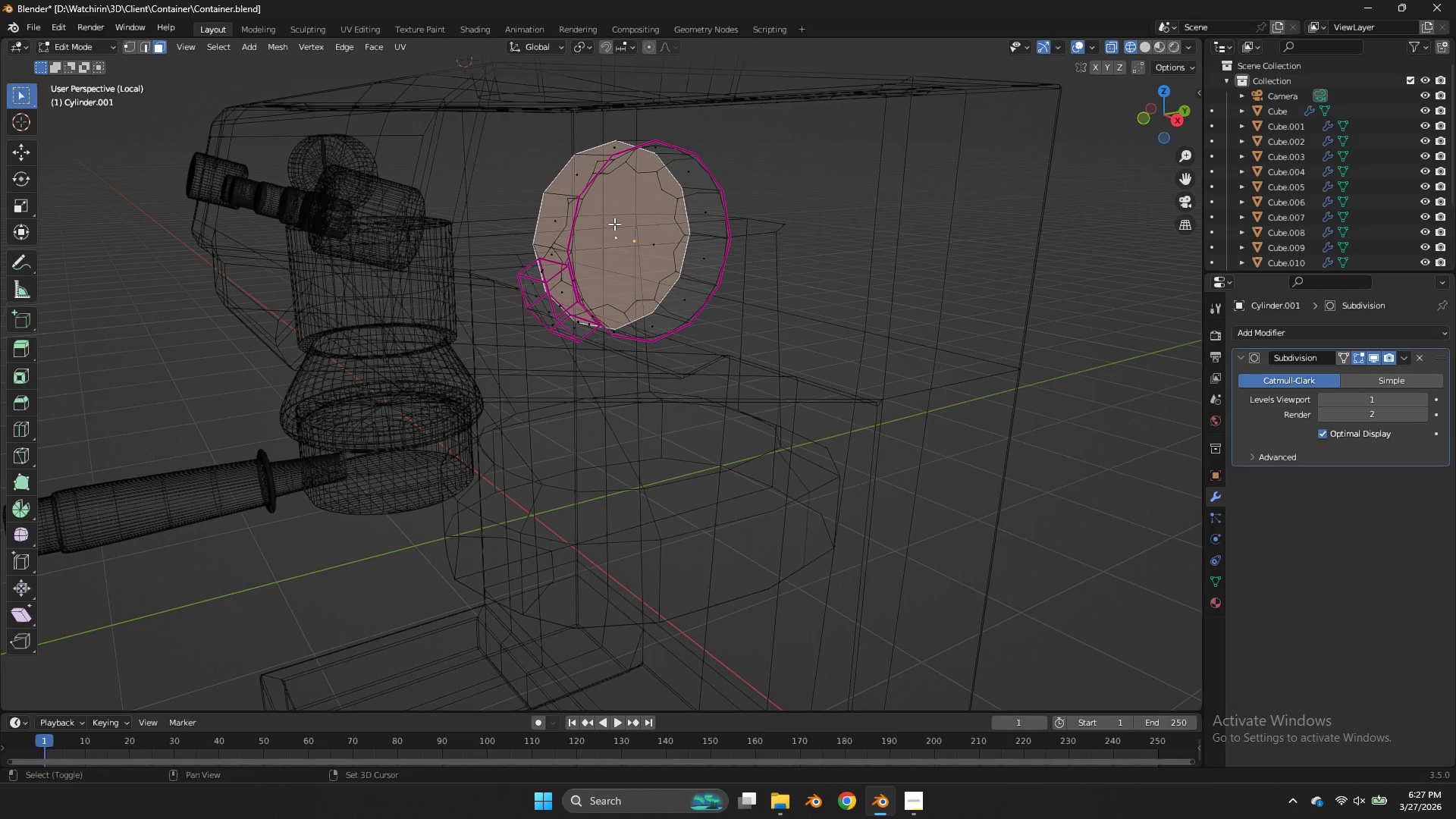 
key(Shift+E)
 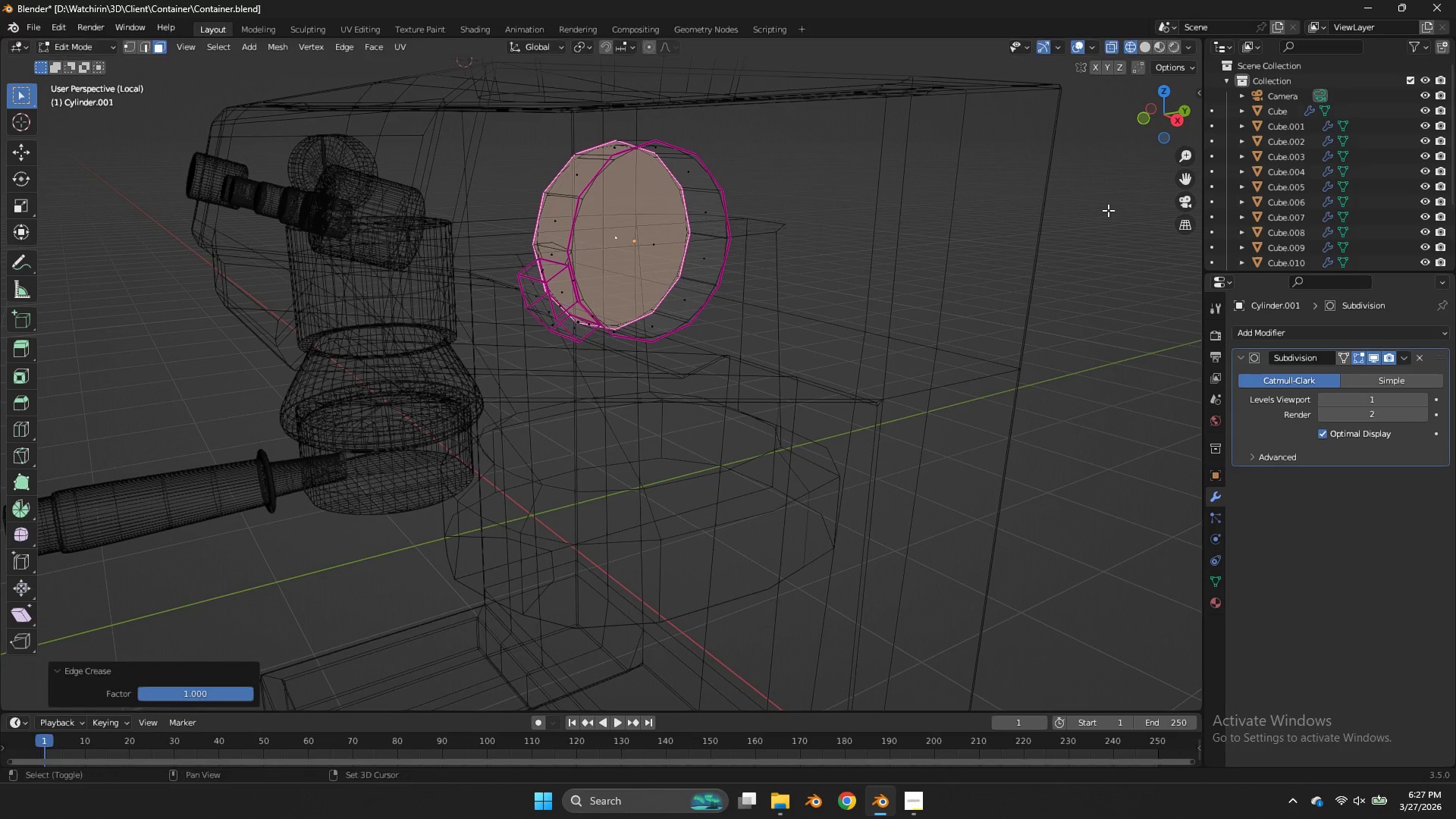 
left_click([1108, 210])
 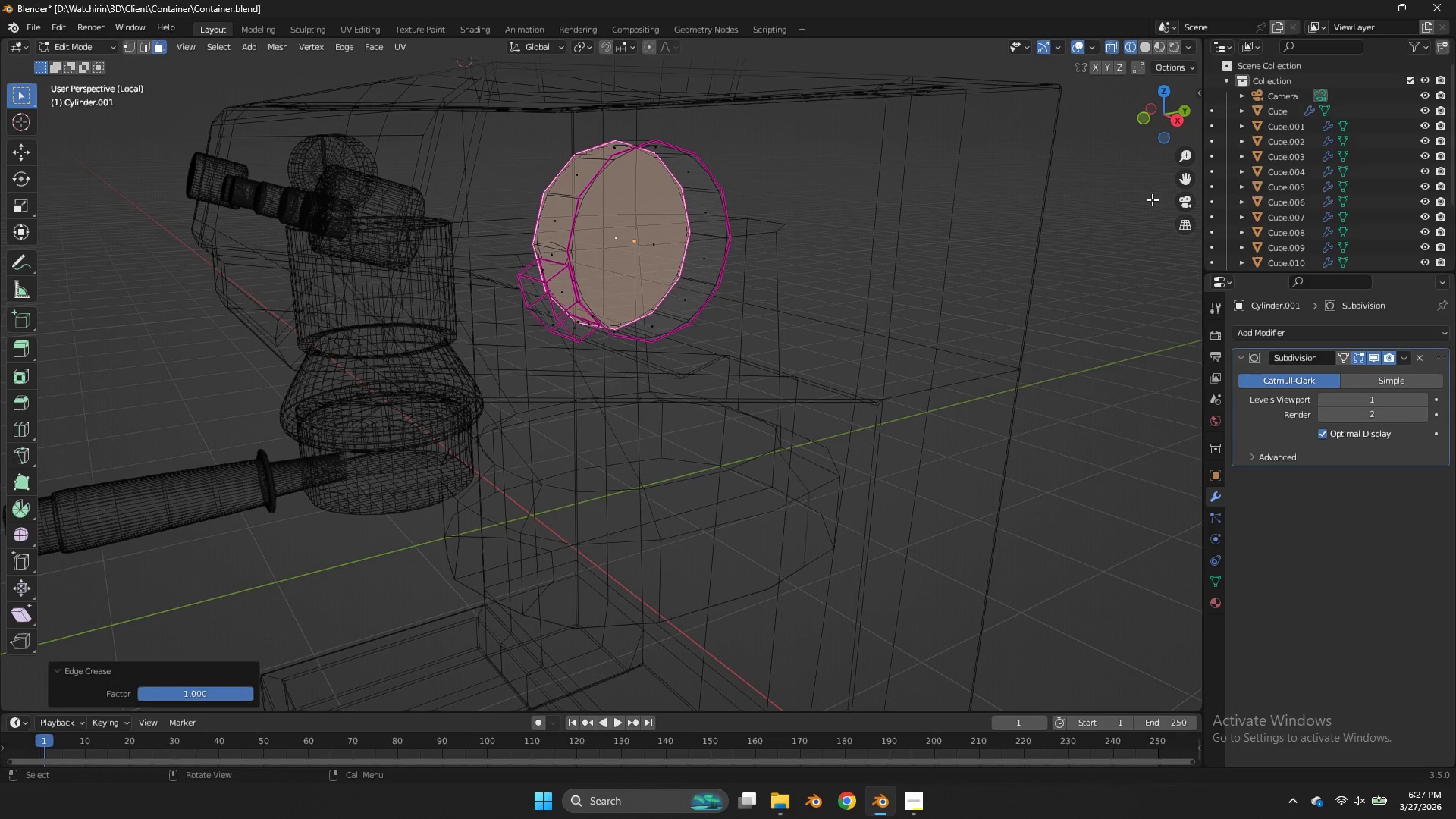 
type(zz)
key(Tab)
 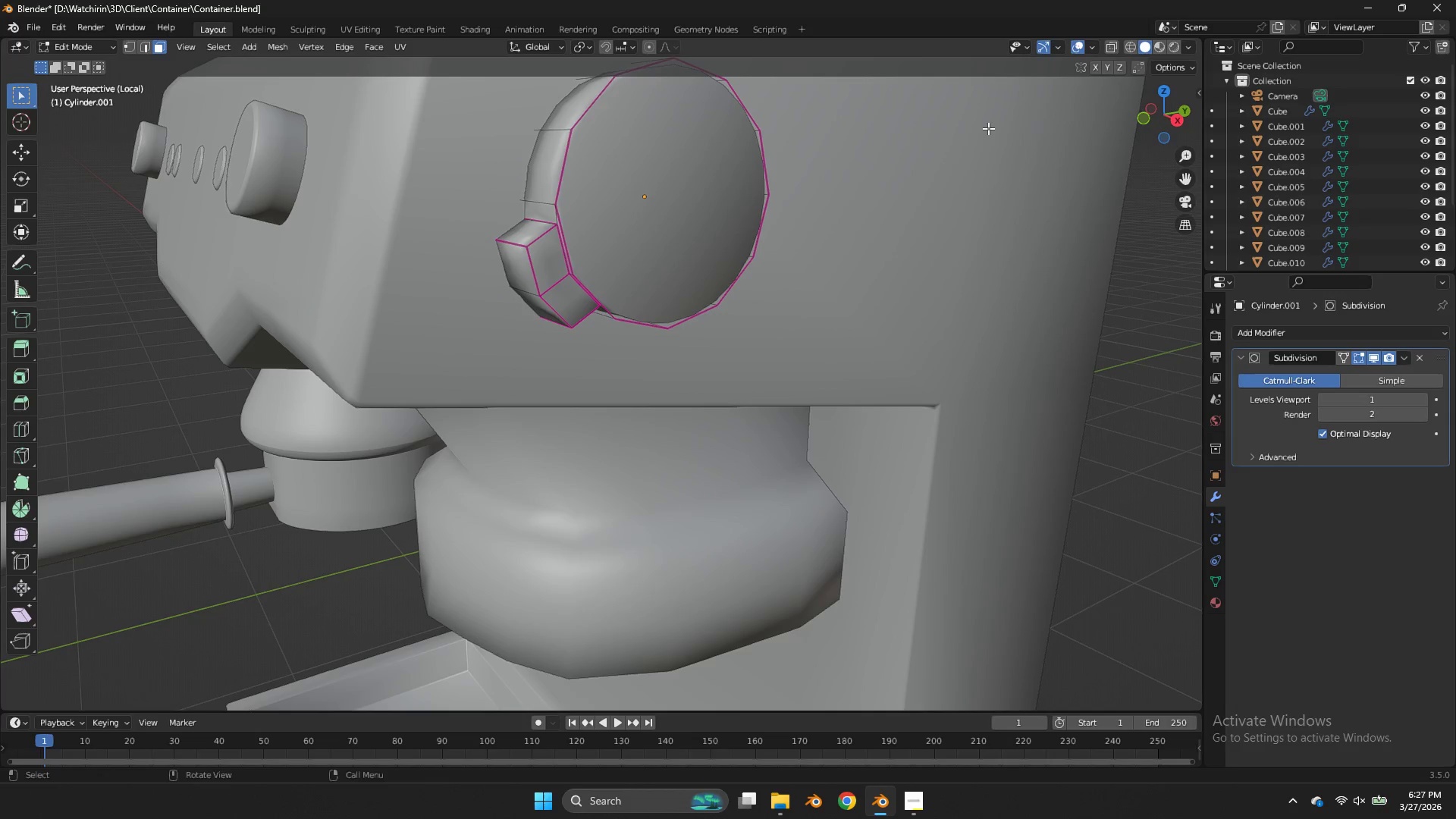 
scroll: coordinate [777, 206], scroll_direction: up, amount: 1.0
 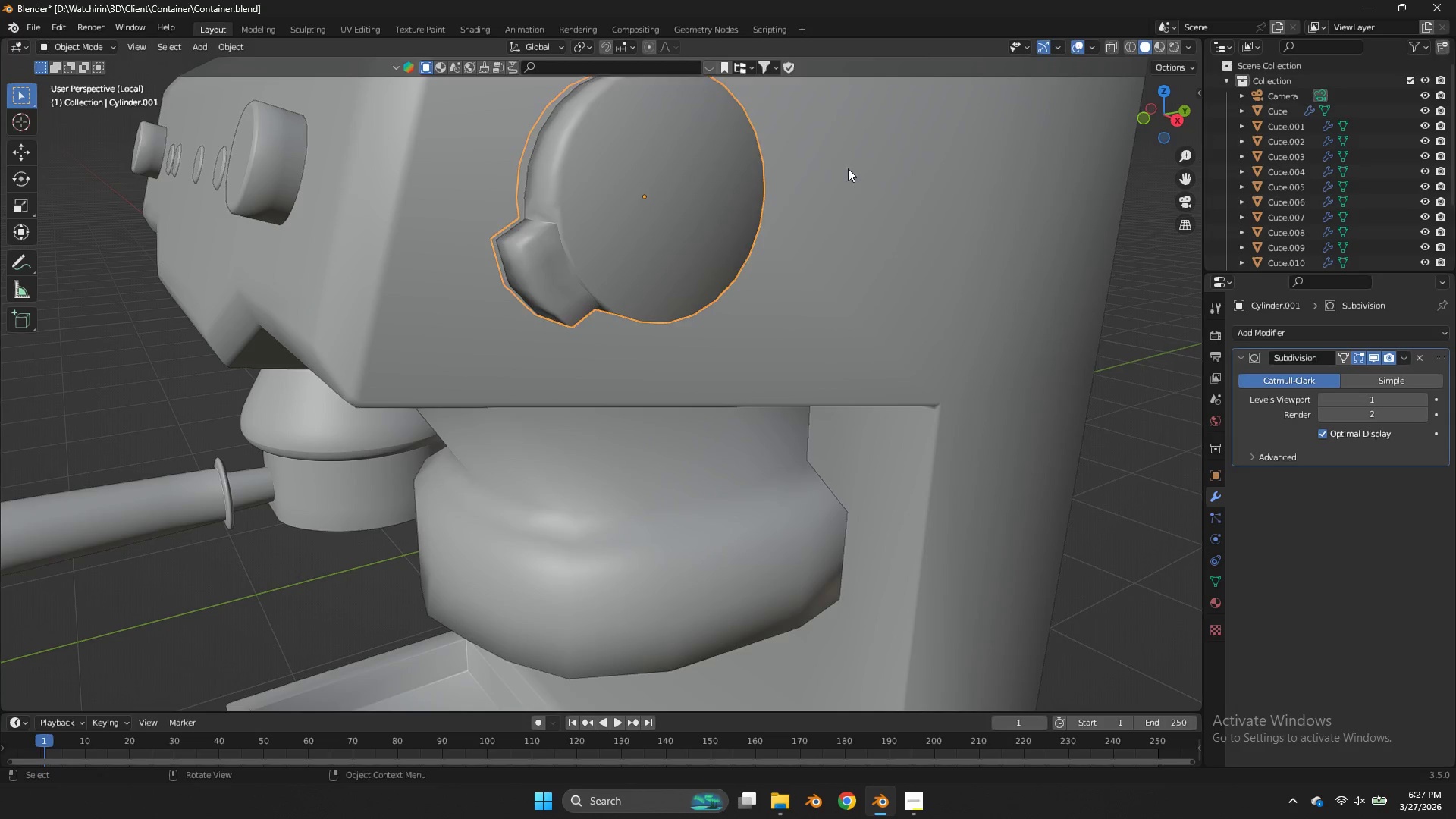 
key(Tab)
 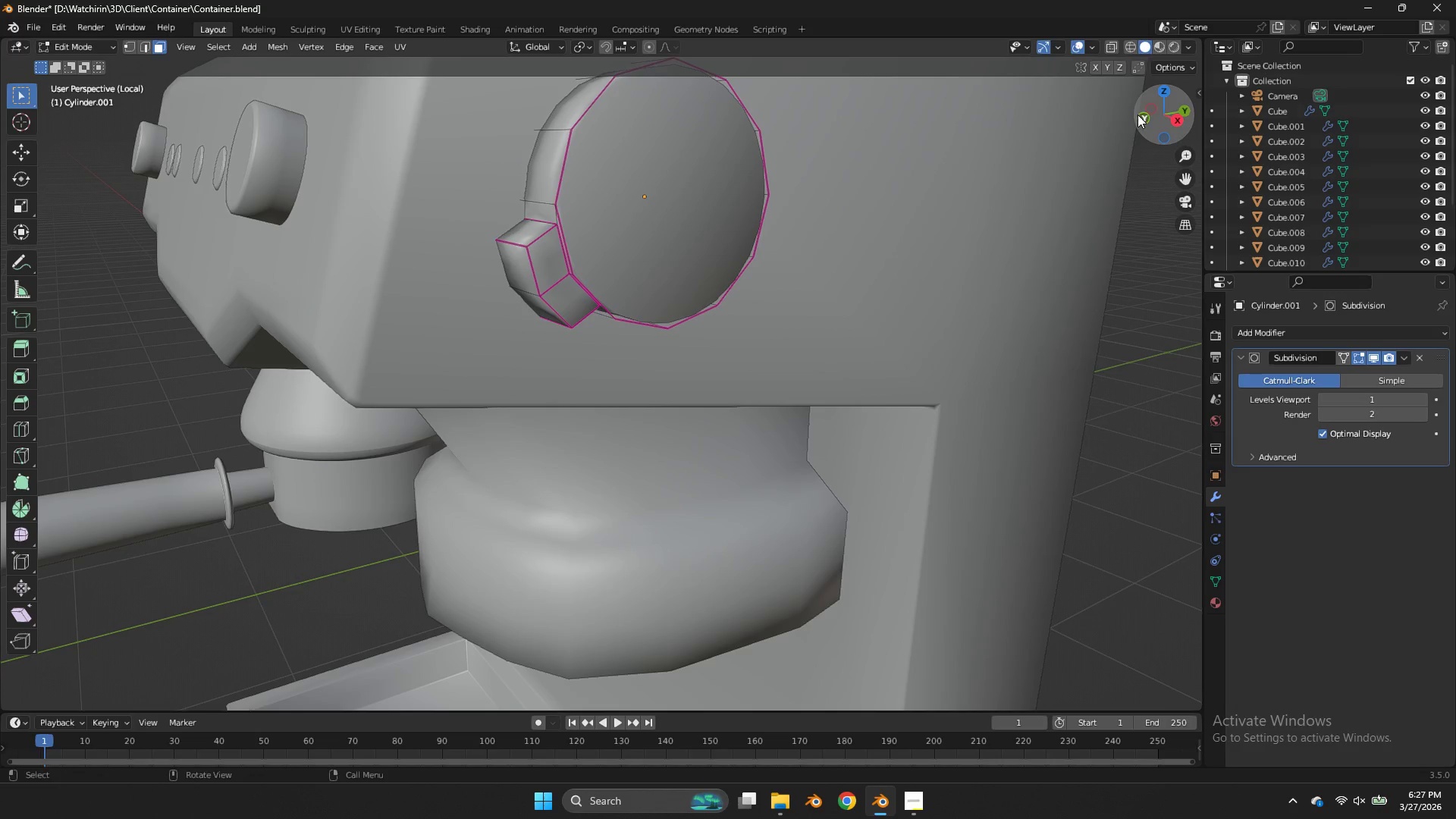 
left_click_drag(start_coordinate=[1156, 112], to_coordinate=[1178, 115])
 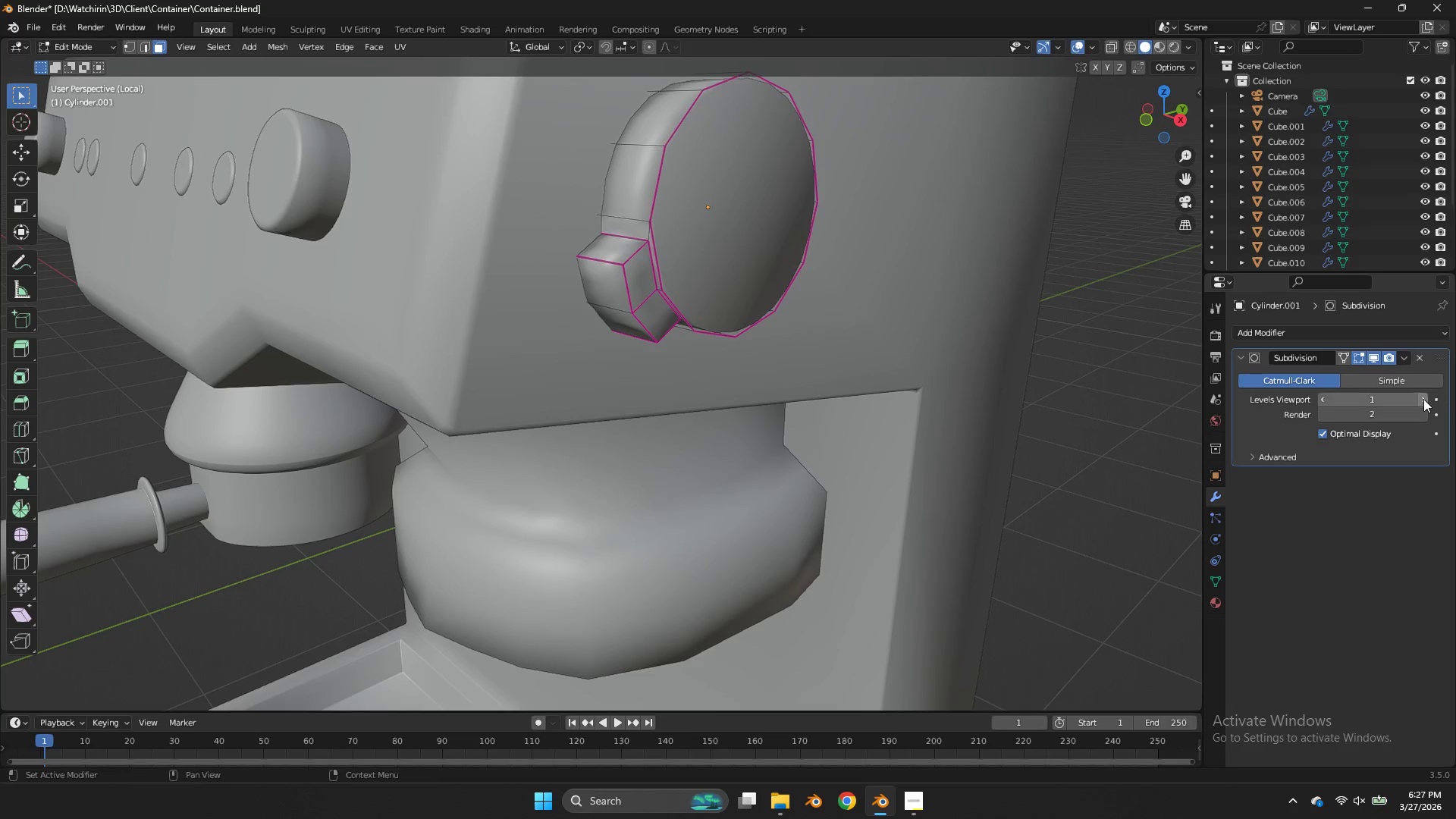 
left_click([1423, 399])
 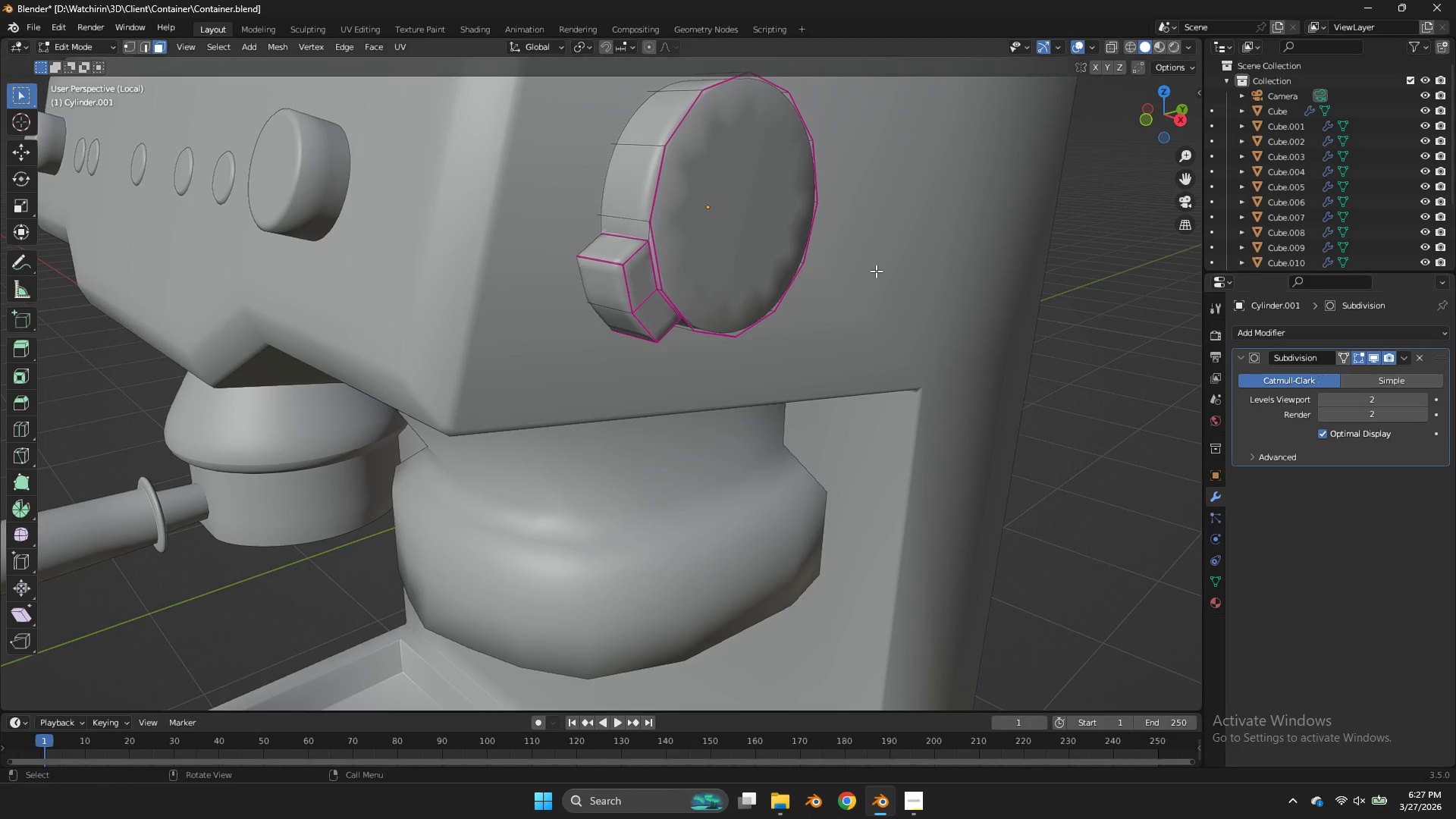 
key(Tab)
 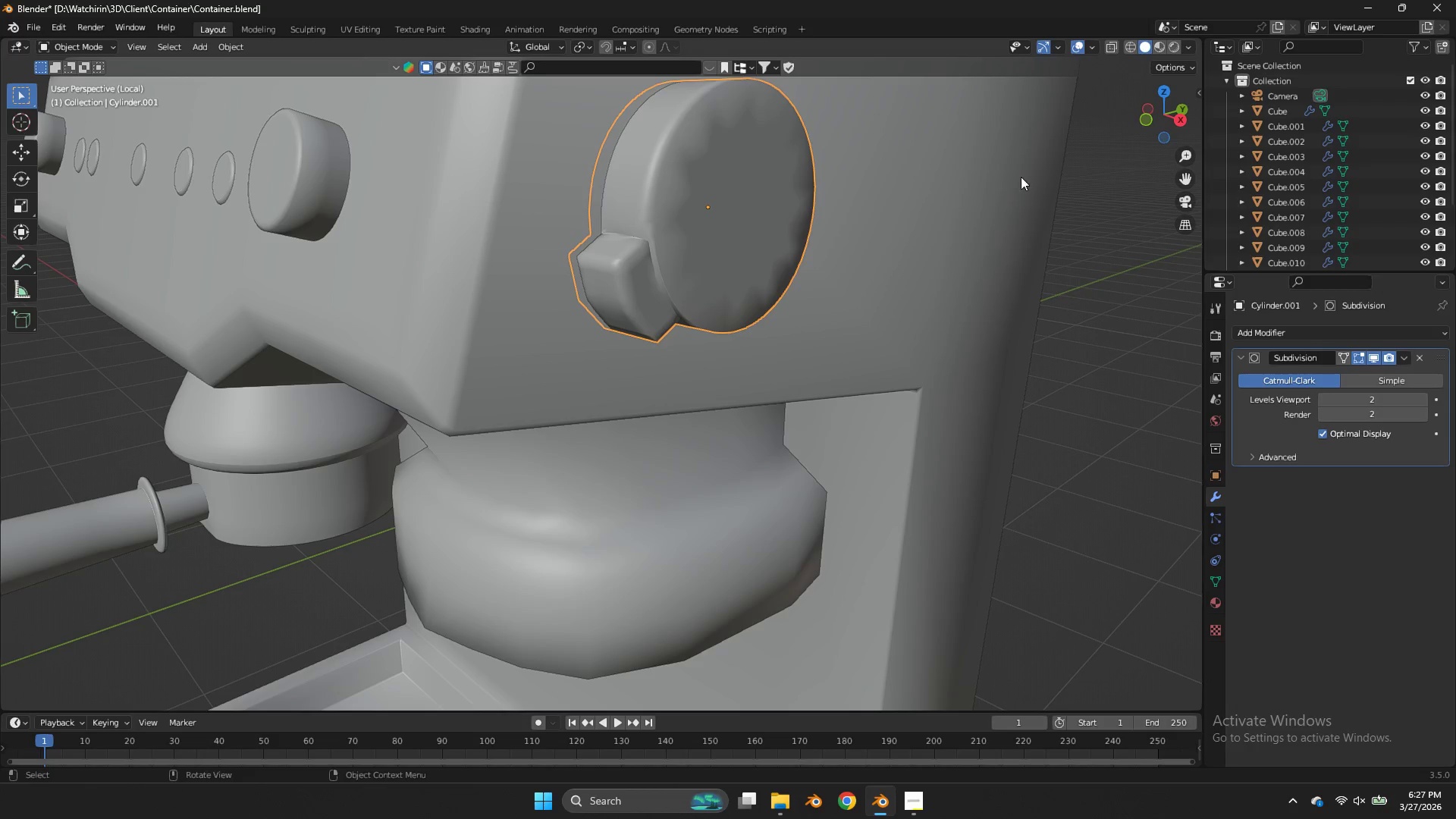 
key(Control+ControlLeft)
 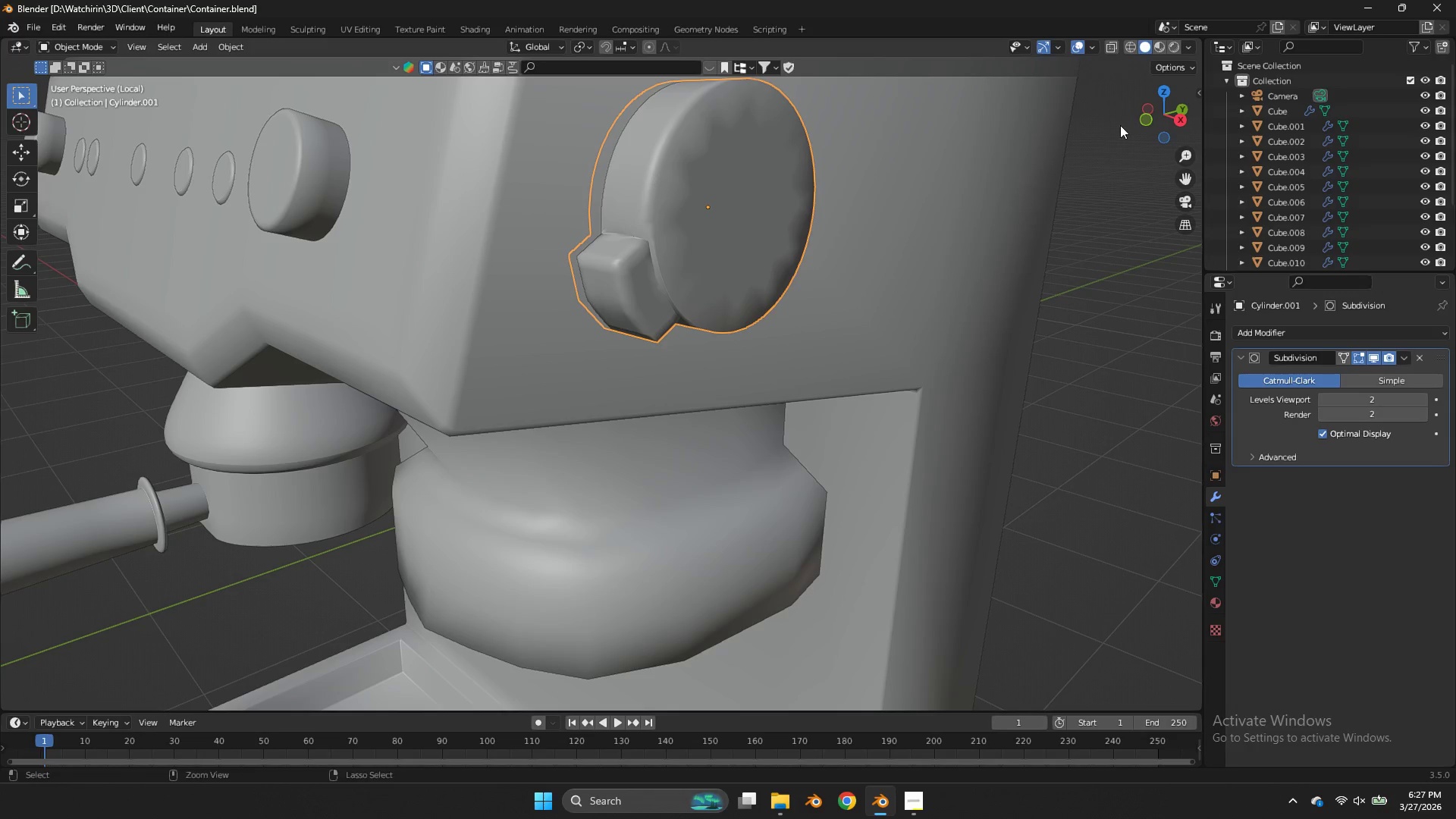 
key(Control+S)
 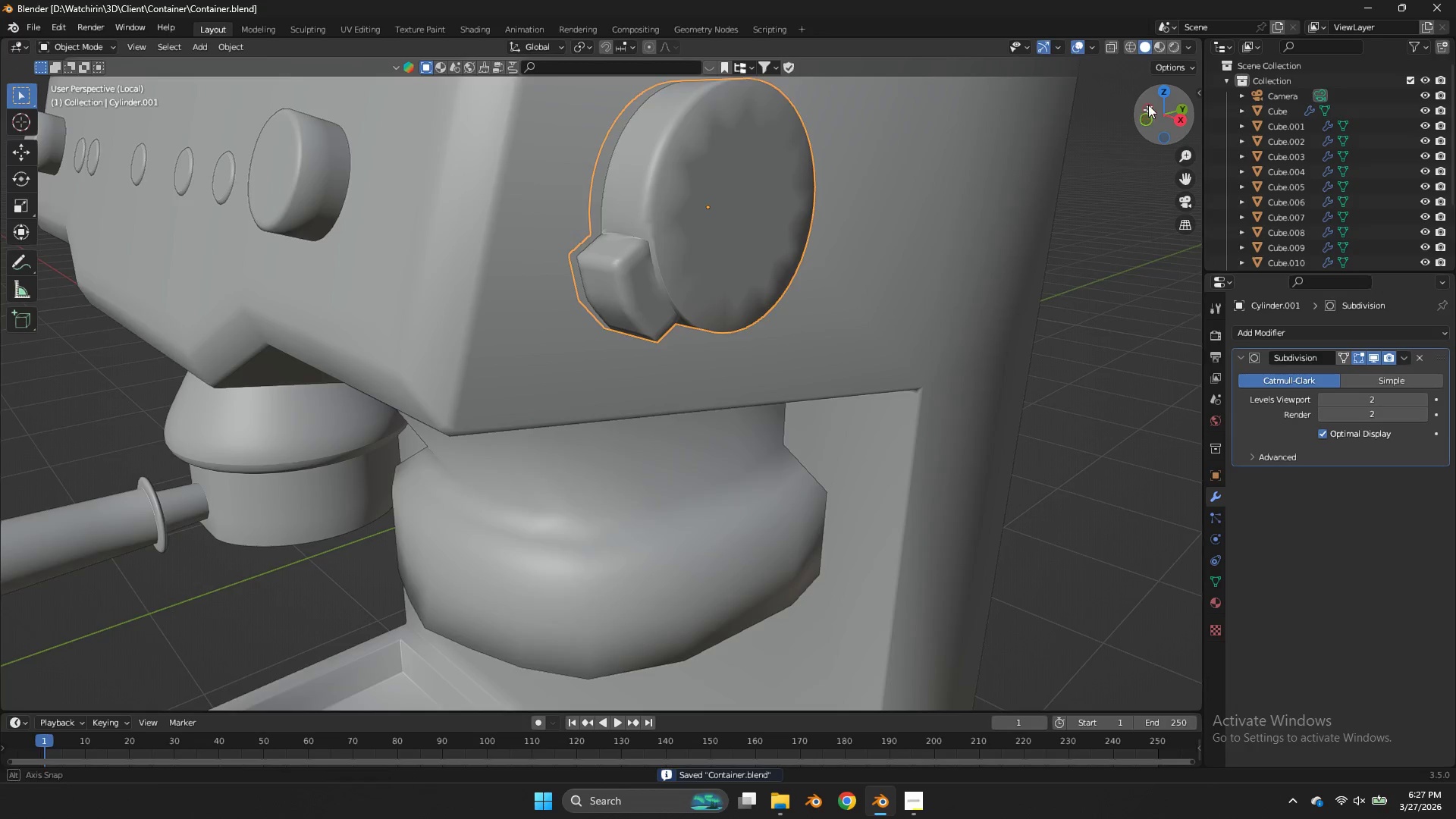 
left_click_drag(start_coordinate=[1143, 108], to_coordinate=[1154, 98])
 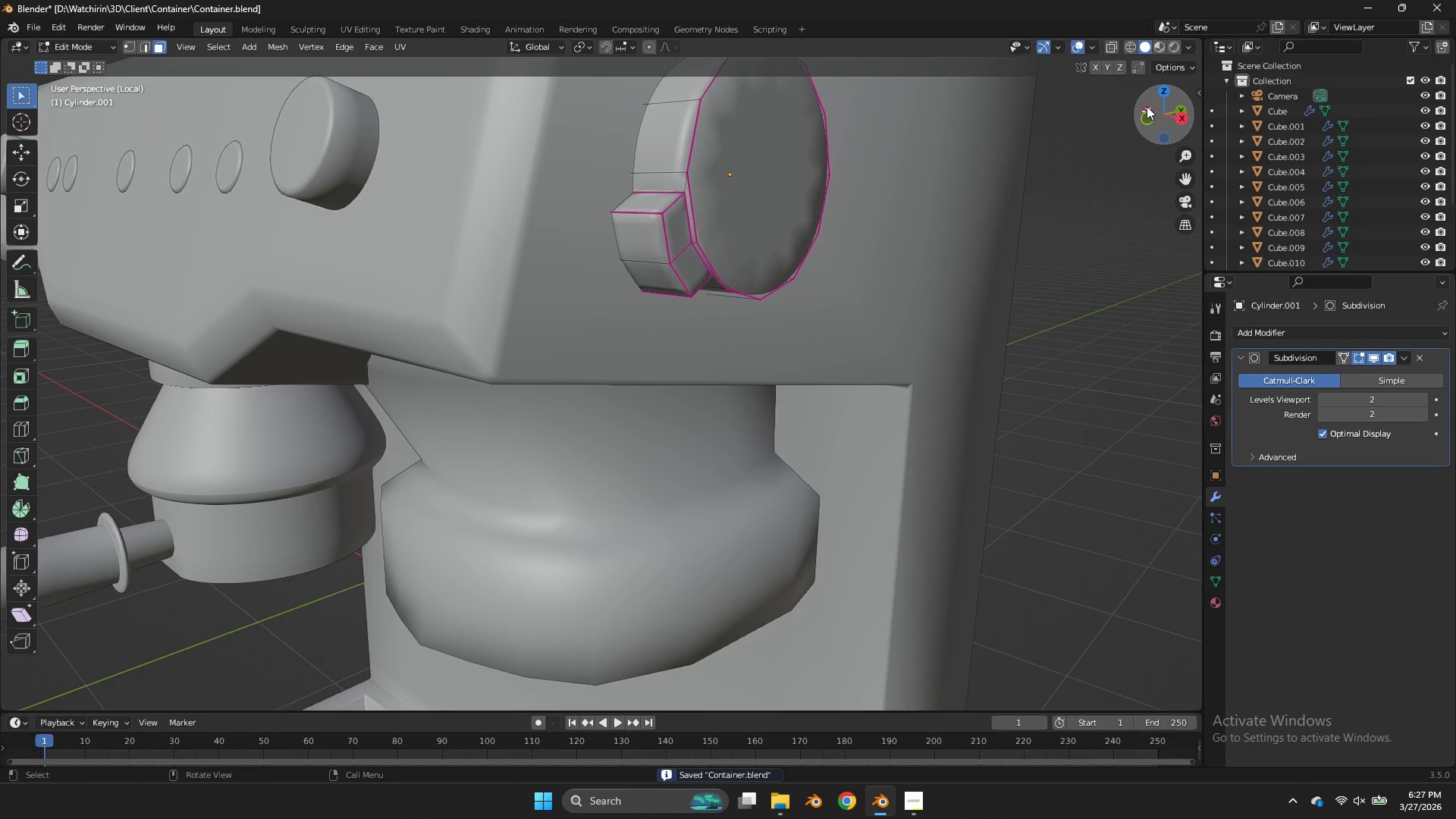 
key(Tab)
type(zz)
 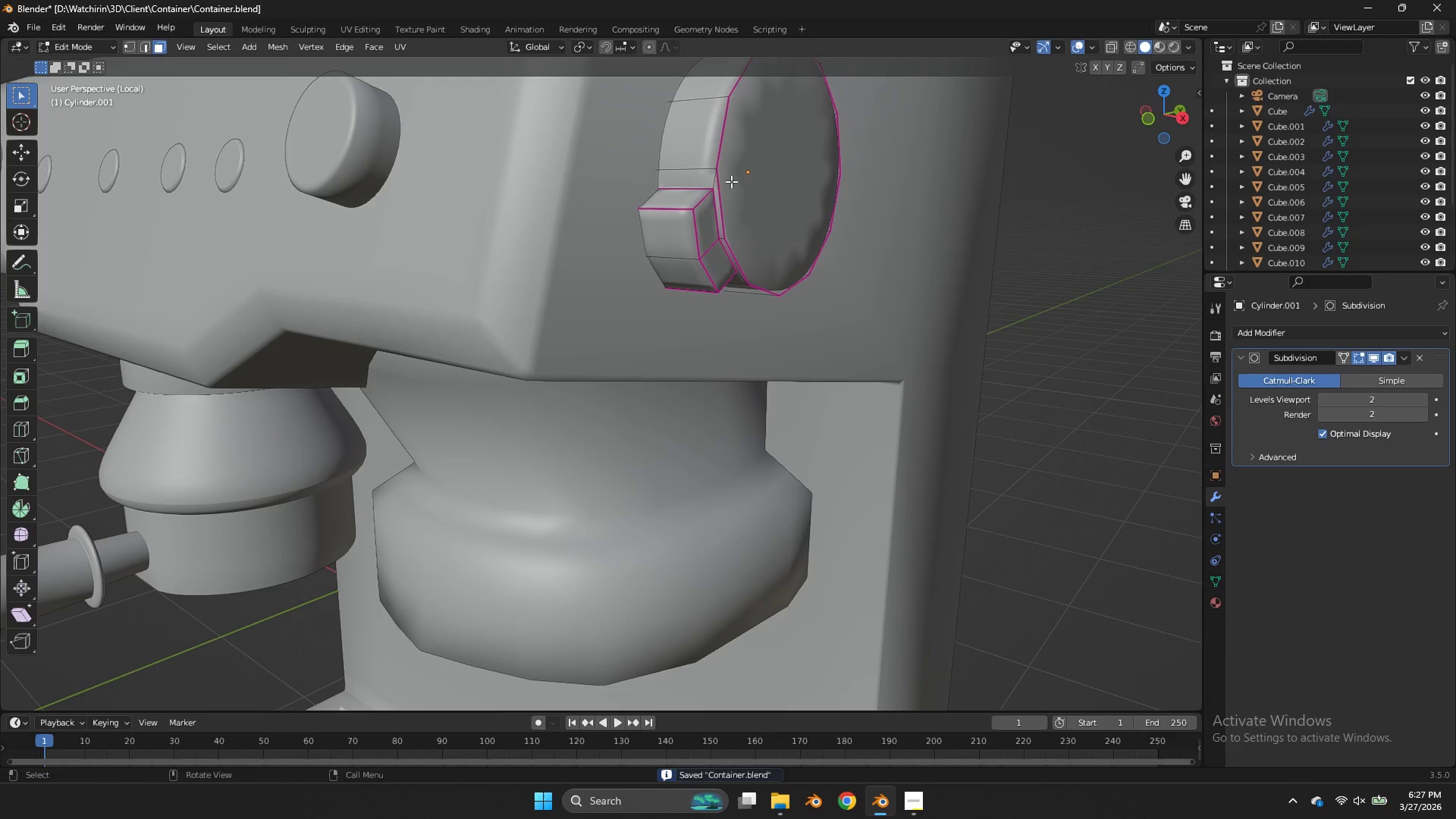 
left_click_drag(start_coordinate=[1147, 106], to_coordinate=[1156, 105])
 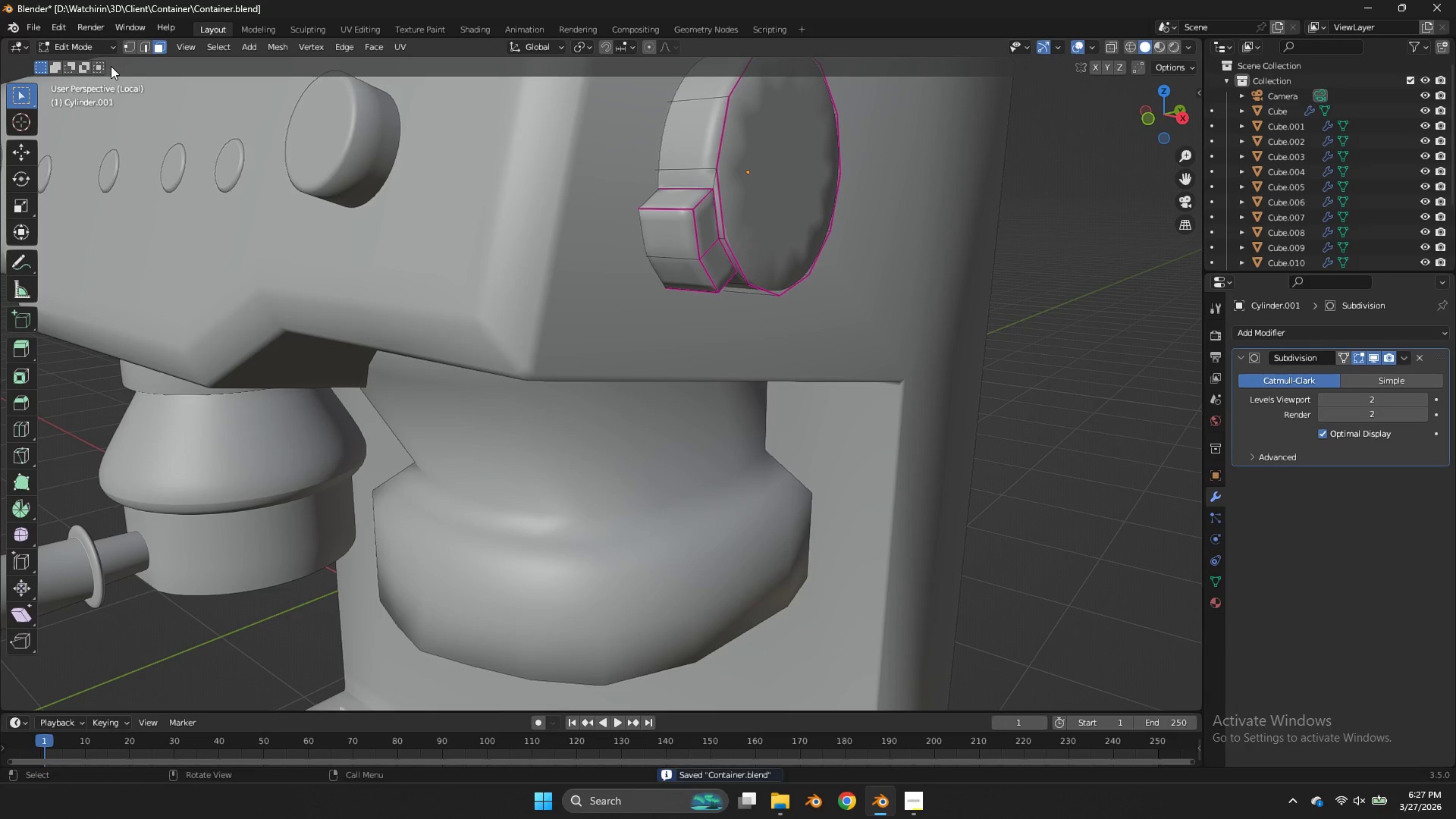 
left_click([144, 43])
 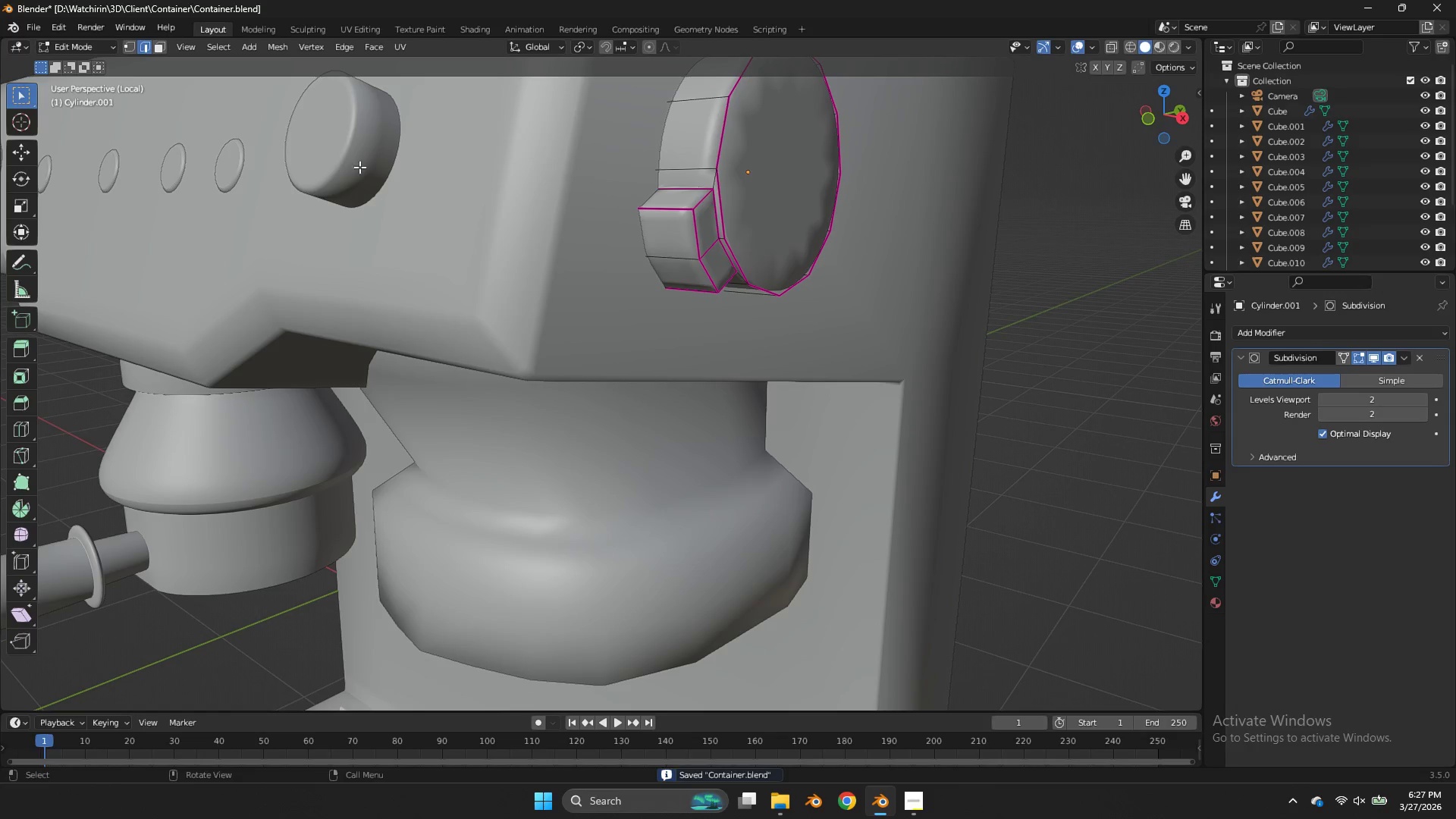 
key(Z)
 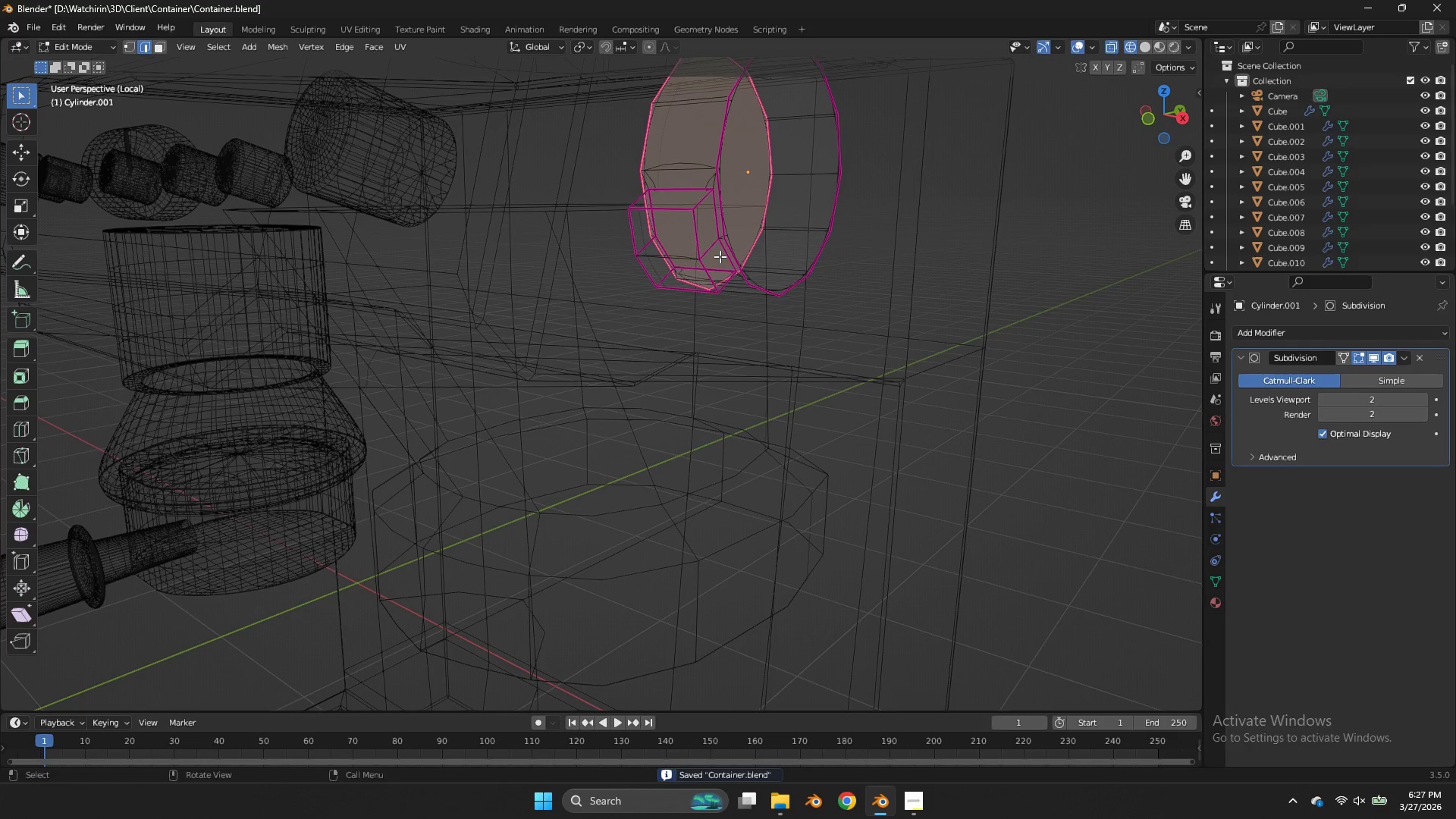 
left_click([713, 253])
 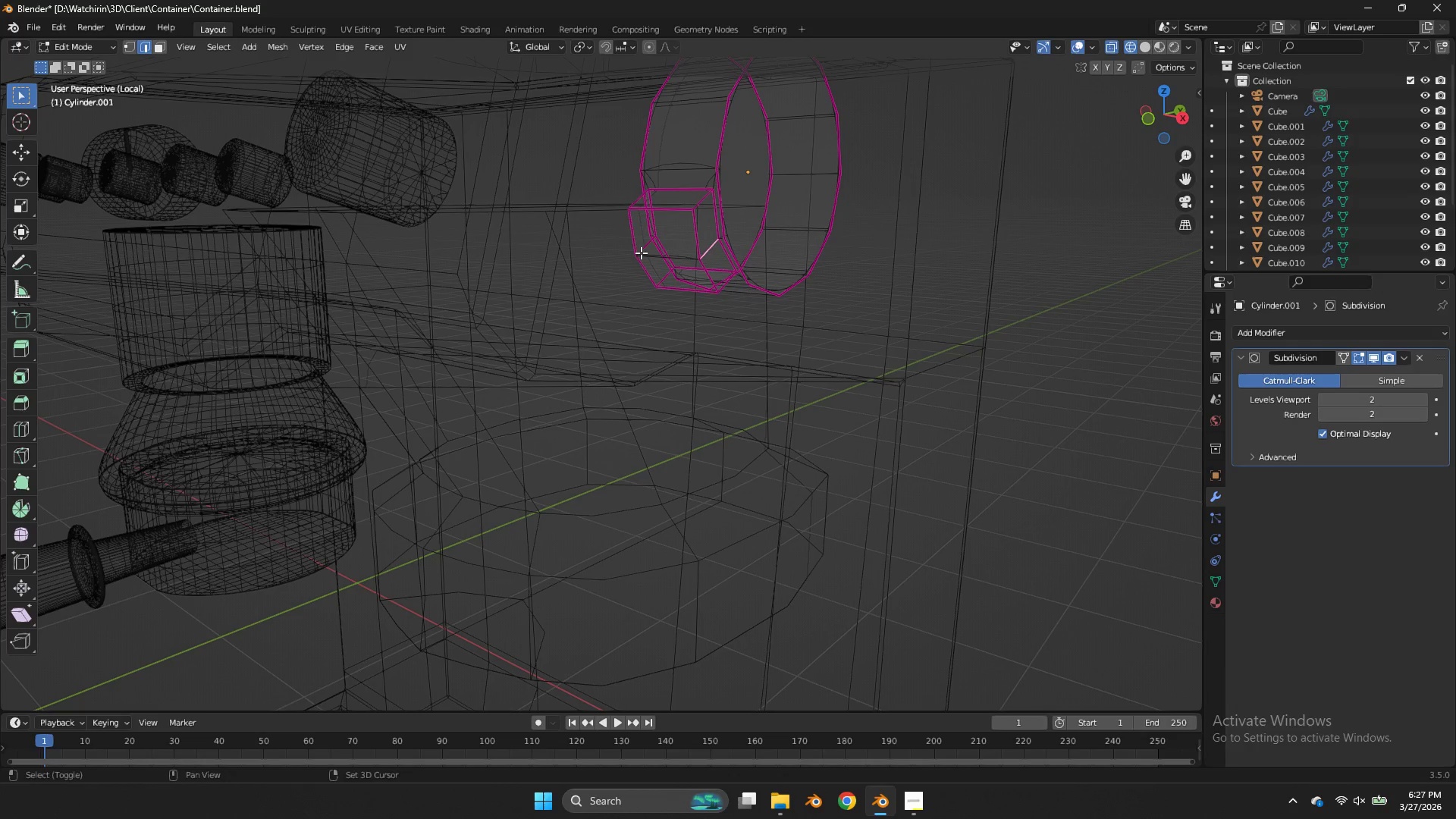 
left_click([642, 248])
 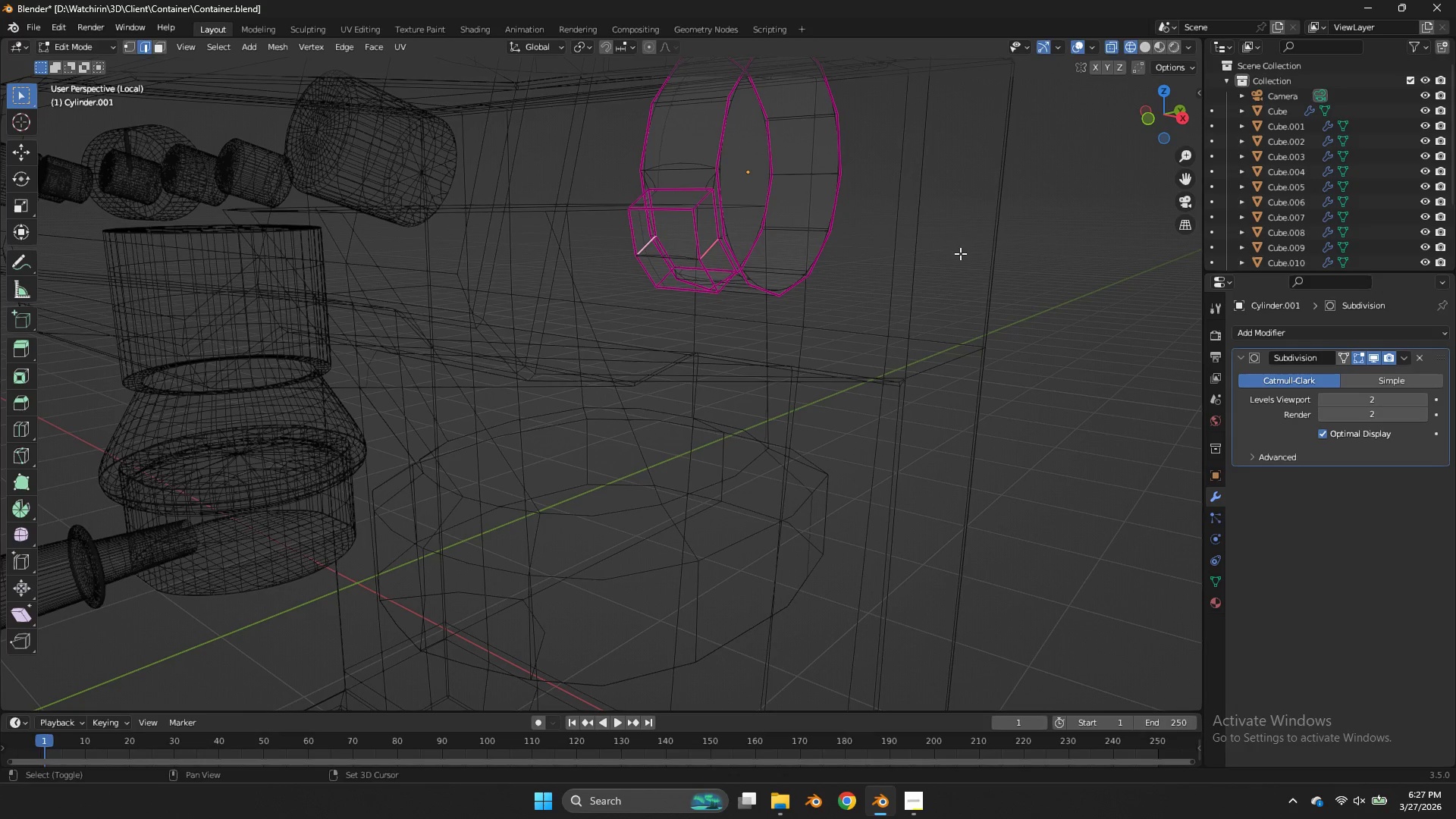 
key(Shift+E)
 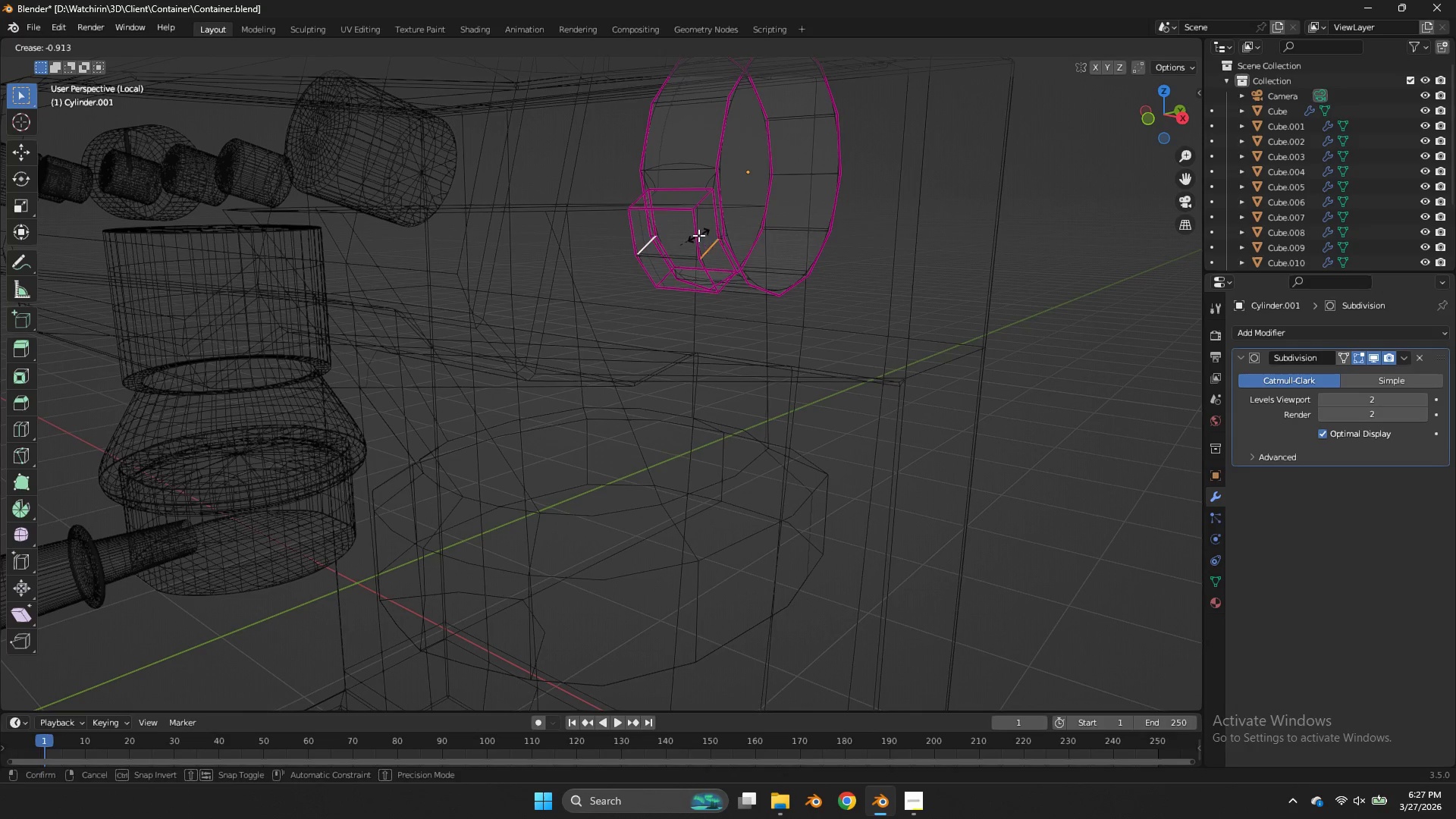 
left_click([698, 235])
 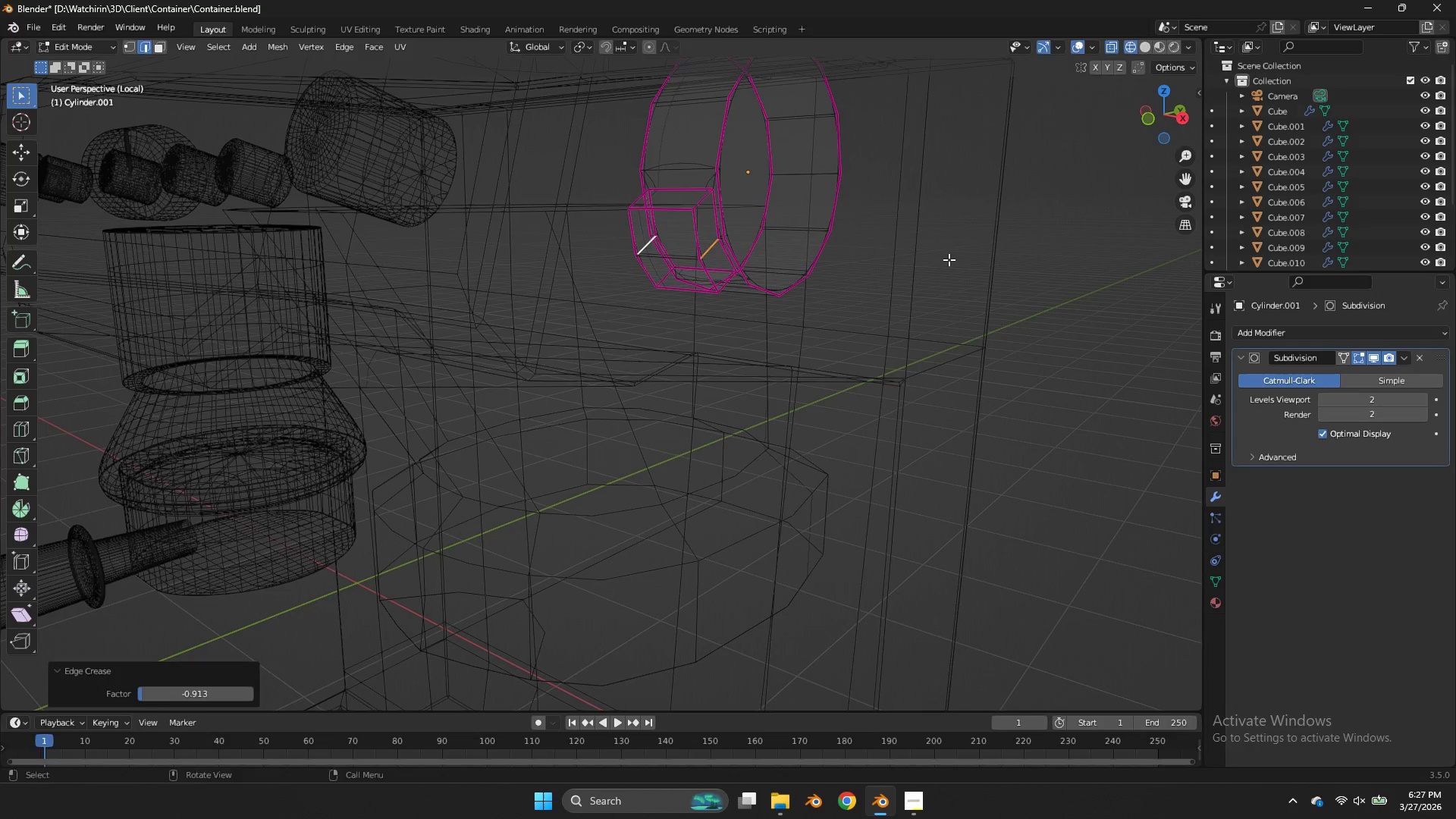 
key(Shift+E)
 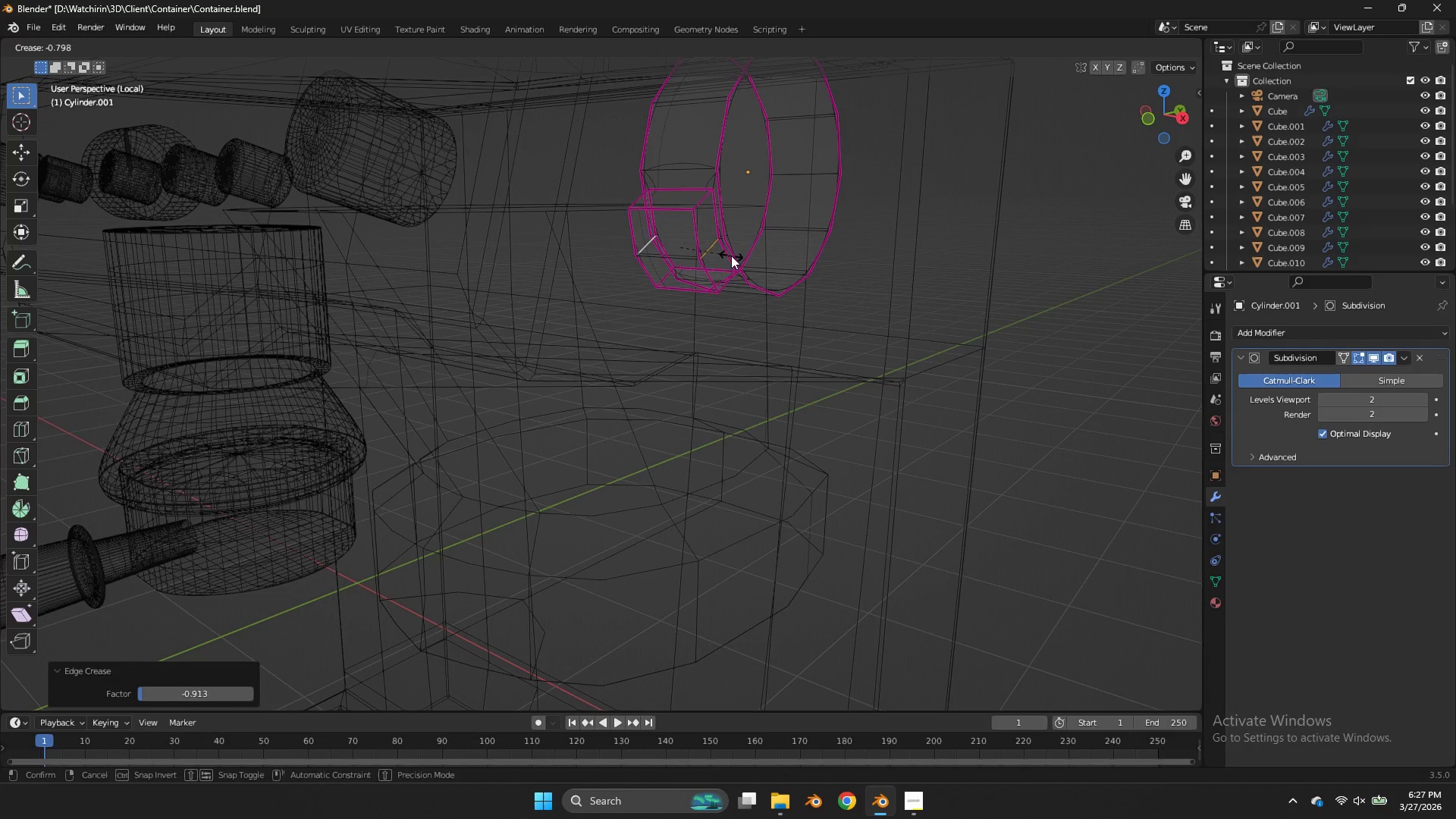 
left_click([731, 256])
 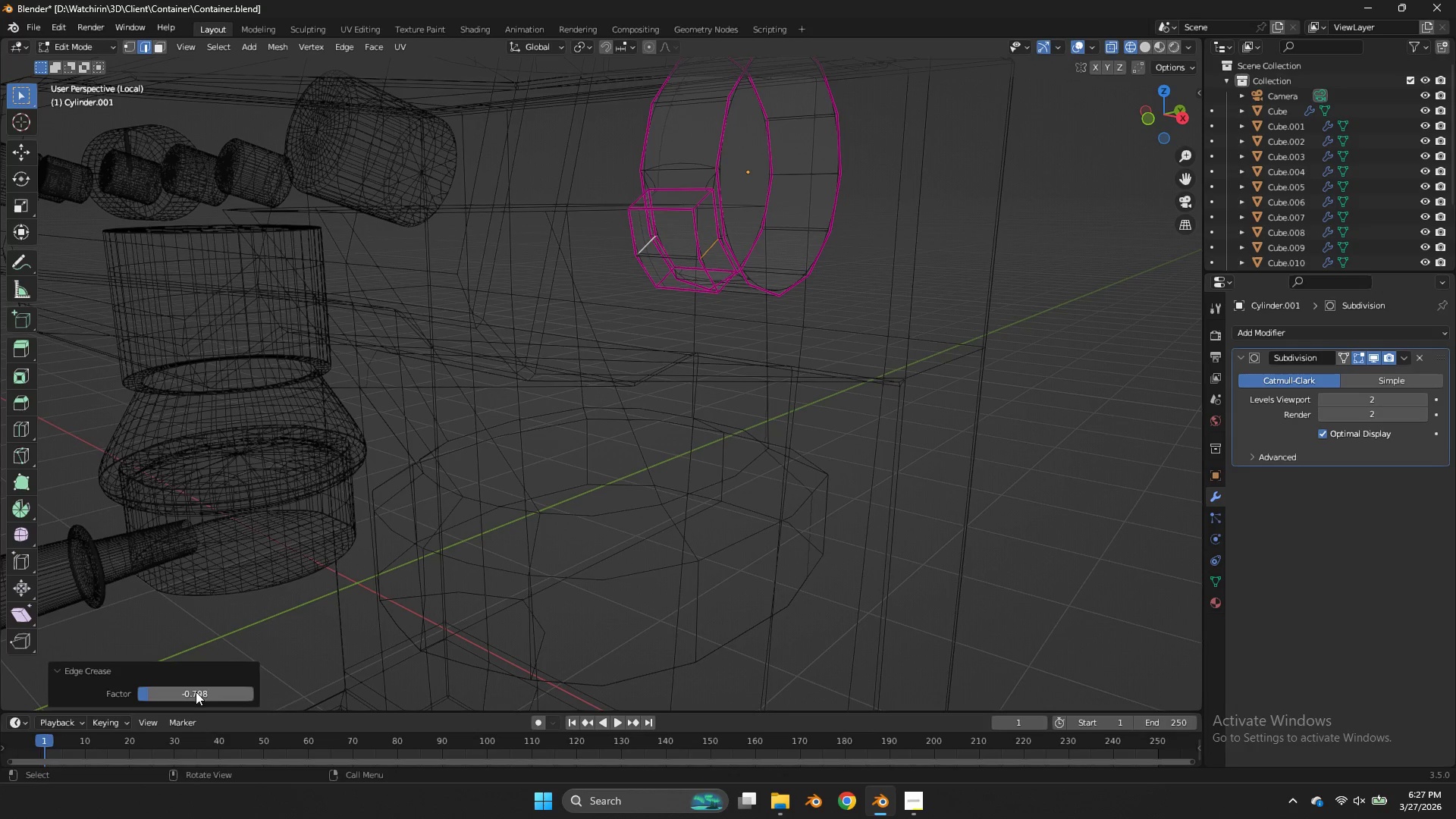 
left_click_drag(start_coordinate=[196, 692], to_coordinate=[761, 306])
 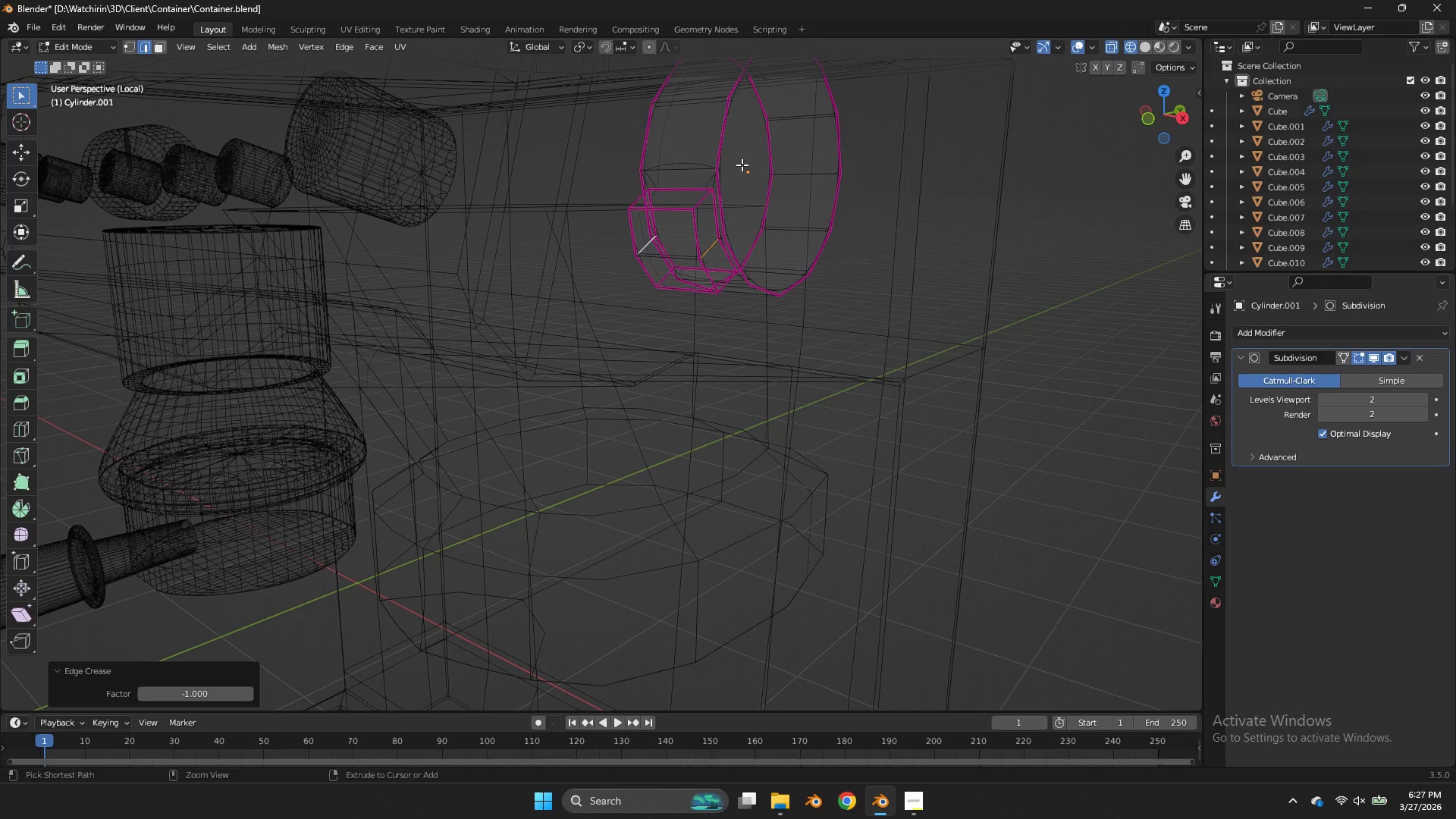 
key(Control+ControlLeft)
 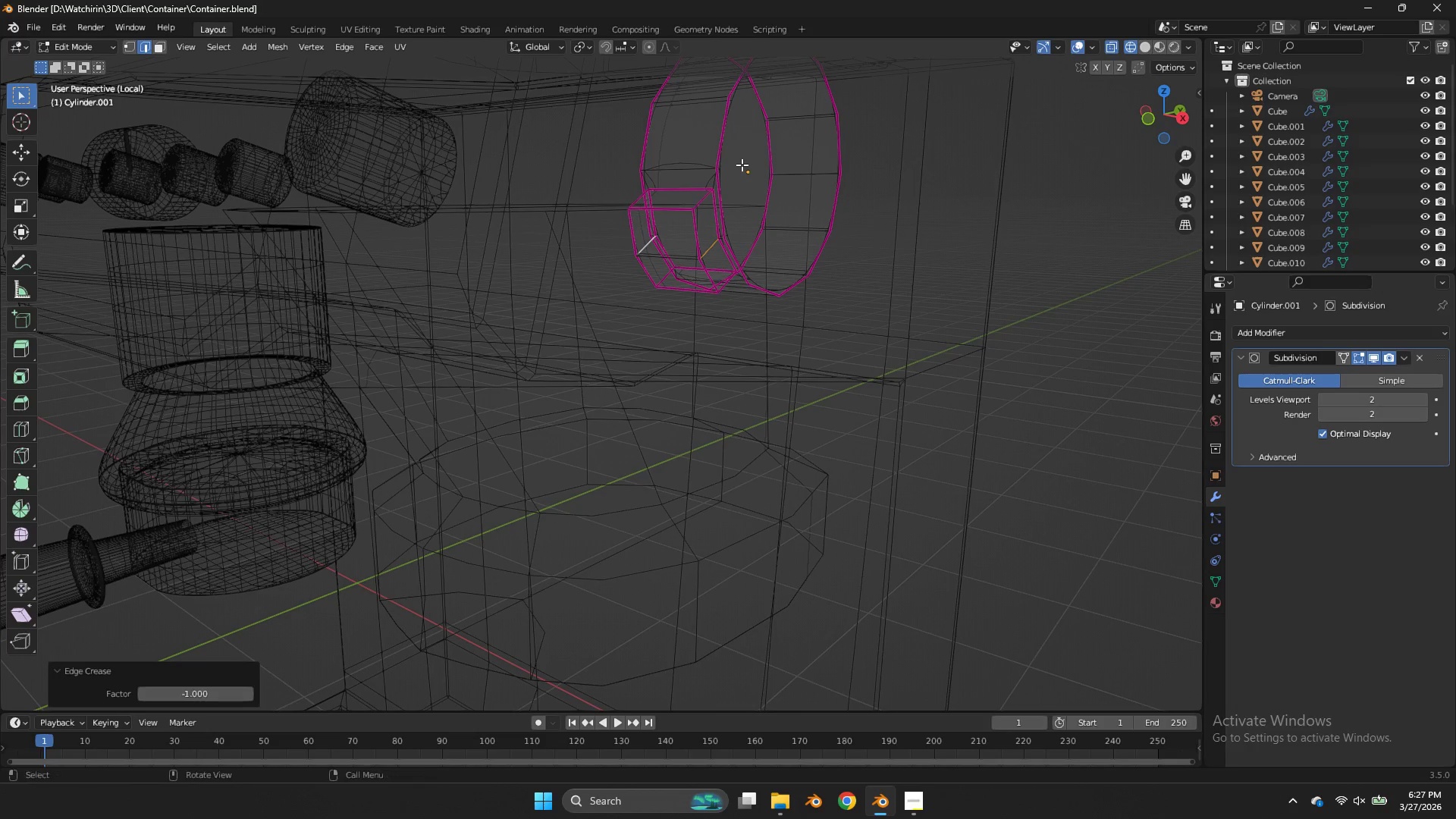 
key(Control+S)
 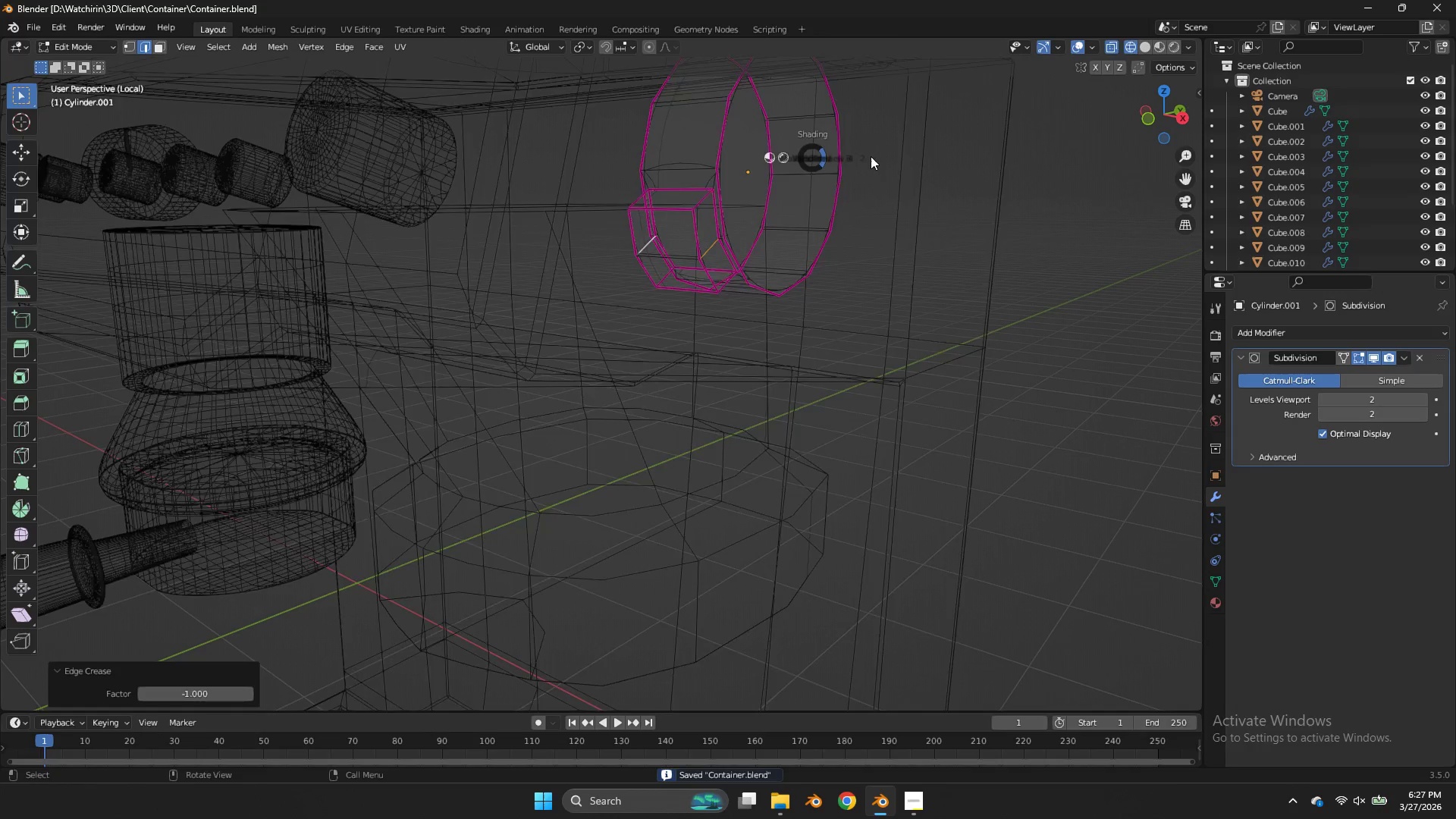 
key(Z)
 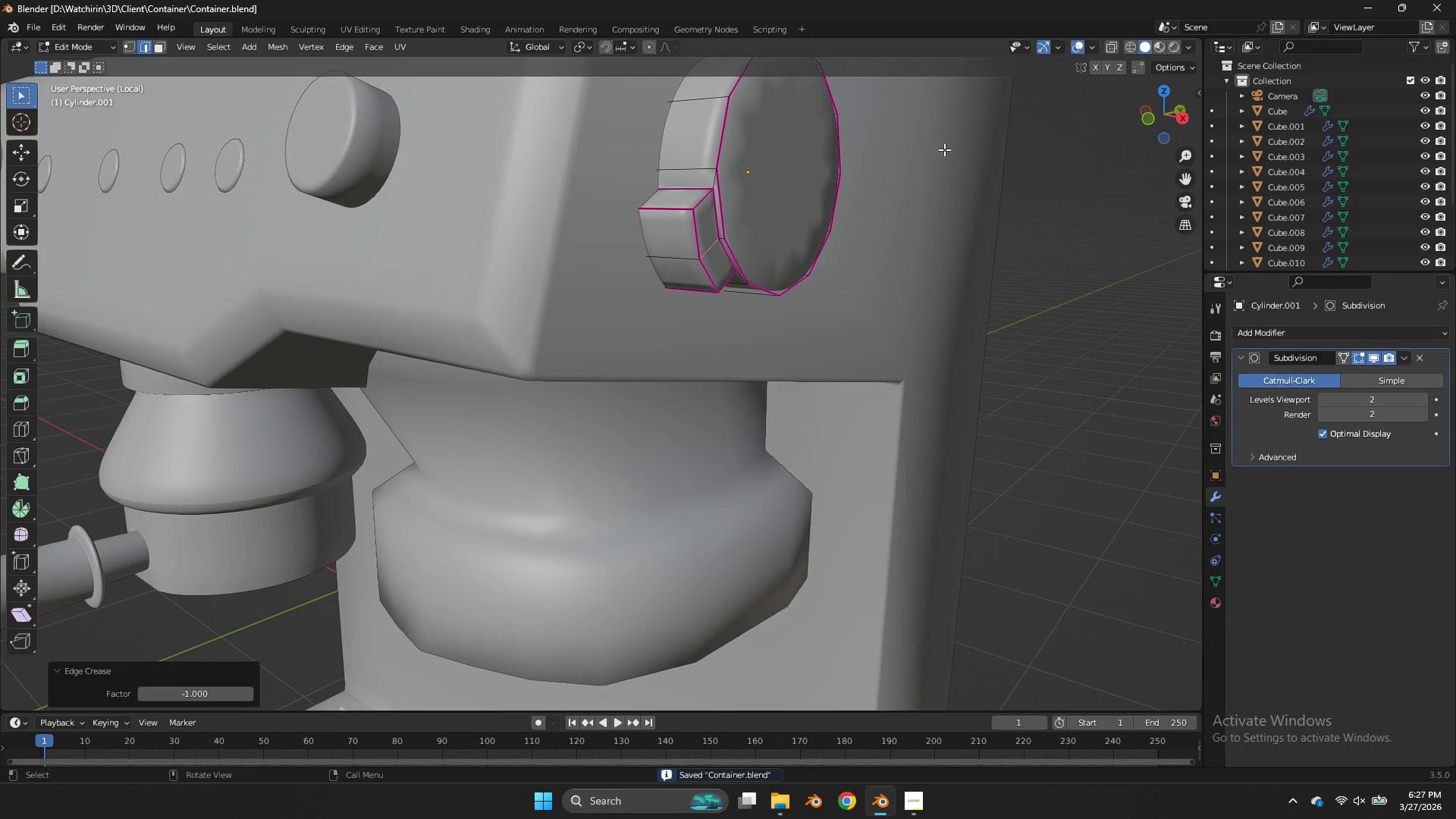 
key(Tab)
 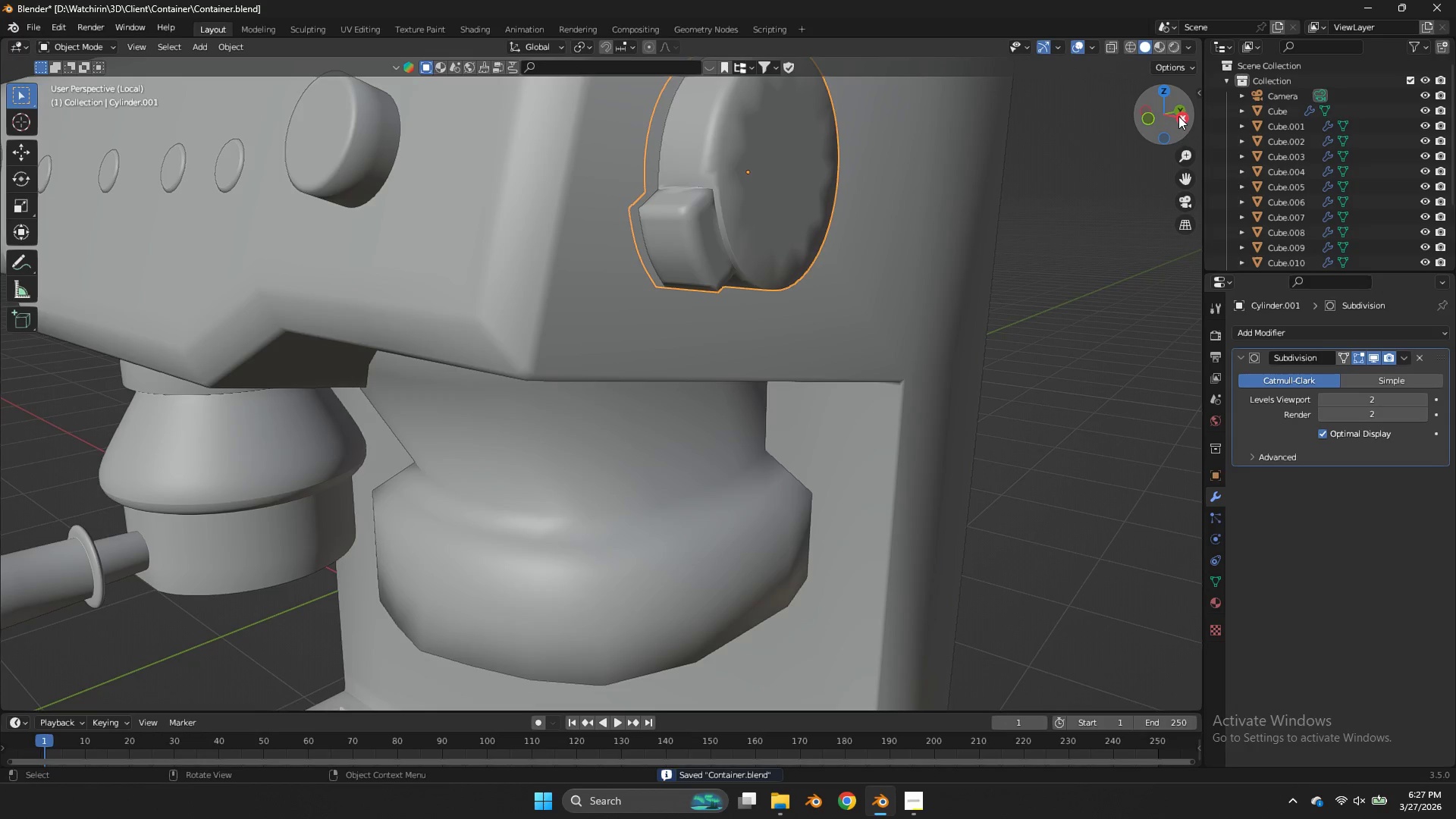 
left_click_drag(start_coordinate=[1176, 116], to_coordinate=[1093, 133])
 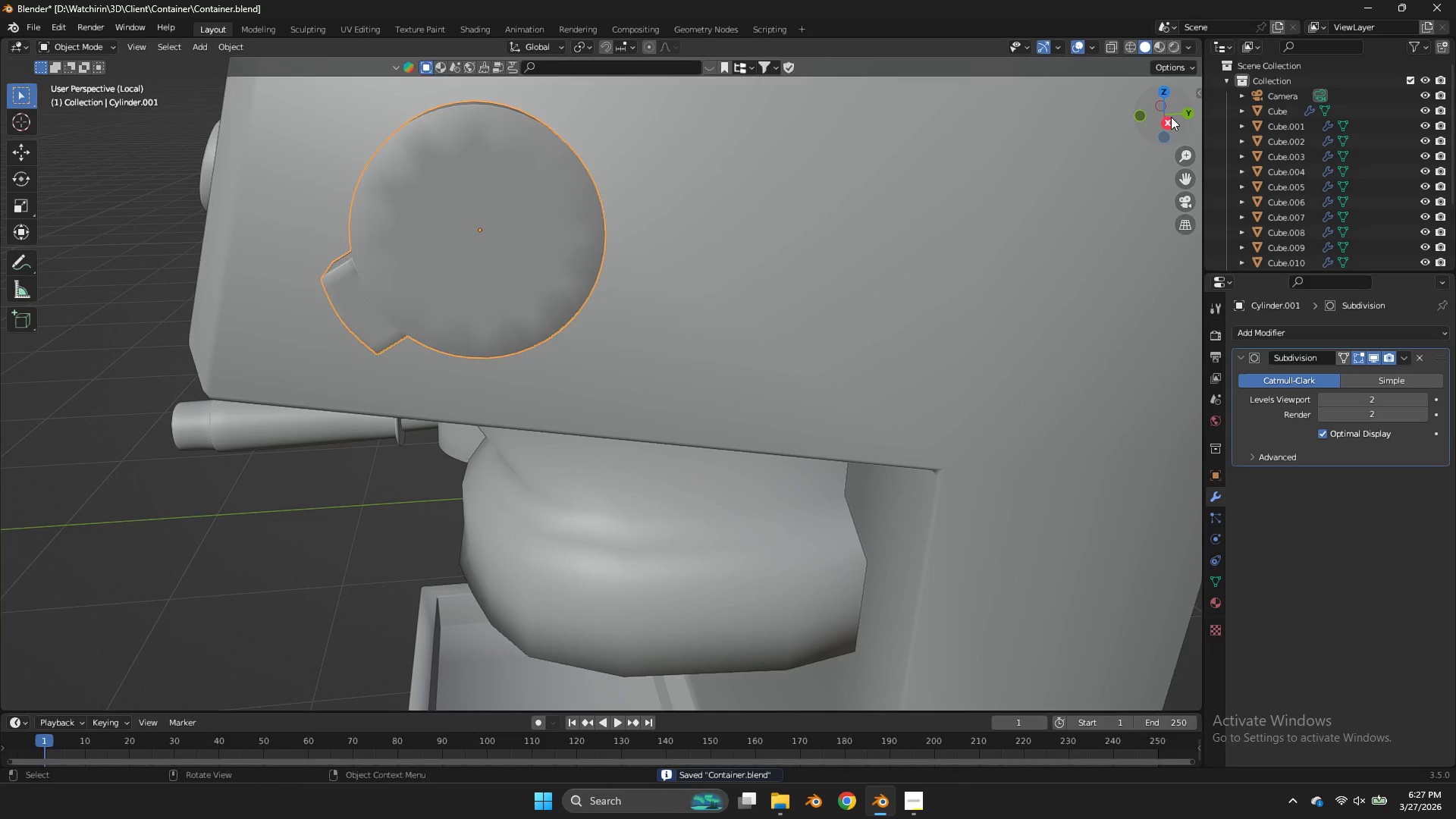 
key(Tab)
 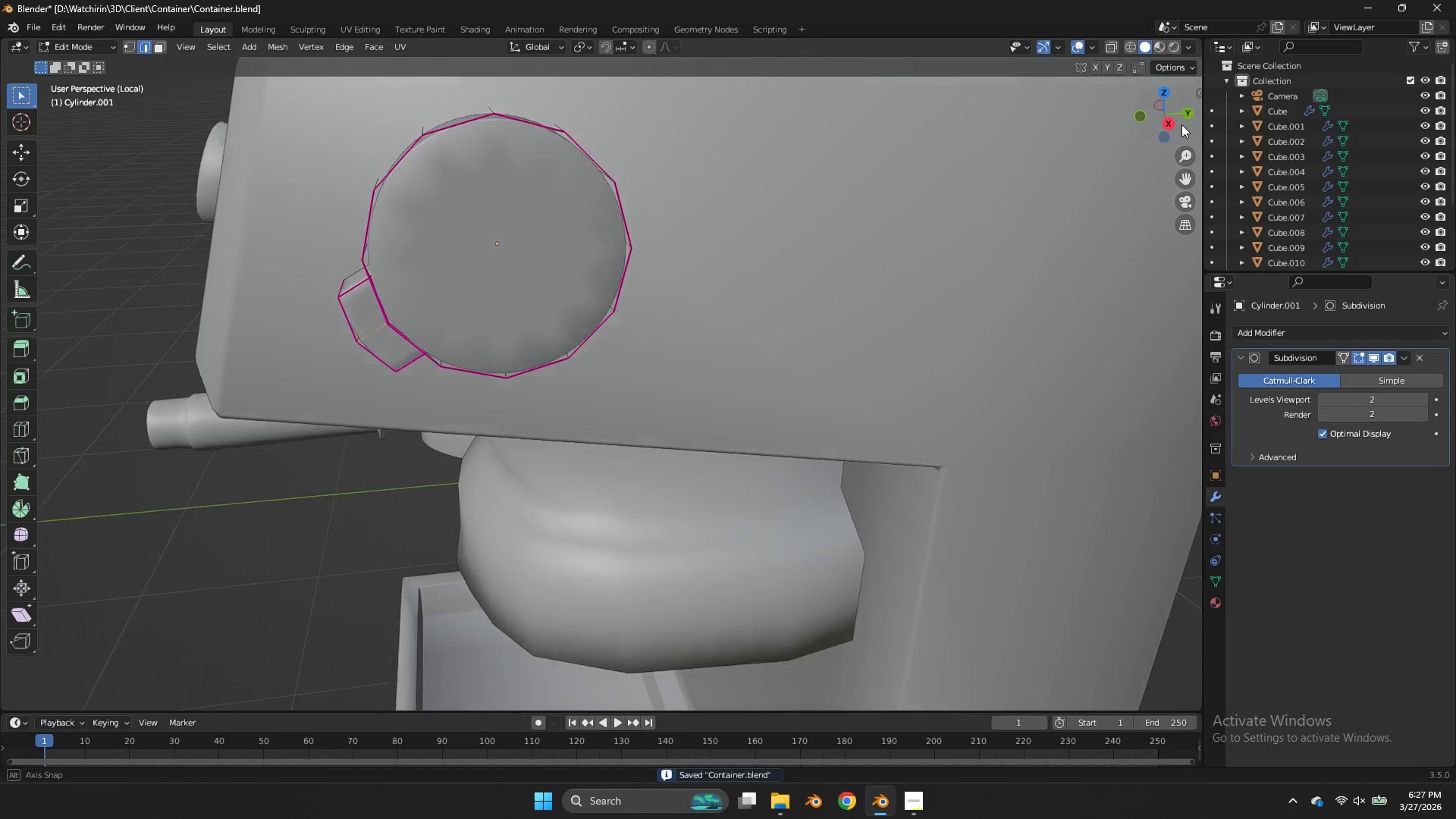 
left_click_drag(start_coordinate=[1171, 117], to_coordinate=[1186, 128])
 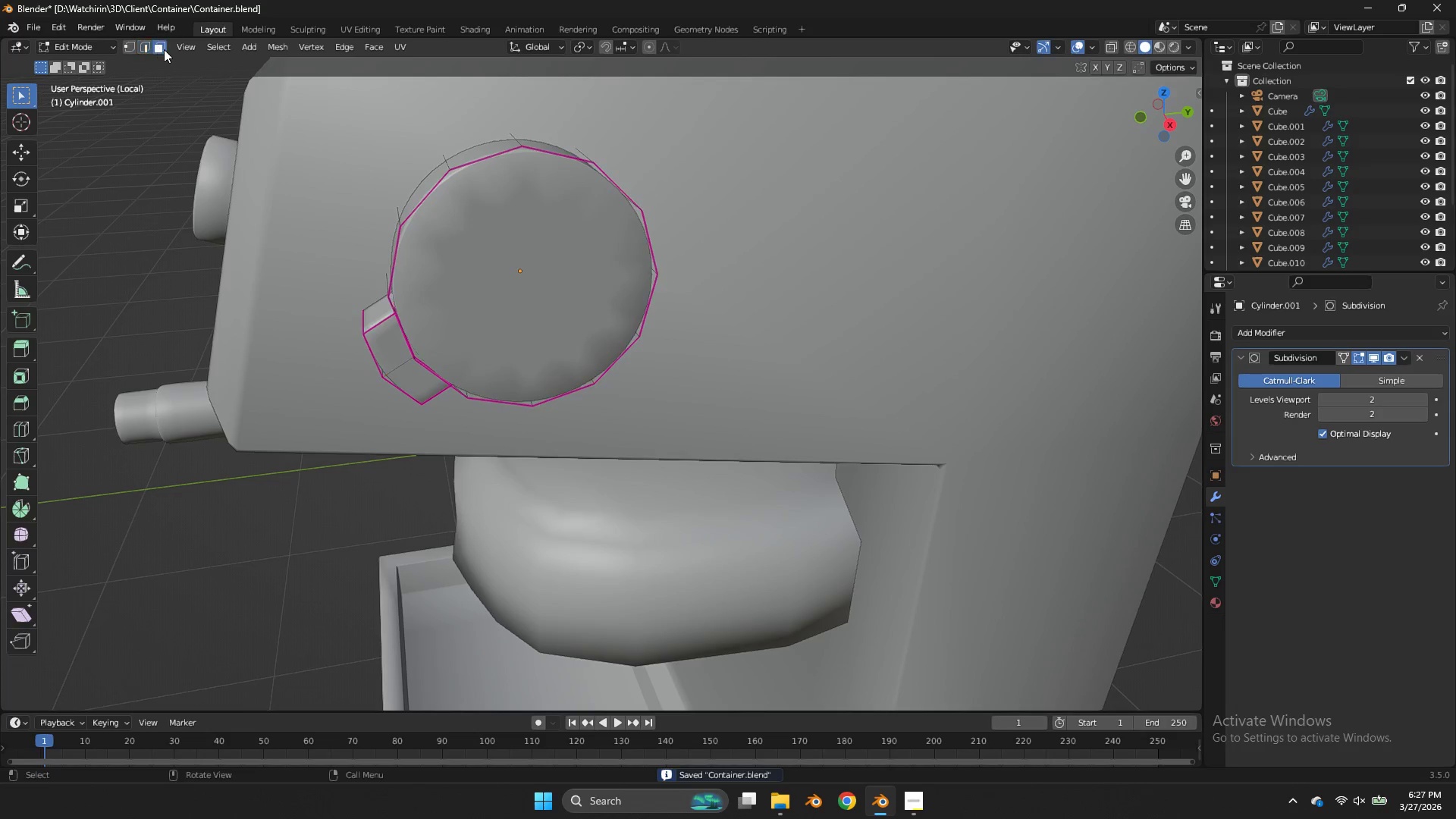 
double_click([440, 225])
 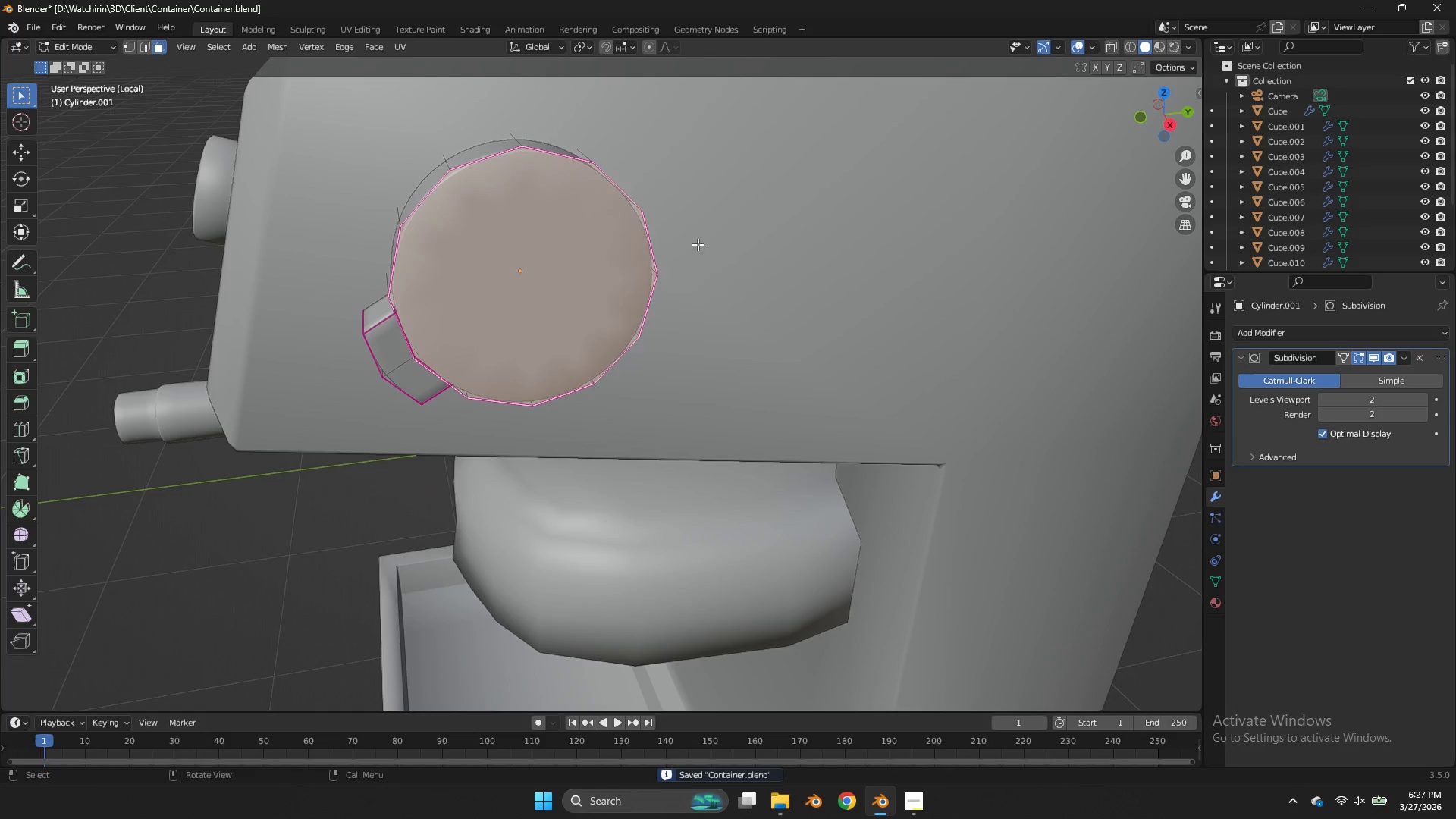 
key(X)
 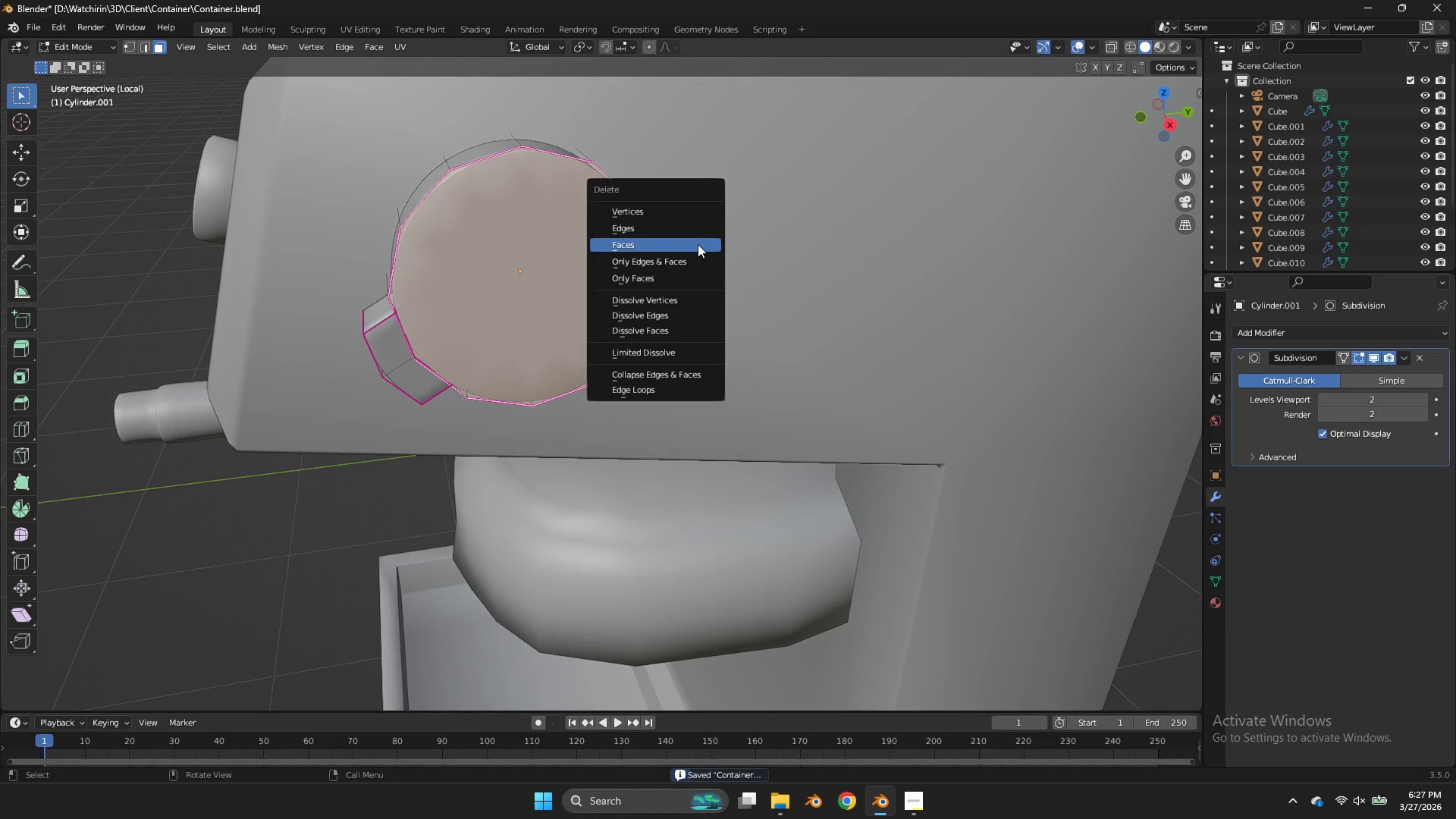 
left_click([698, 244])
 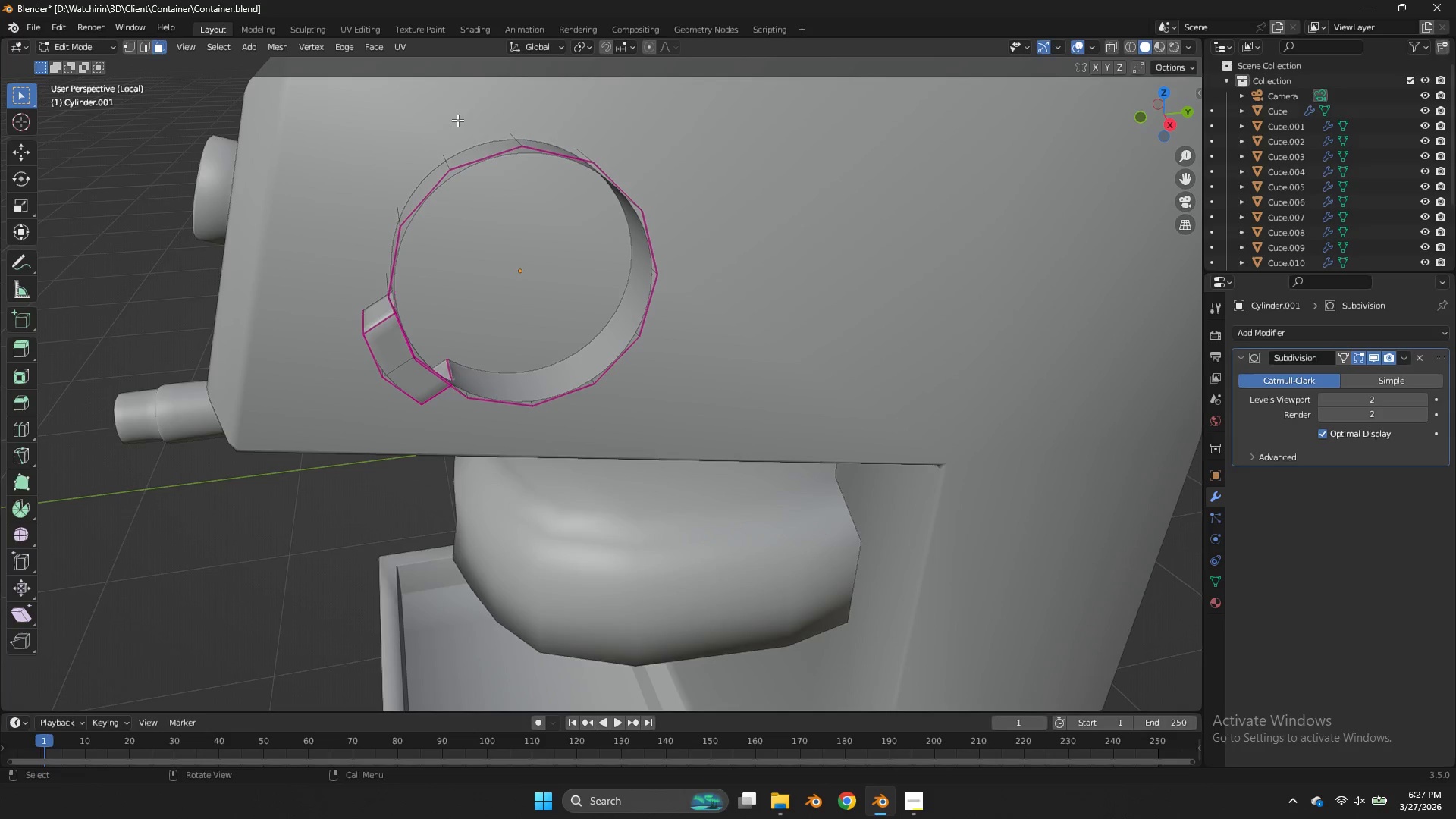 
hold_key(key=AltLeft, duration=1.23)
left_click([496, 165])
 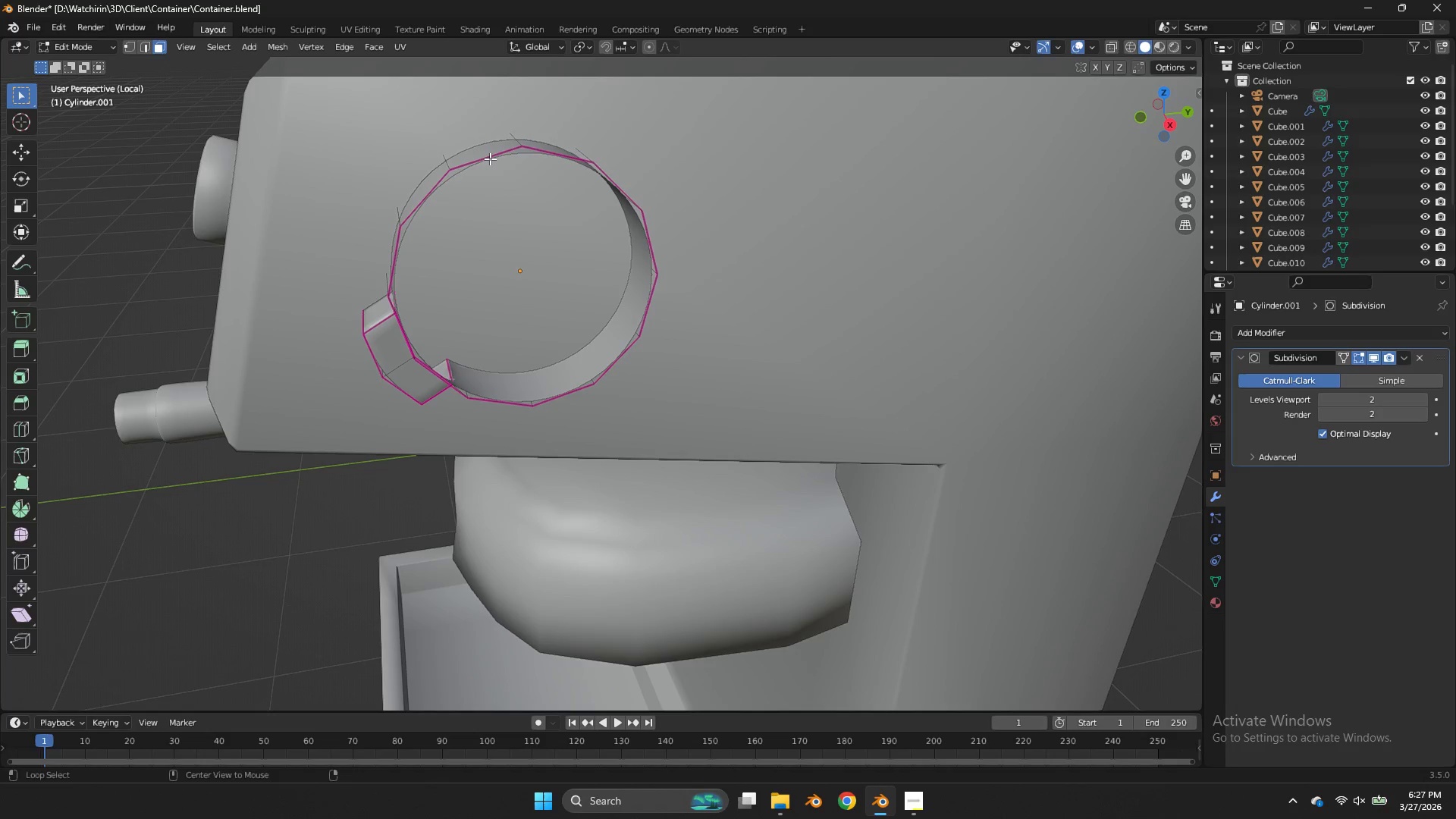 
left_click([490, 158])
 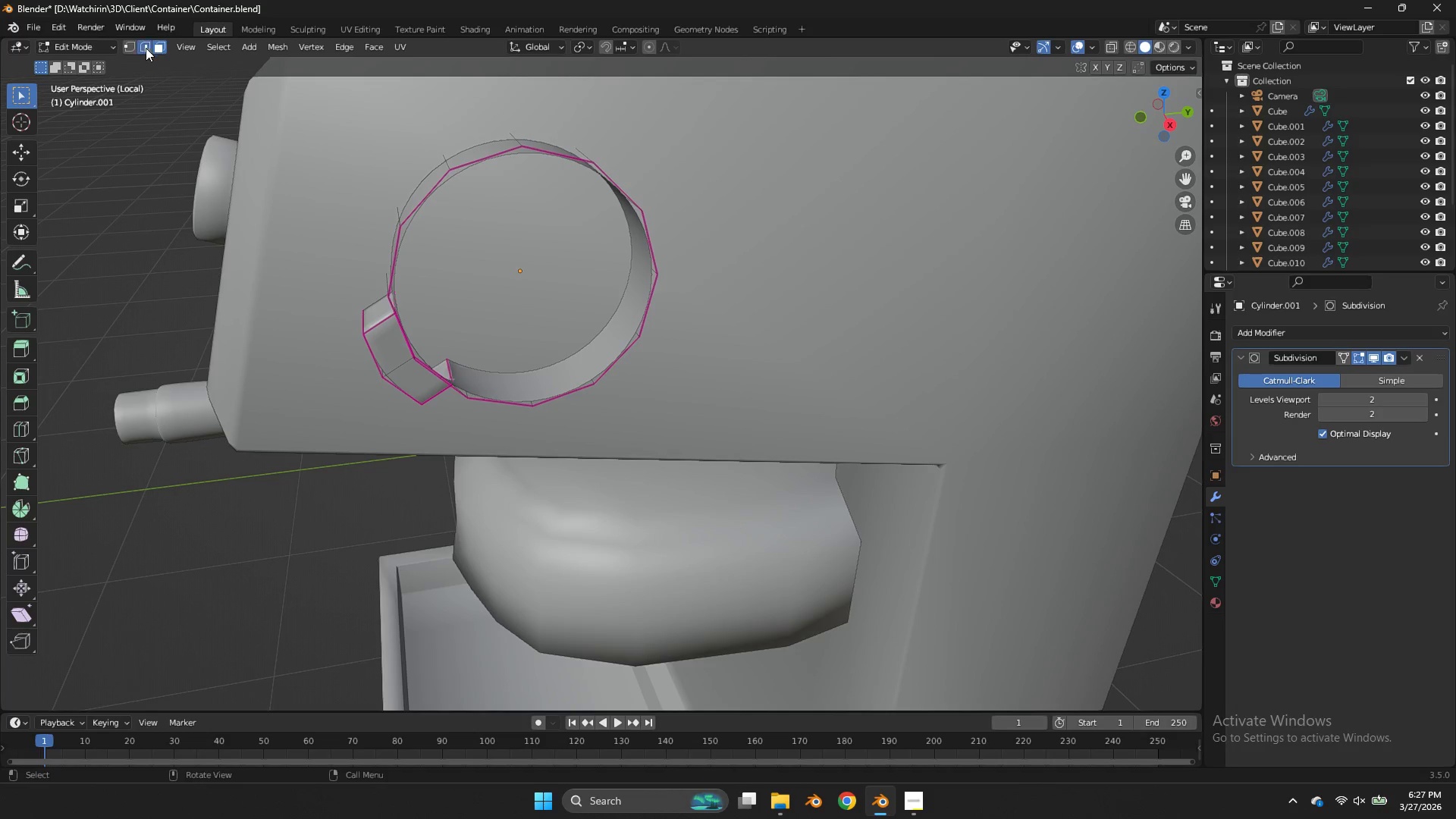 
hold_key(key=AltLeft, duration=0.78)
left_click([493, 155])
 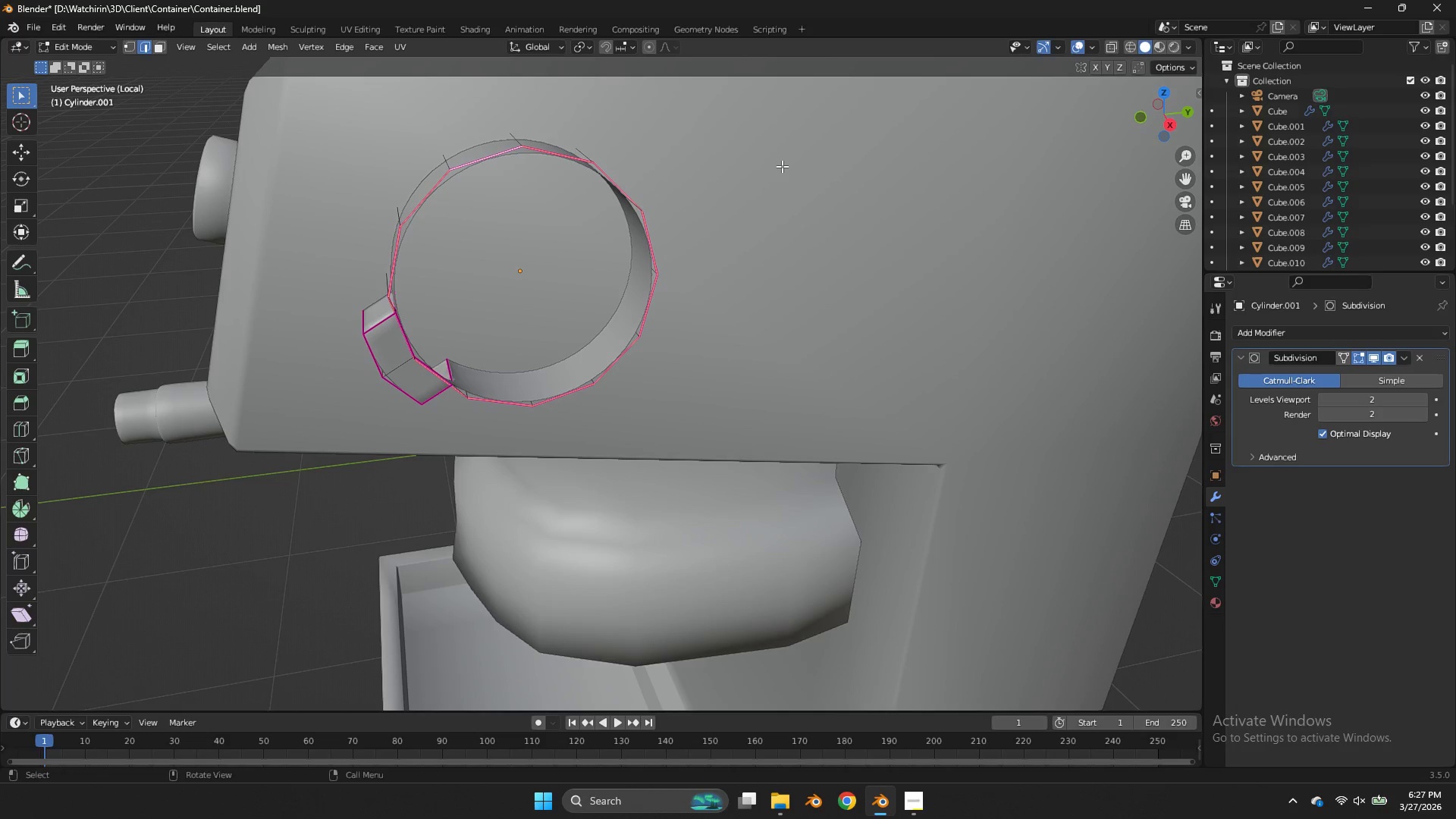 
key(E)
 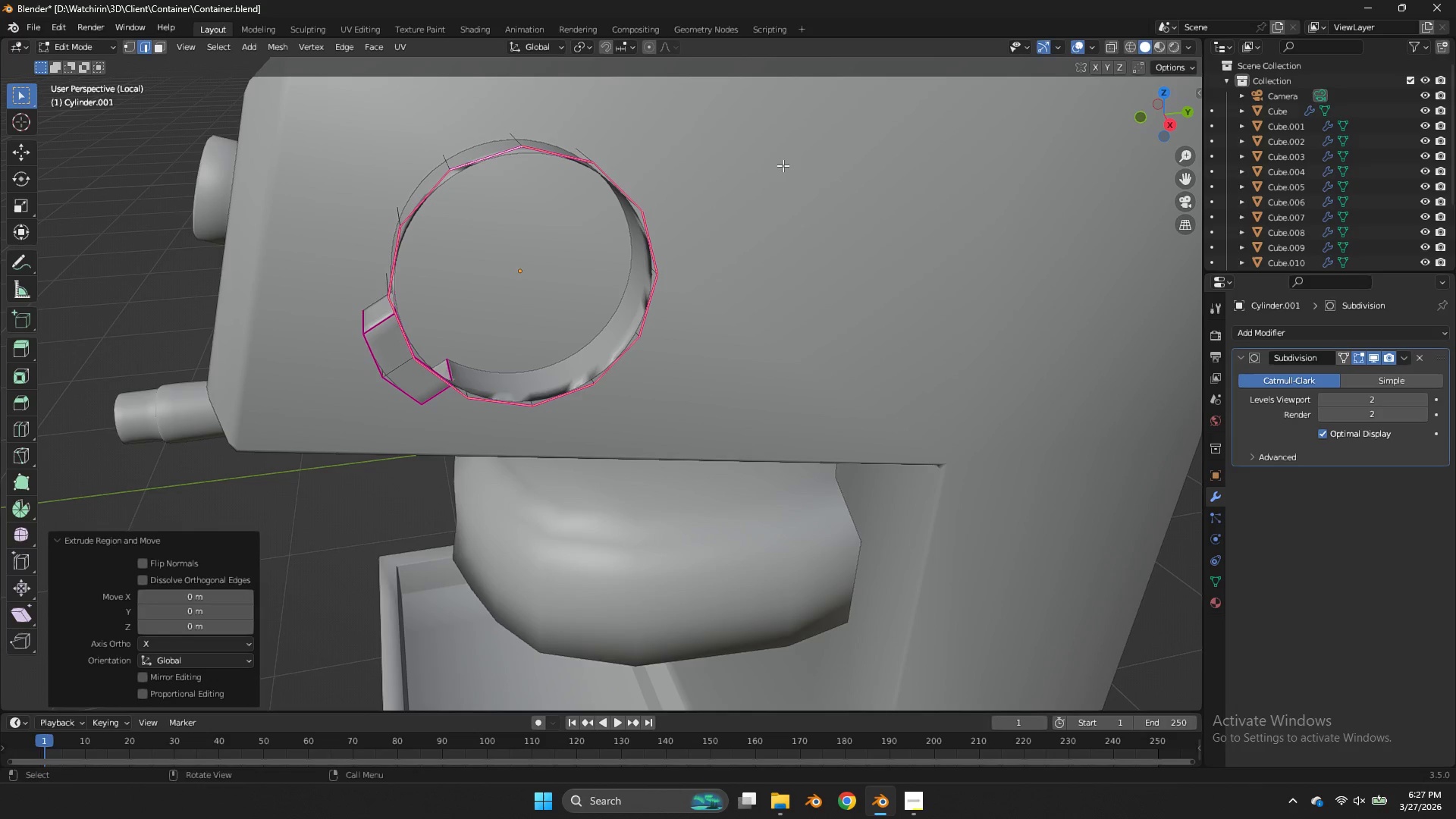 
right_click([782, 166])
 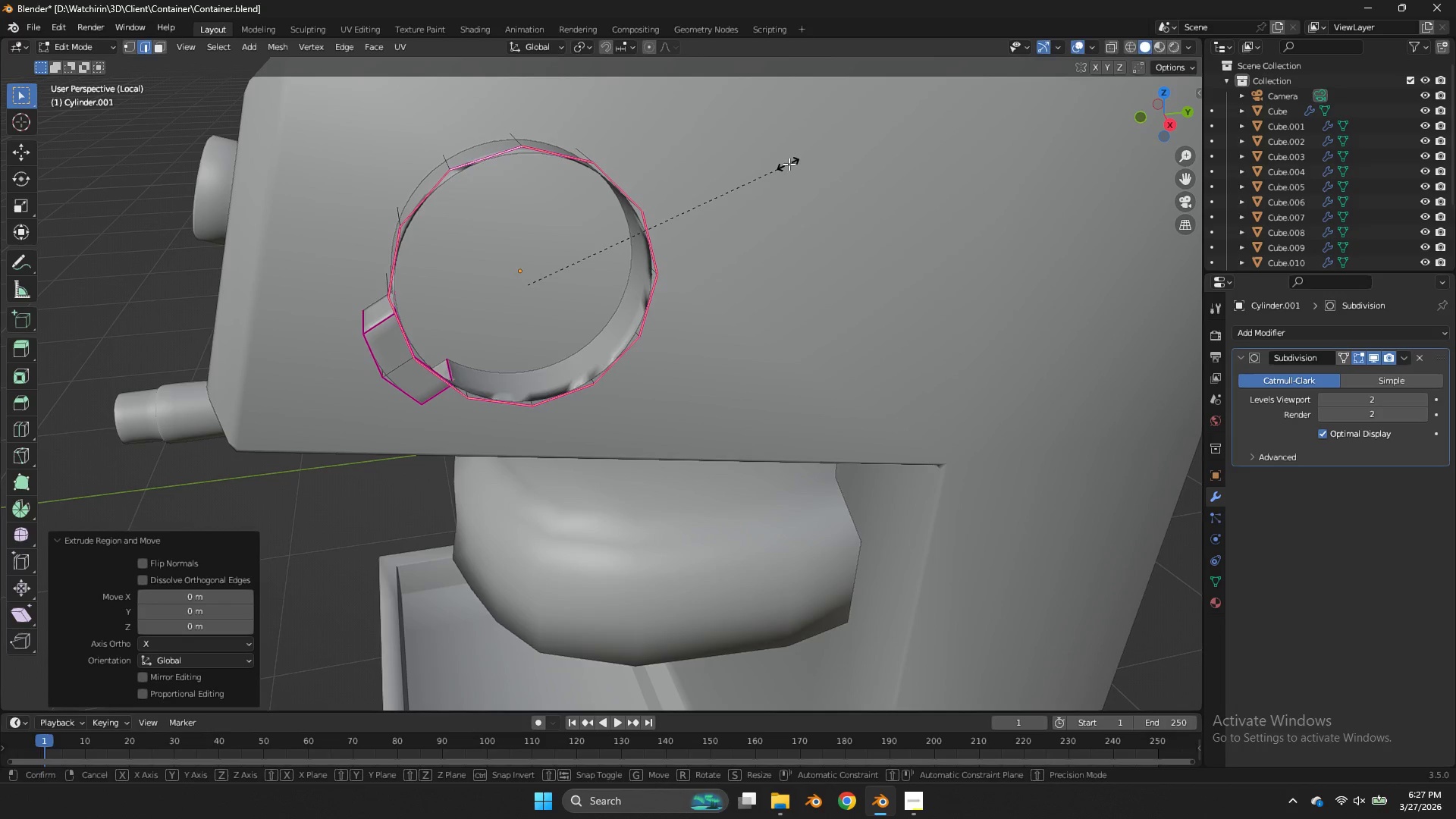 
key(S)
 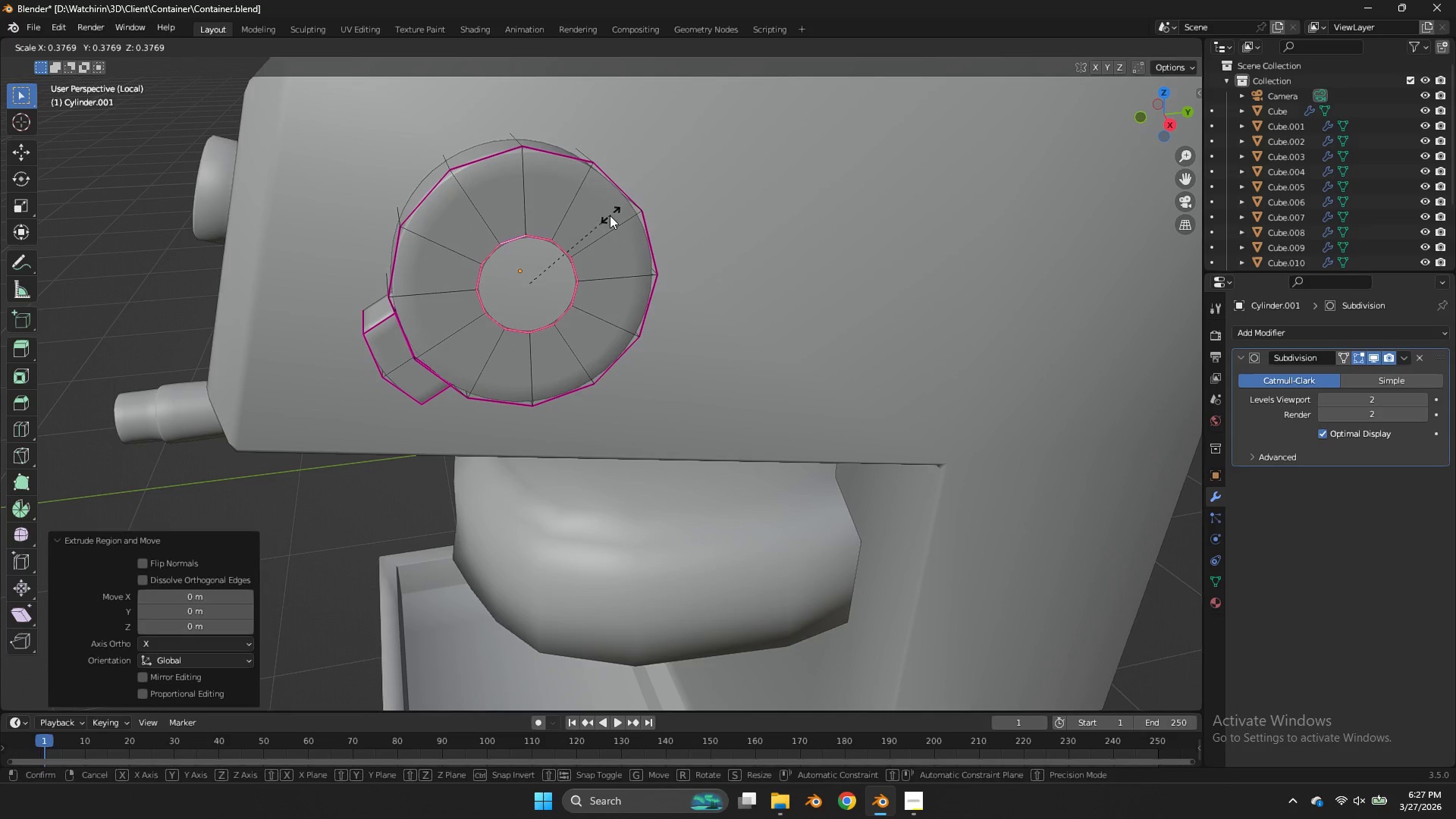 
left_click([609, 216])
 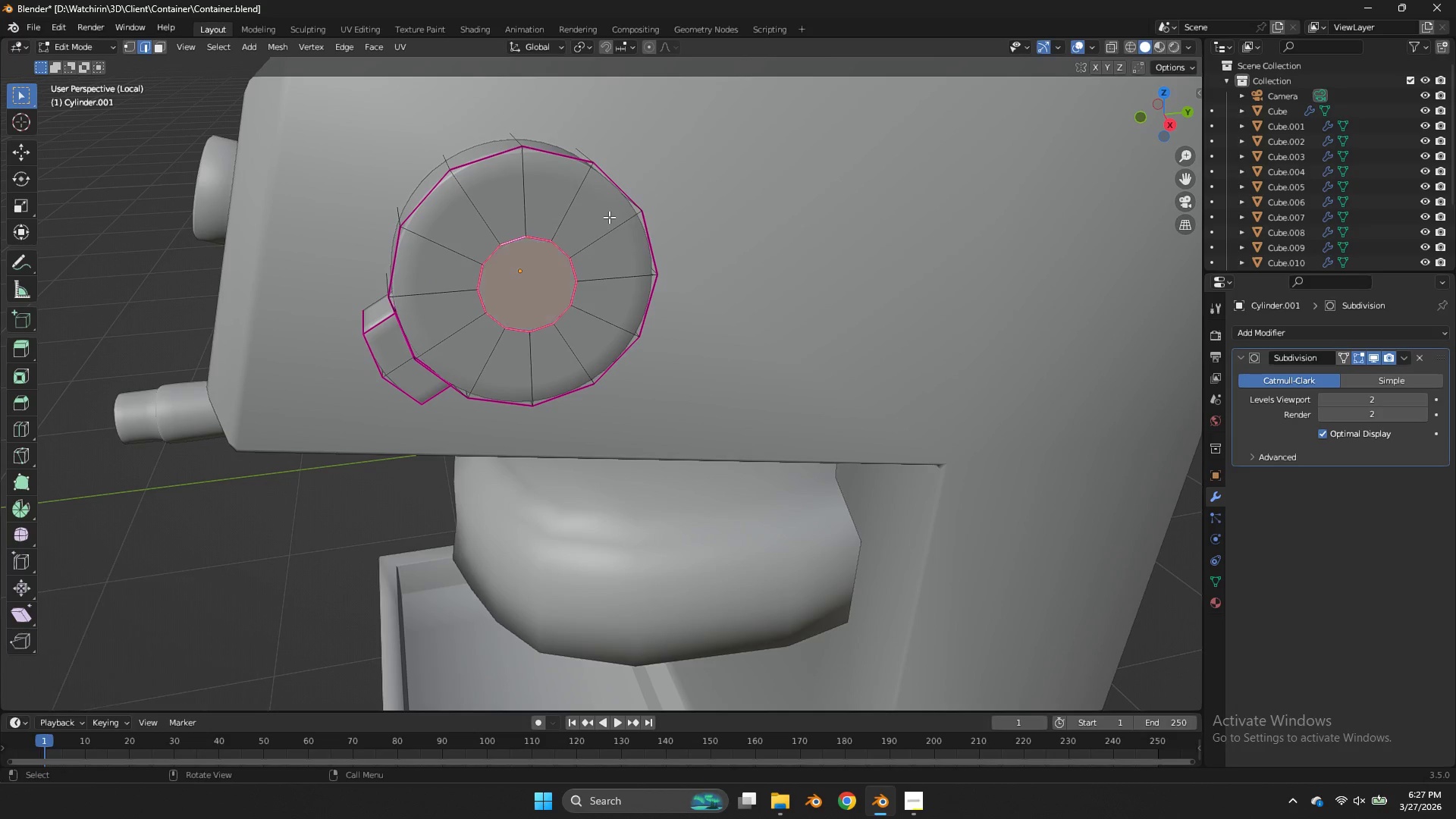 
key(F)
 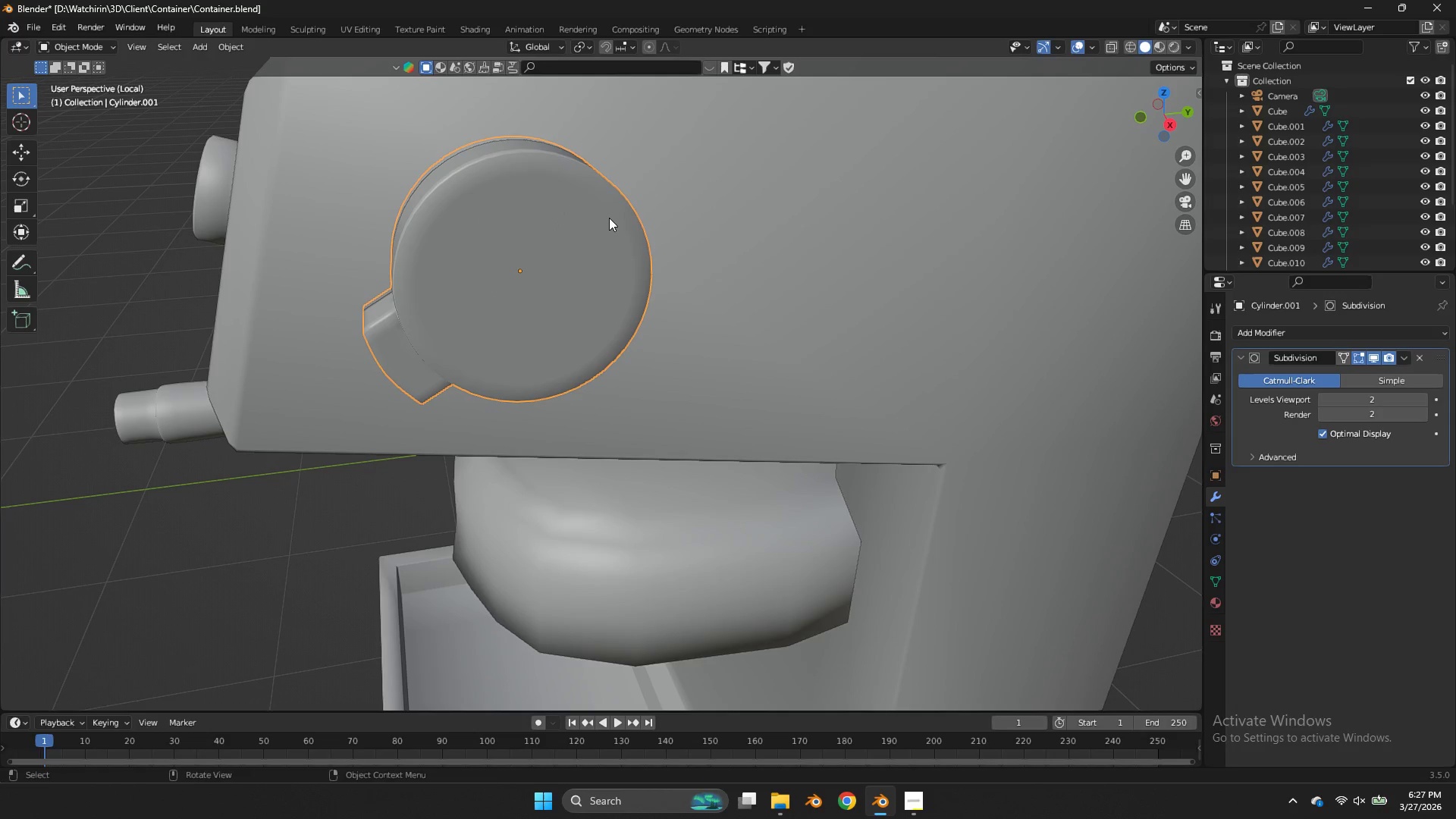 
key(Tab)
 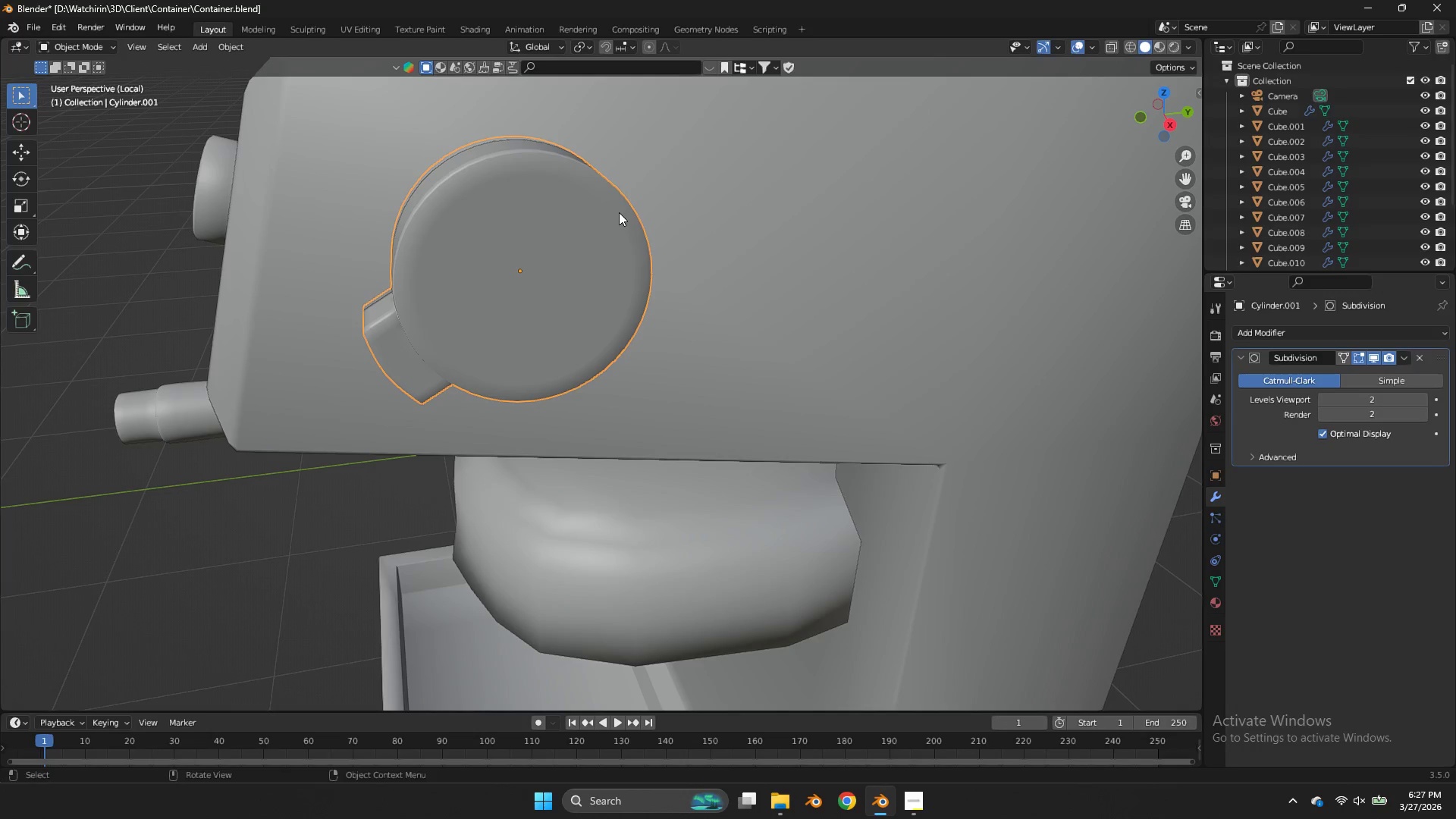 
key(Tab)
 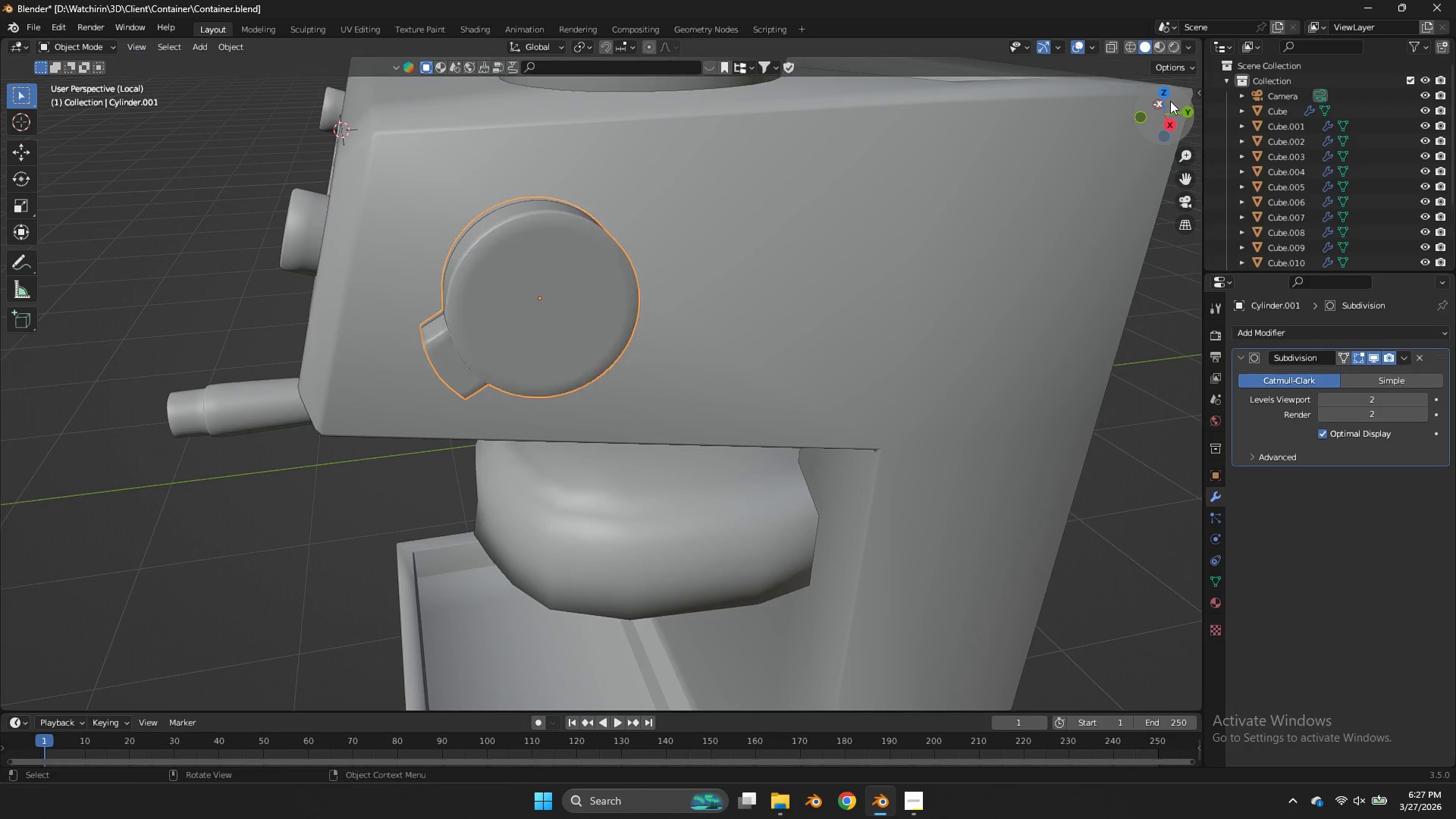 
scroll: coordinate [619, 212], scroll_direction: down, amount: 1.0
 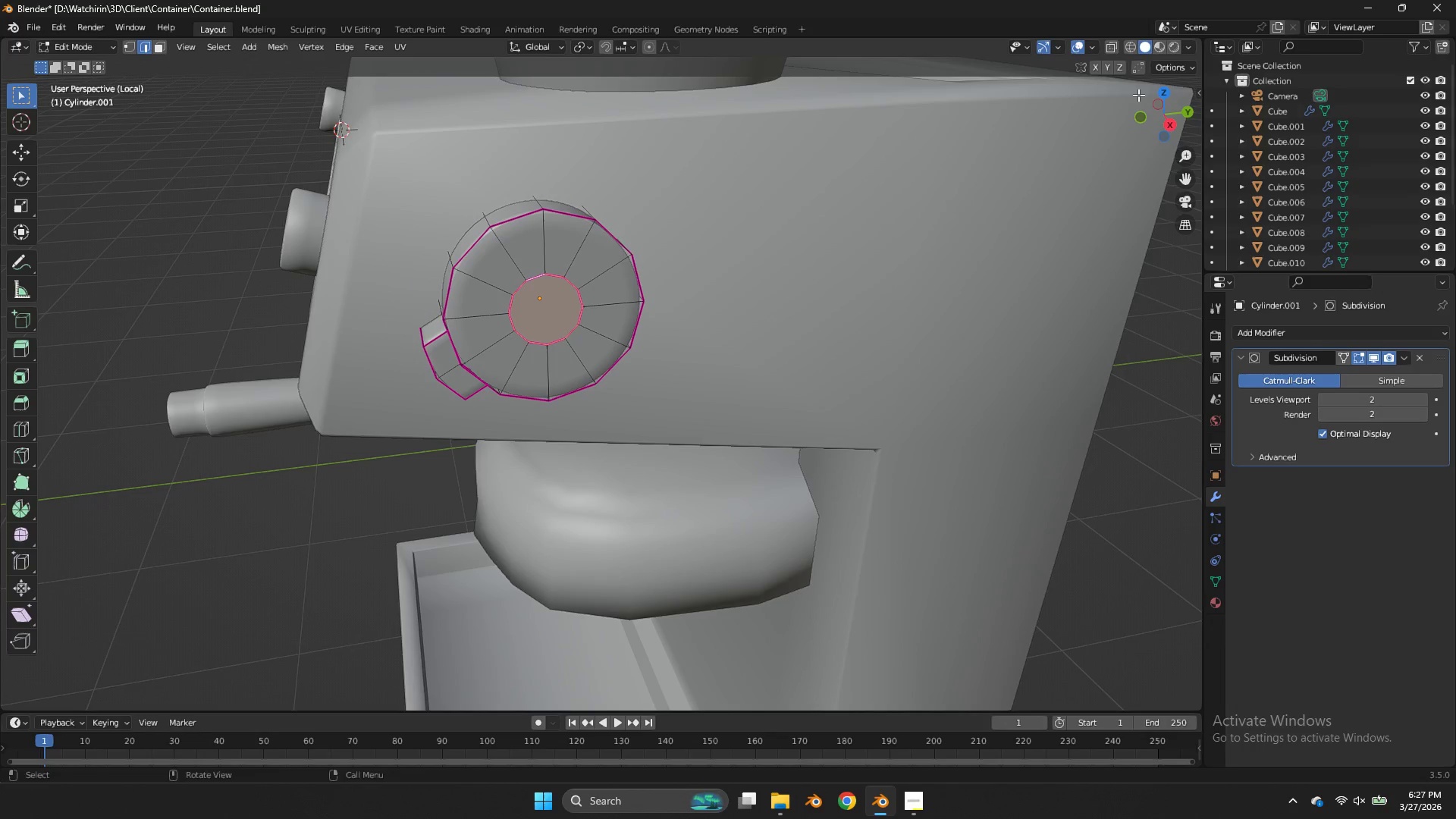 
key(Tab)
 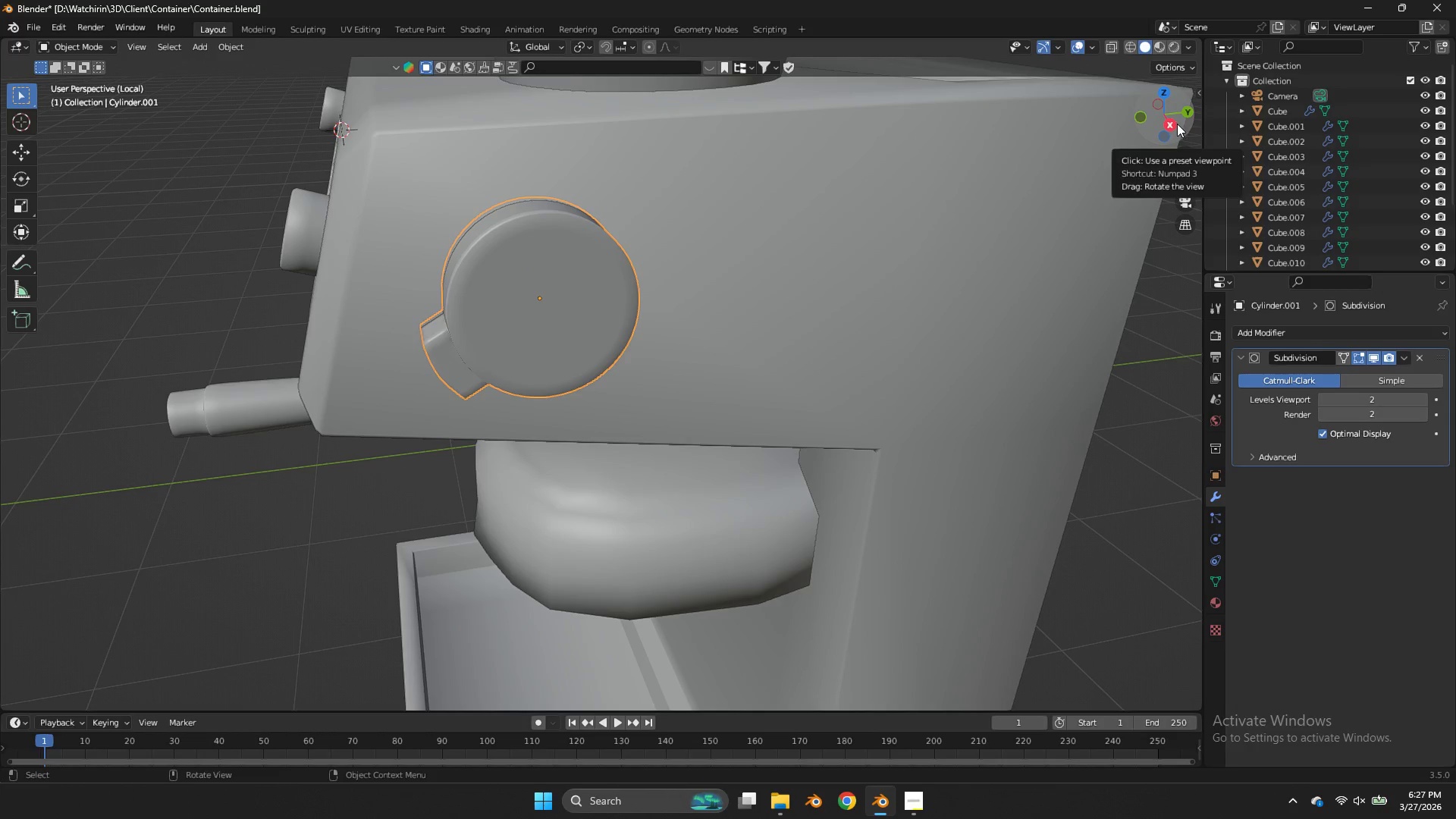 
left_click_drag(start_coordinate=[1177, 124], to_coordinate=[1118, 148])
 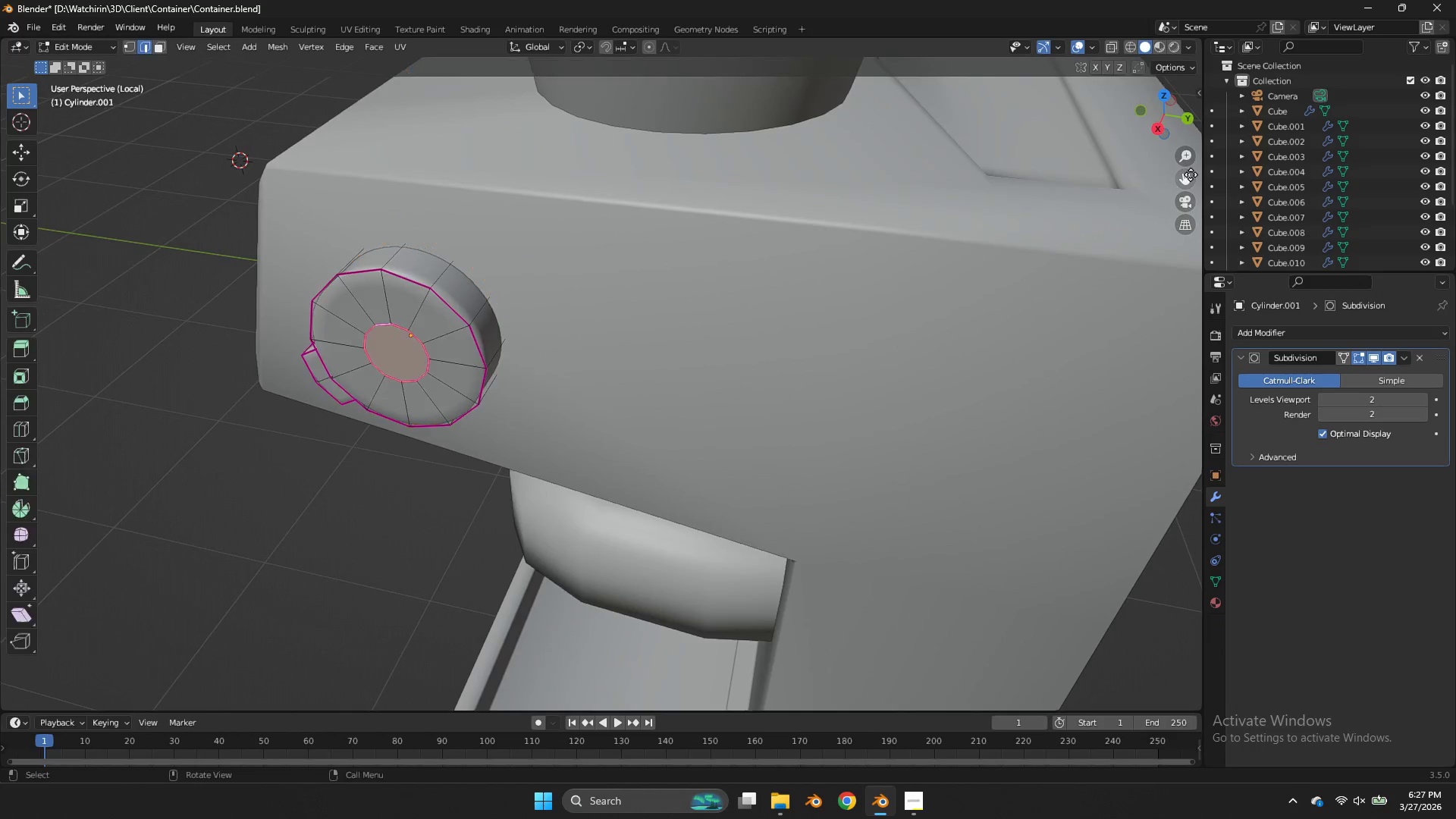 
key(Tab)
 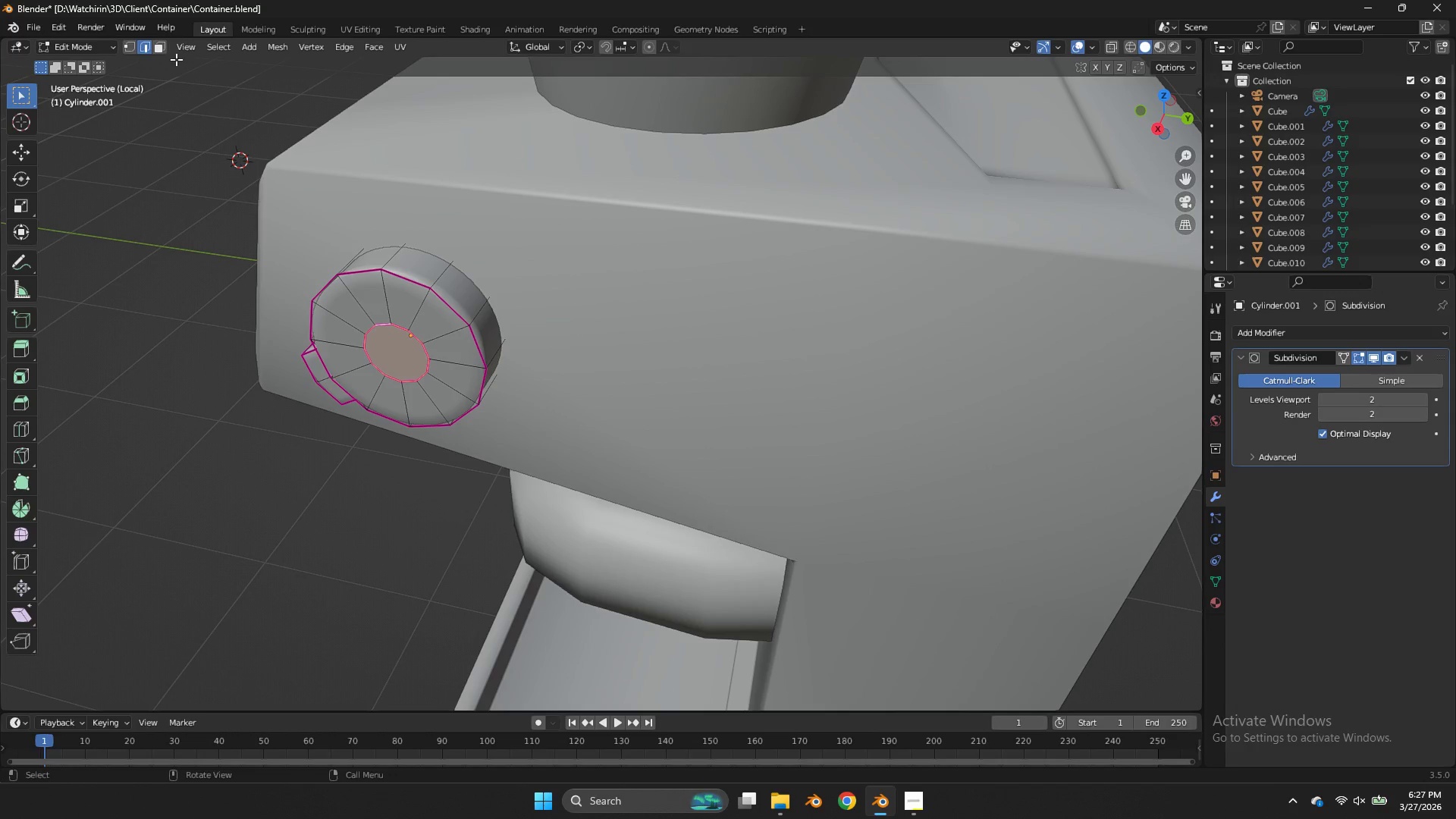 
left_click([165, 46])
 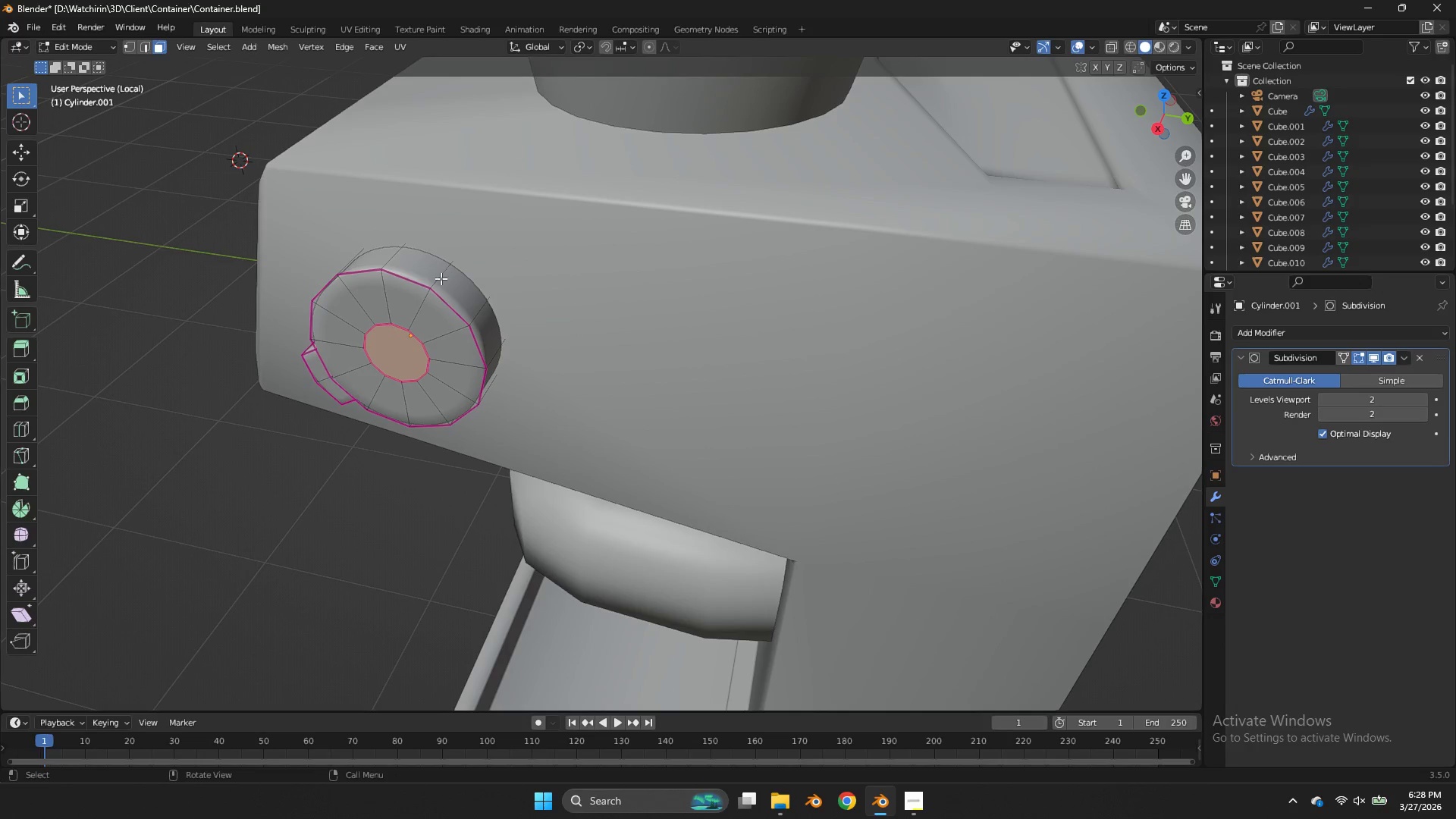 
left_click([442, 281])
 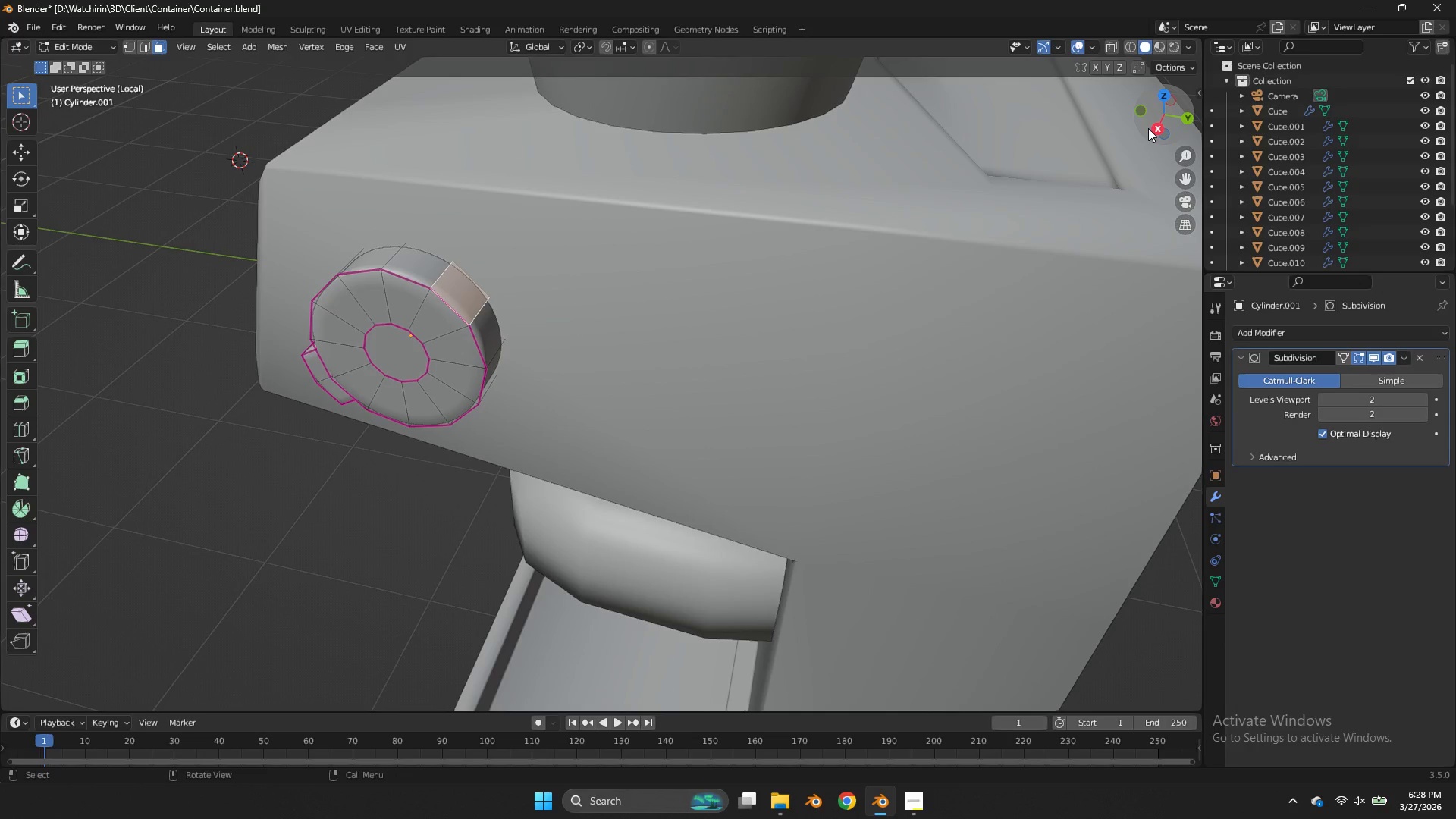 
left_click_drag(start_coordinate=[1153, 130], to_coordinate=[1175, 99])
 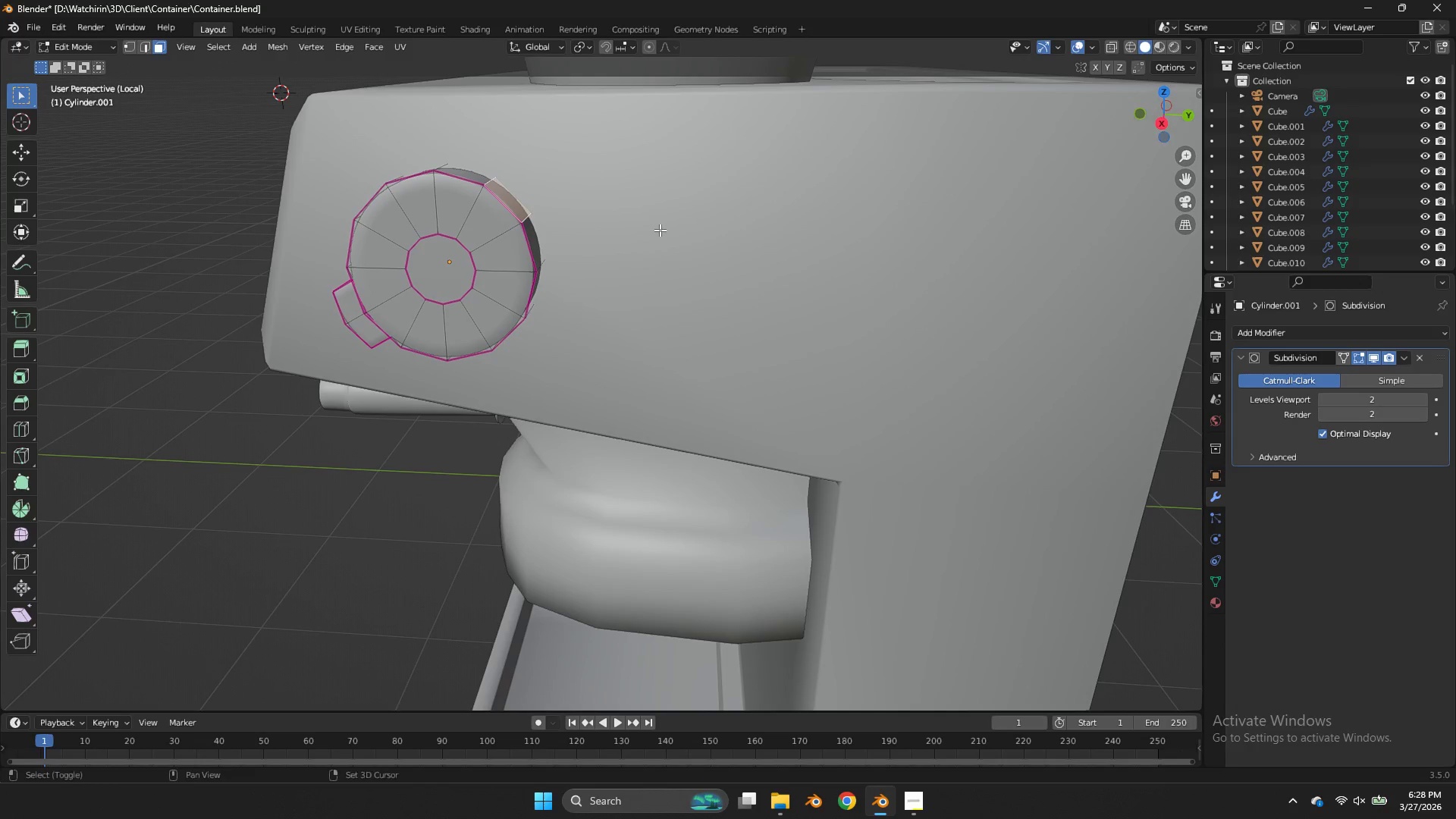 
hold_key(key=ShiftLeft, duration=3.02)
left_click([535, 233])
 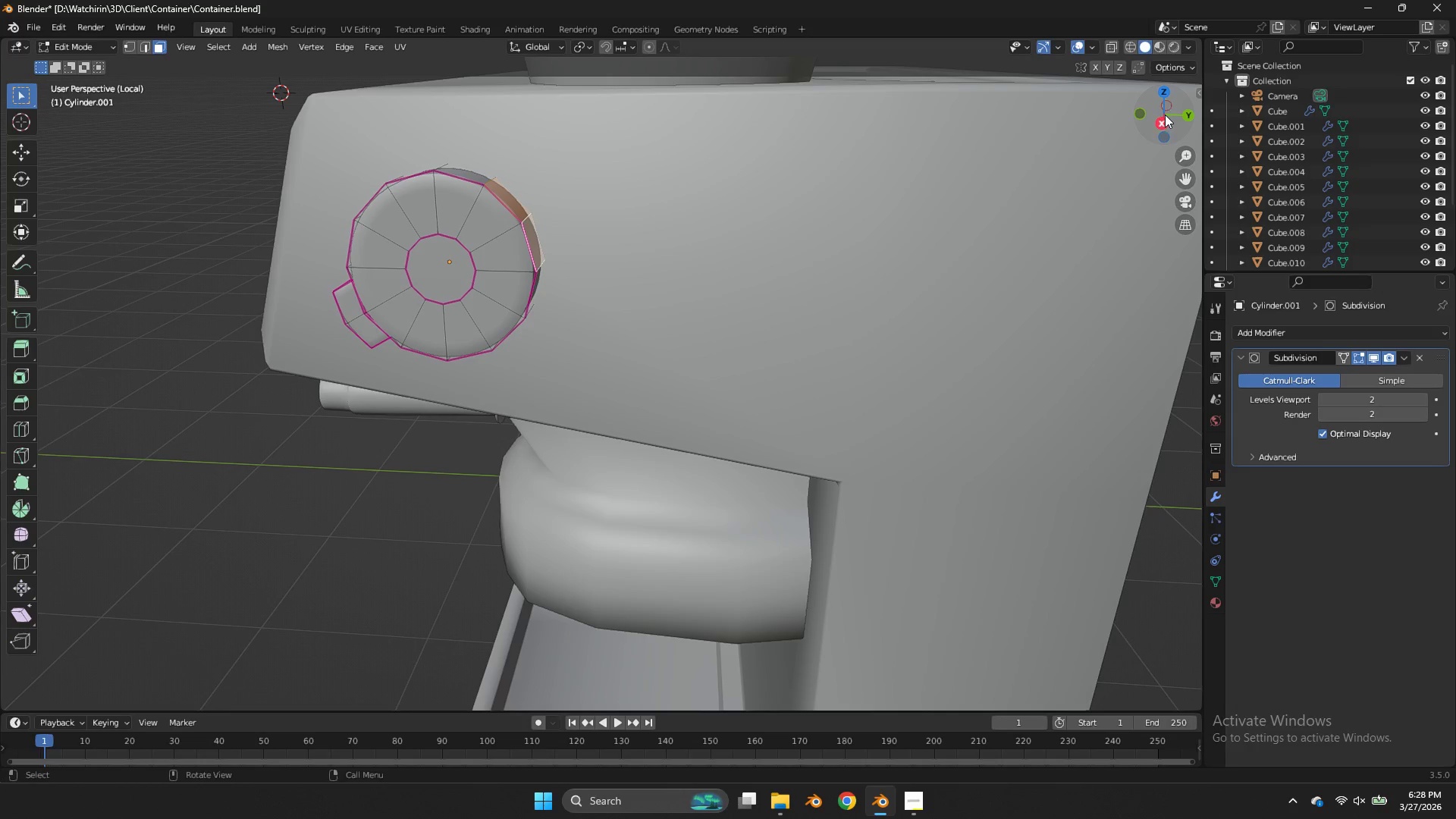 
left_click([1164, 122])
 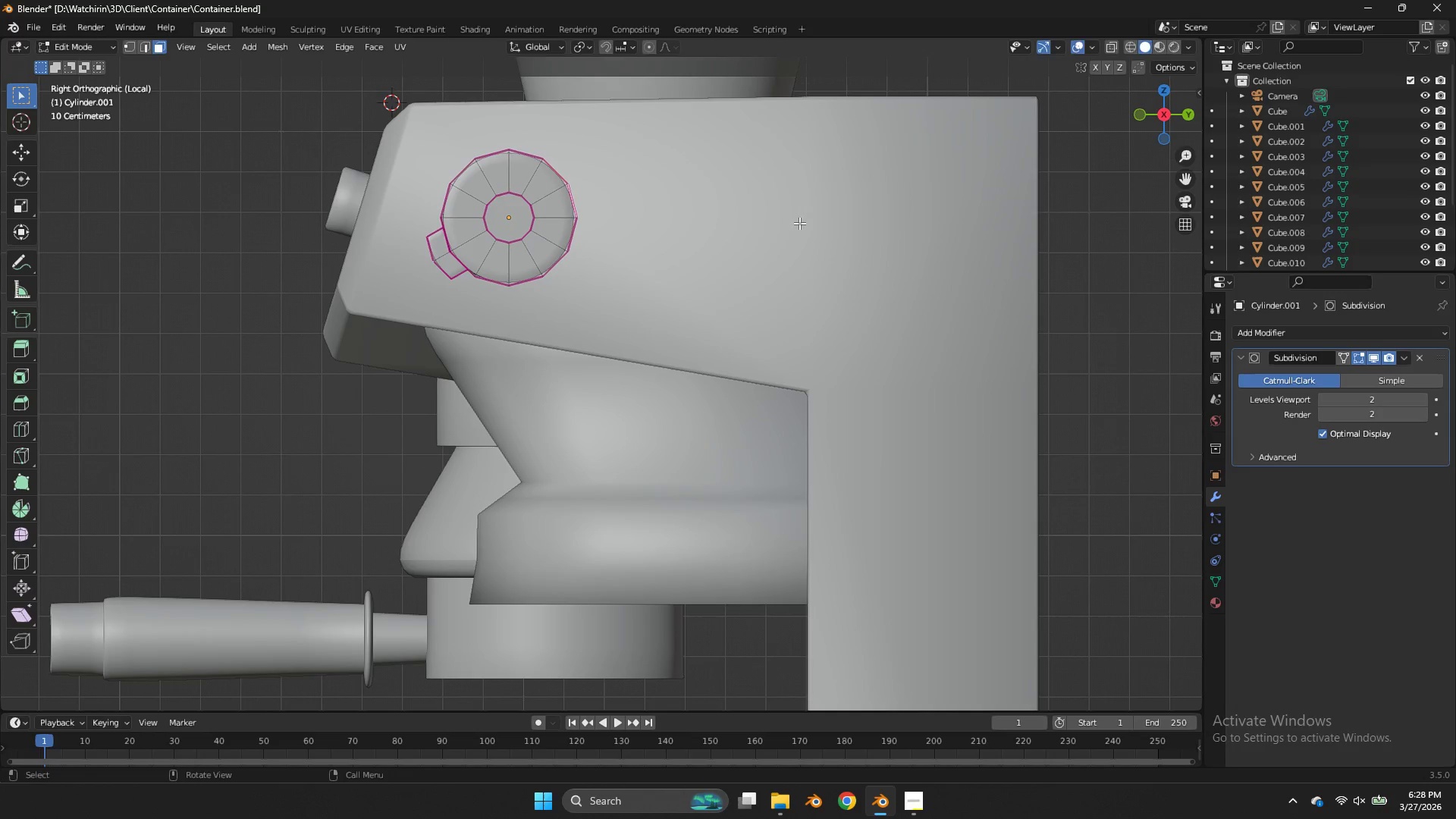 
key(E)
 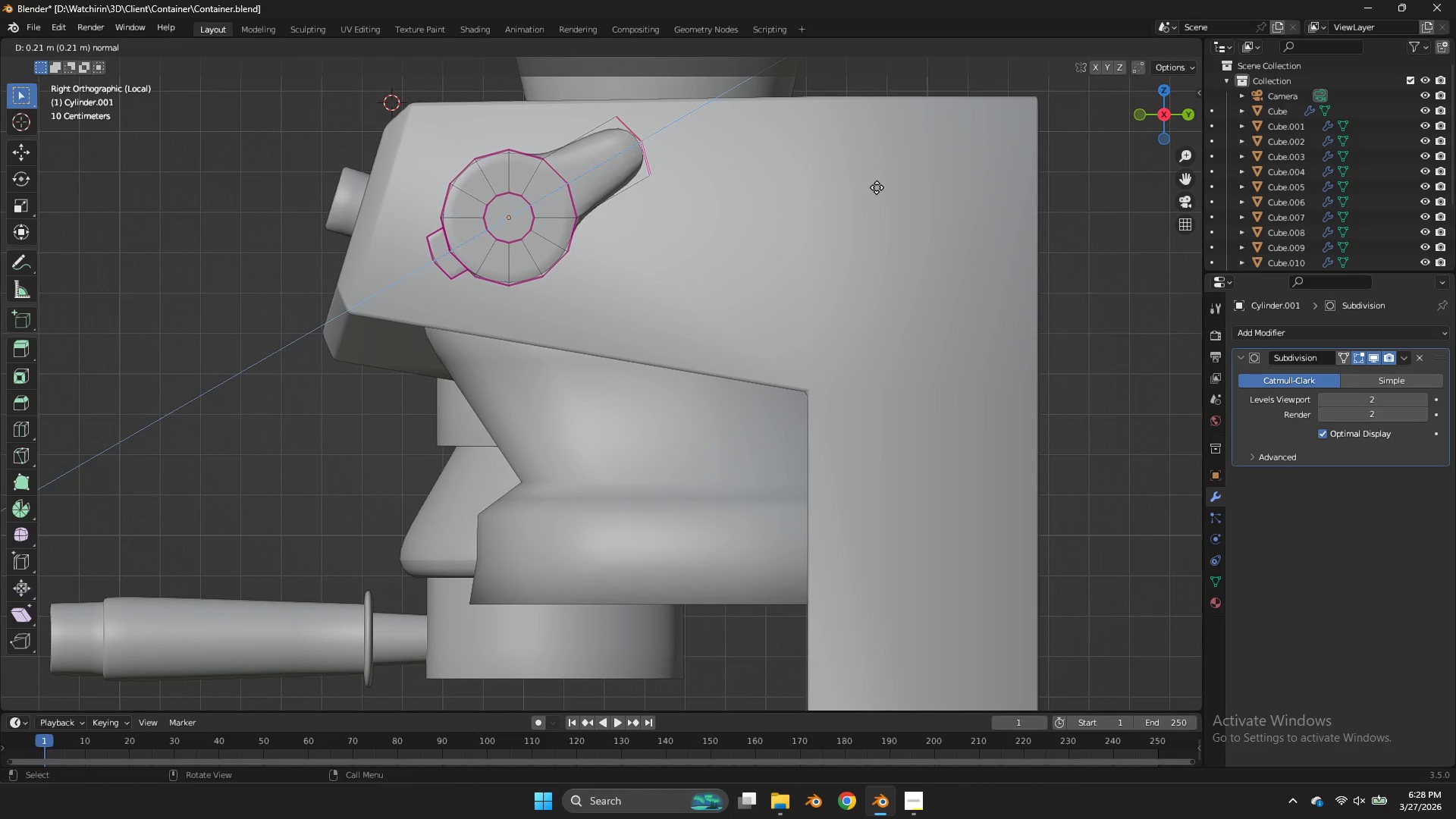 
left_click([877, 187])
 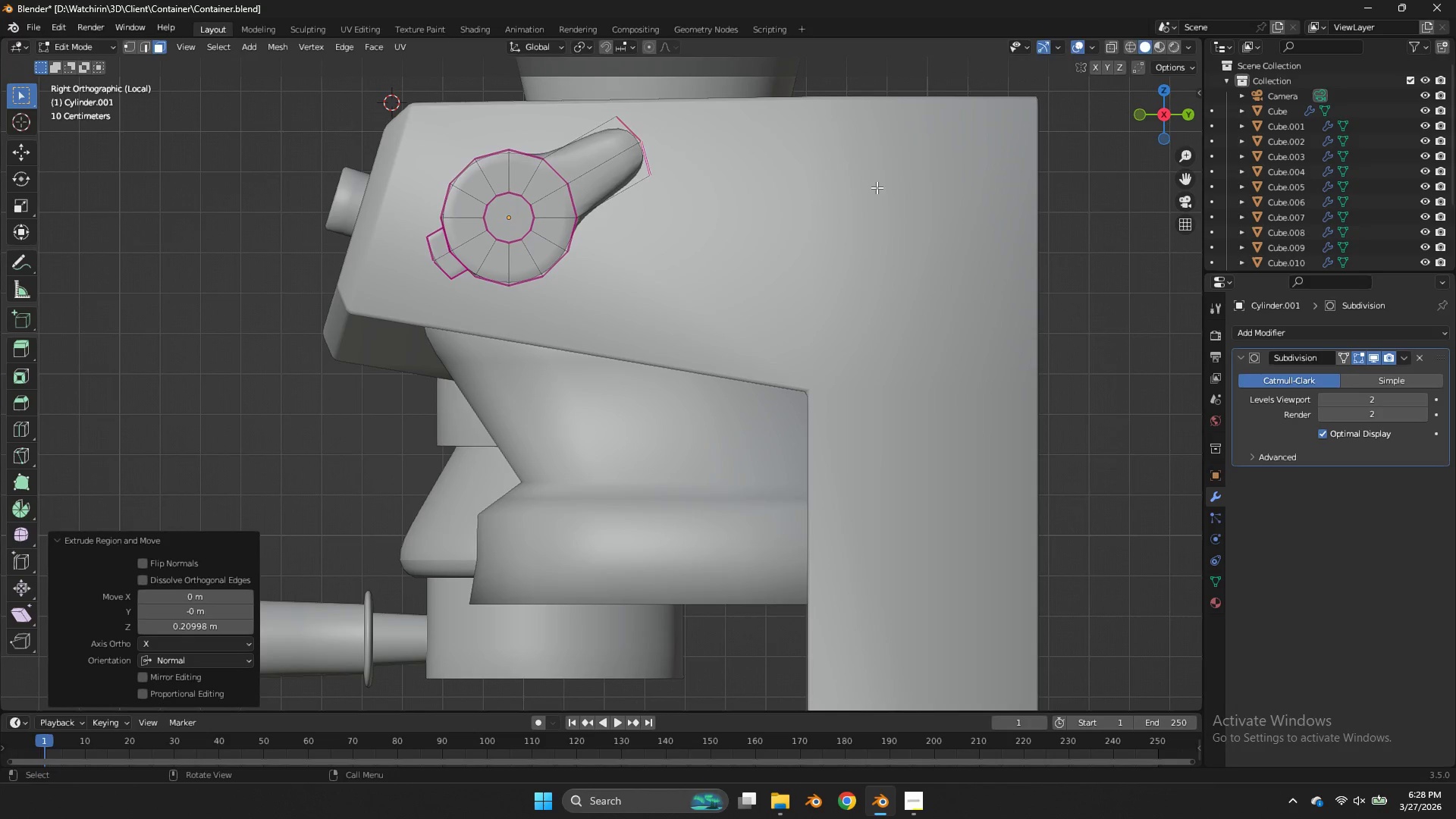 
key(E)
 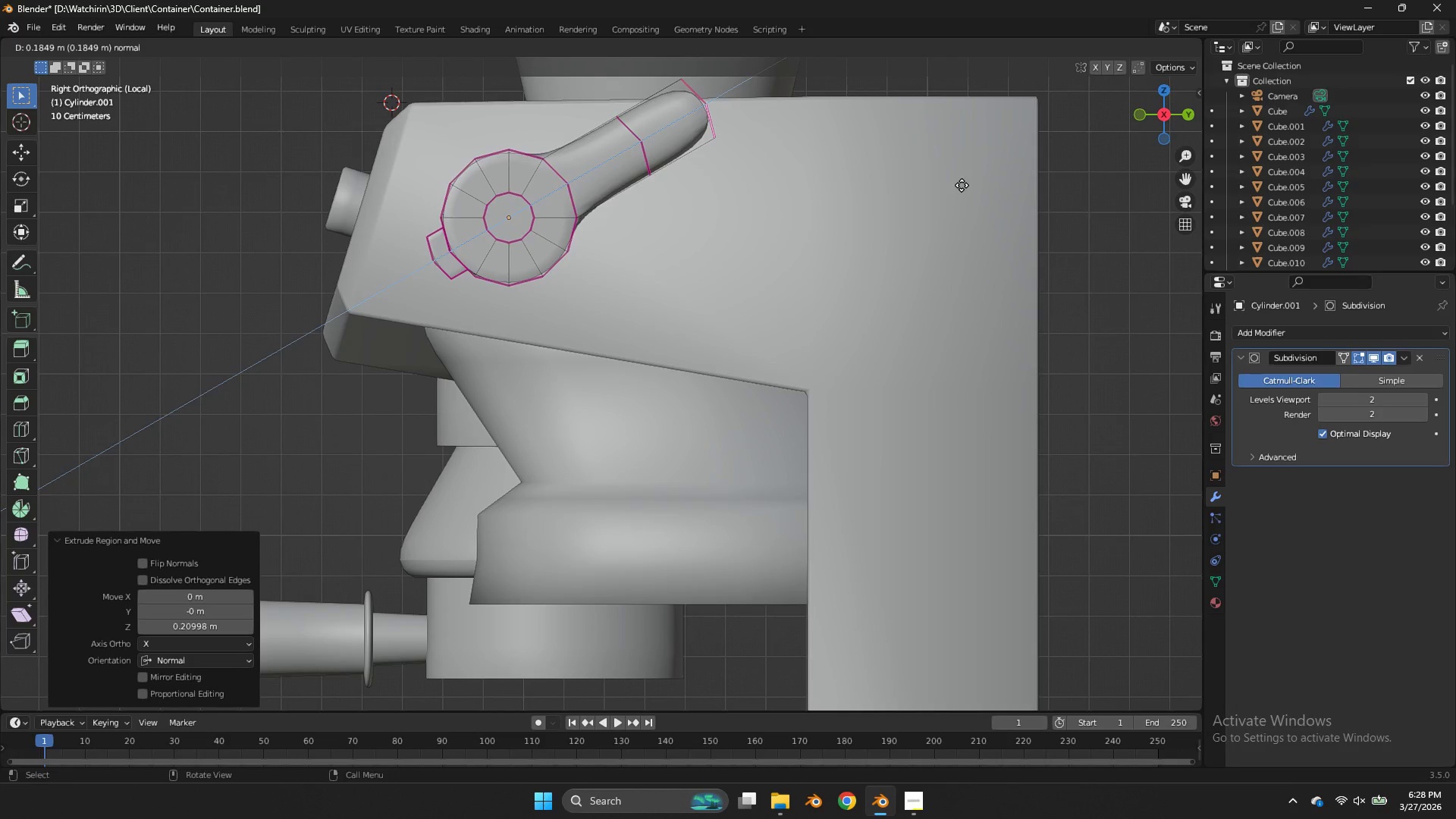 
left_click([962, 185])
 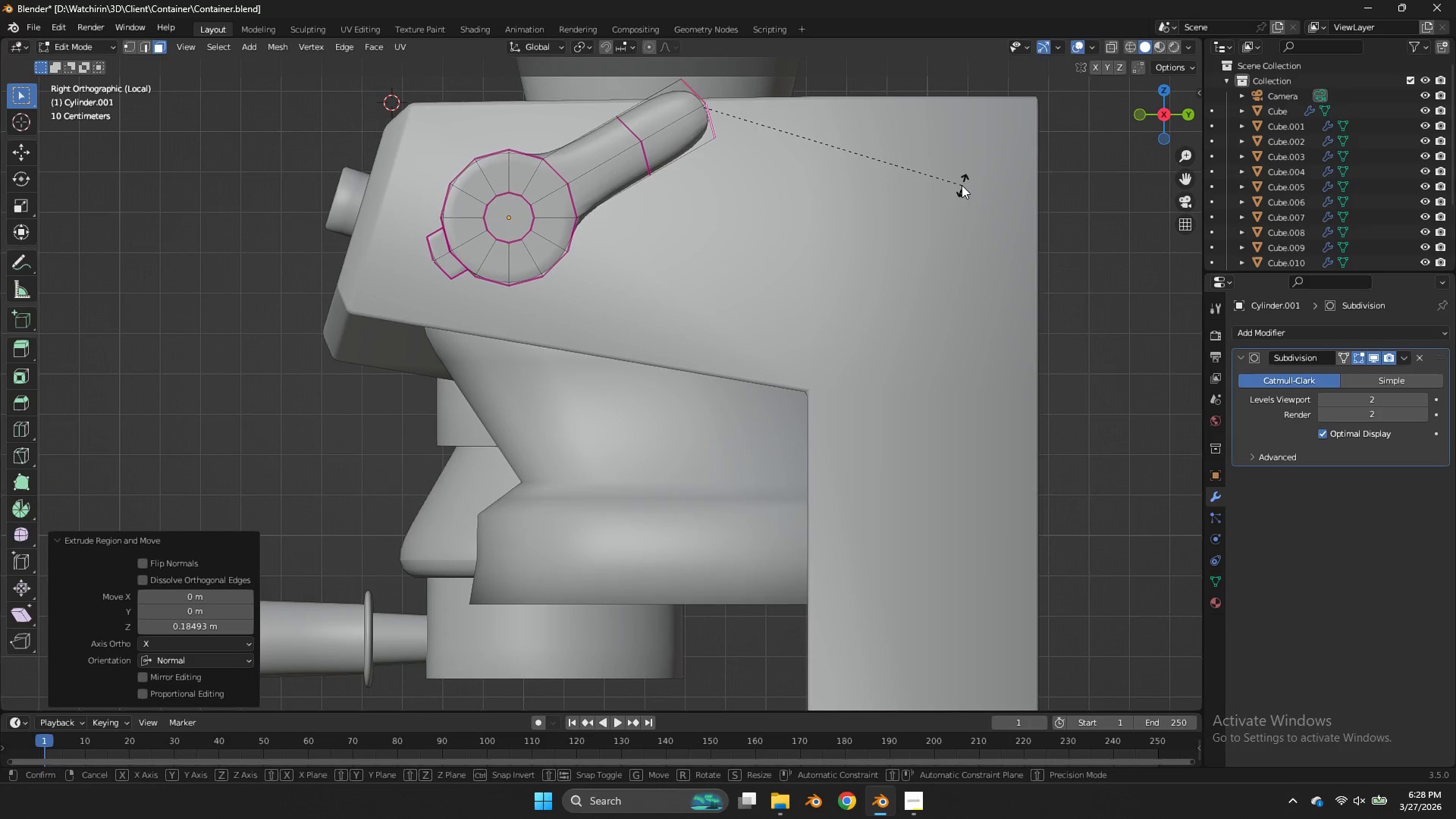 
key(R)
 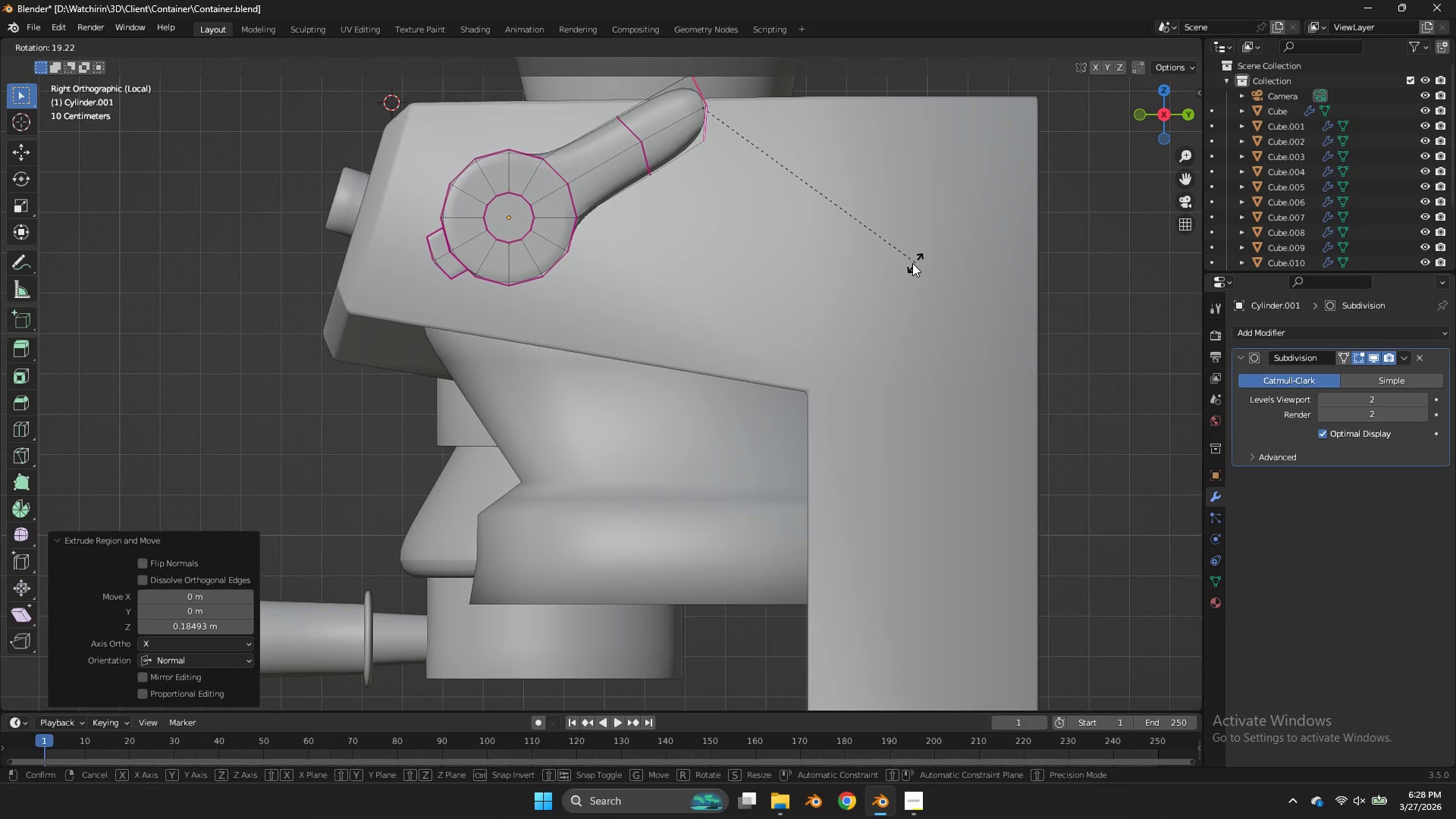 
left_click([907, 265])
 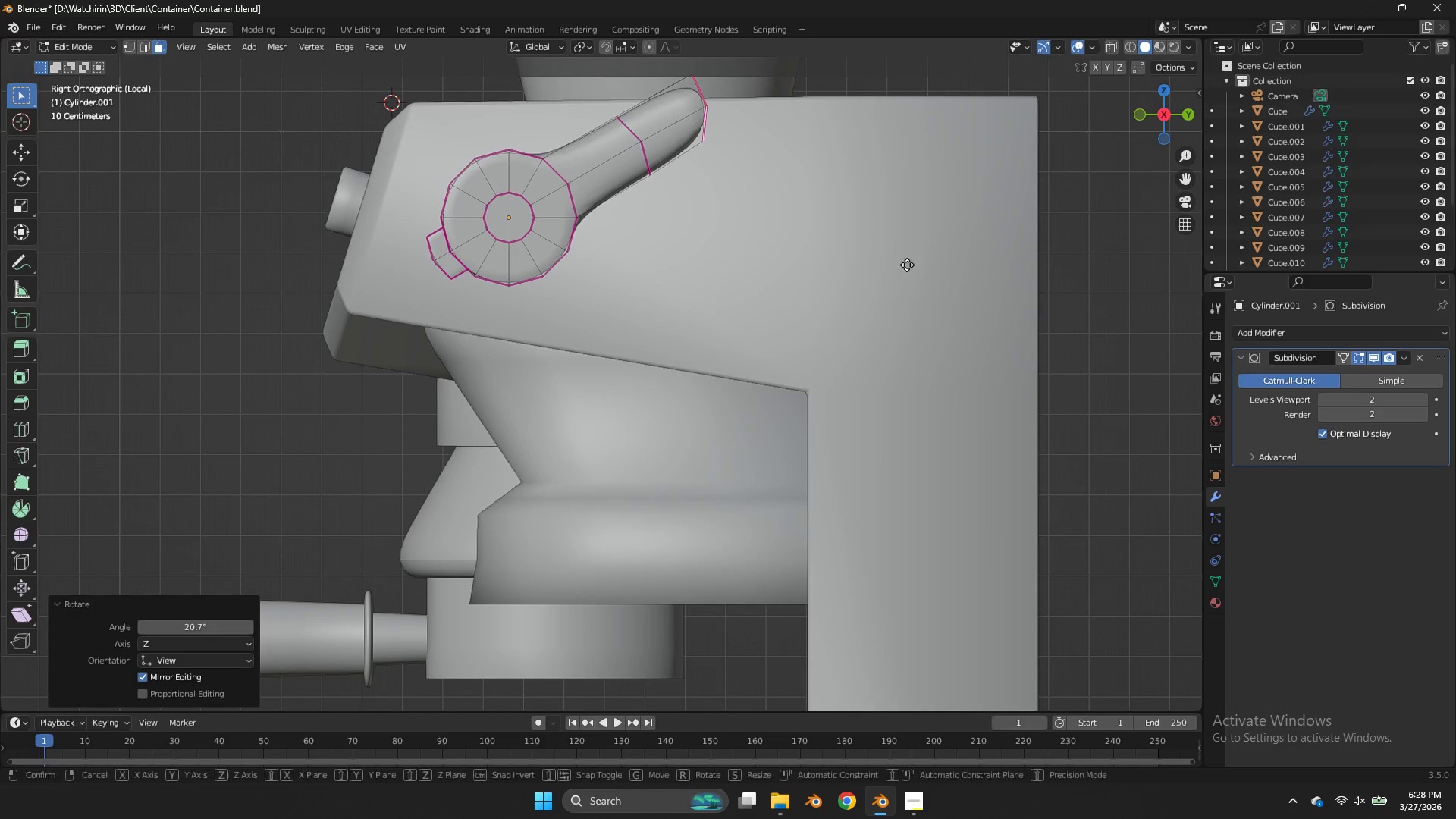 
type(gz)
 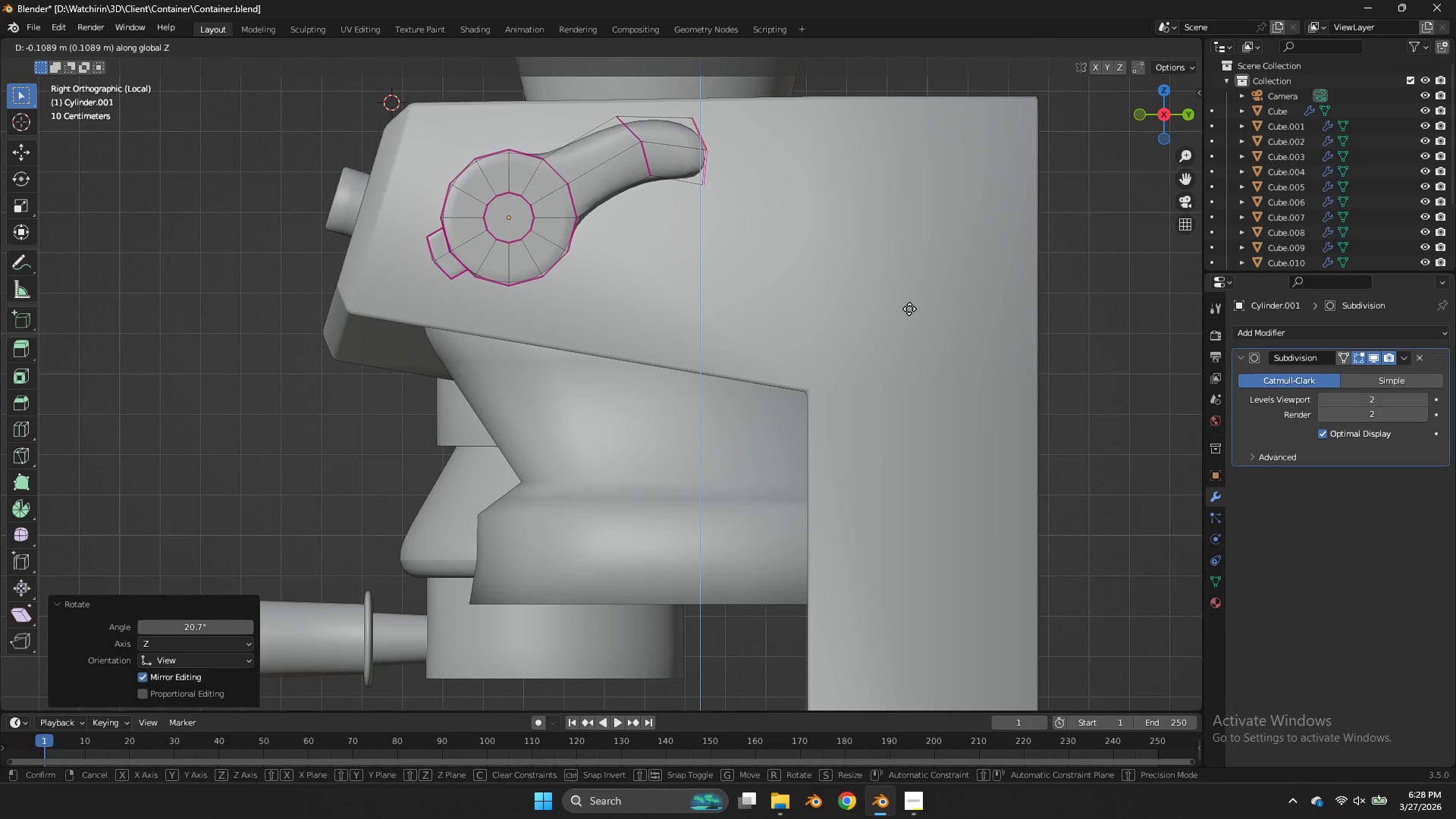 
left_click([909, 309])
 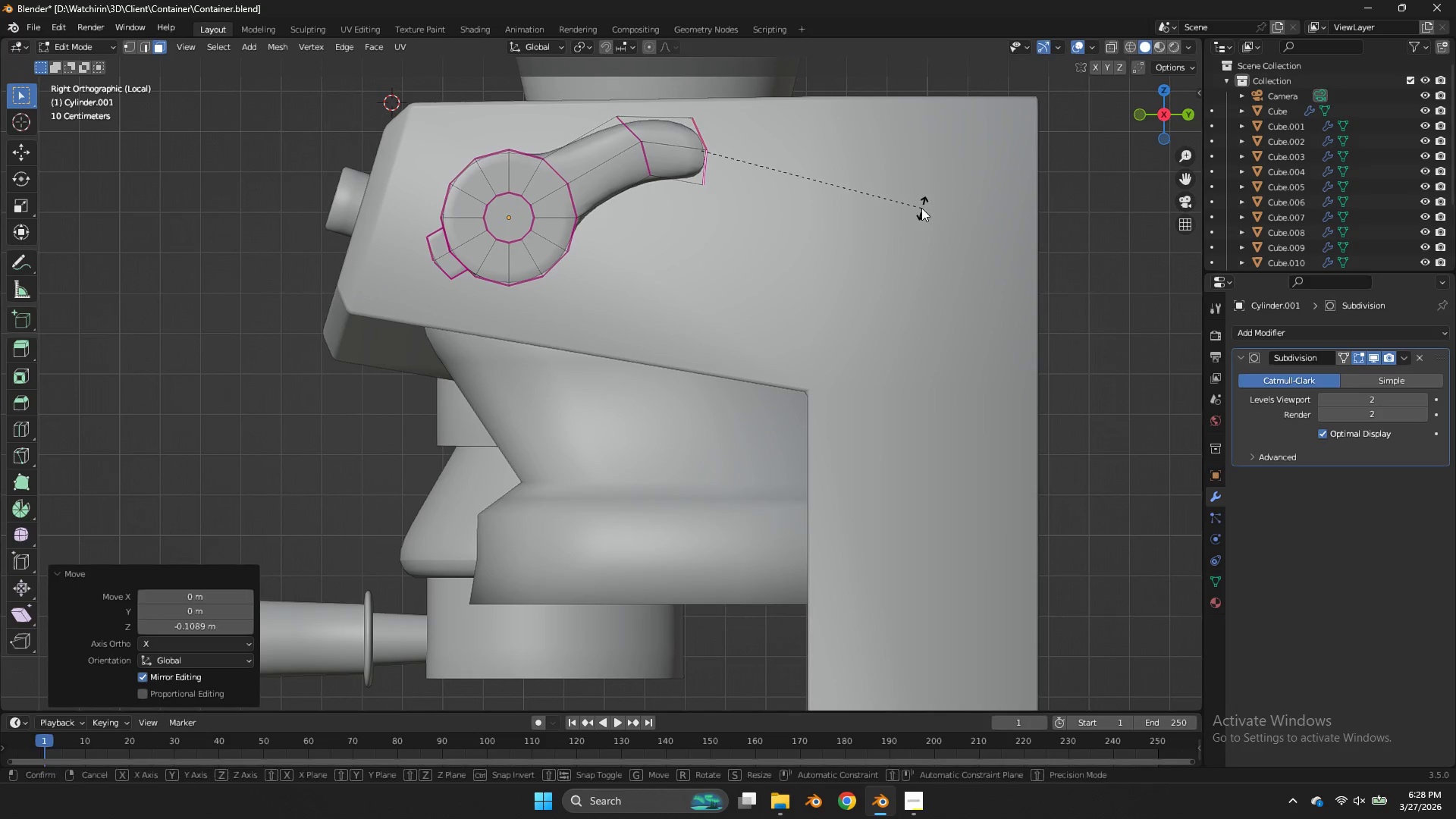 
key(R)
 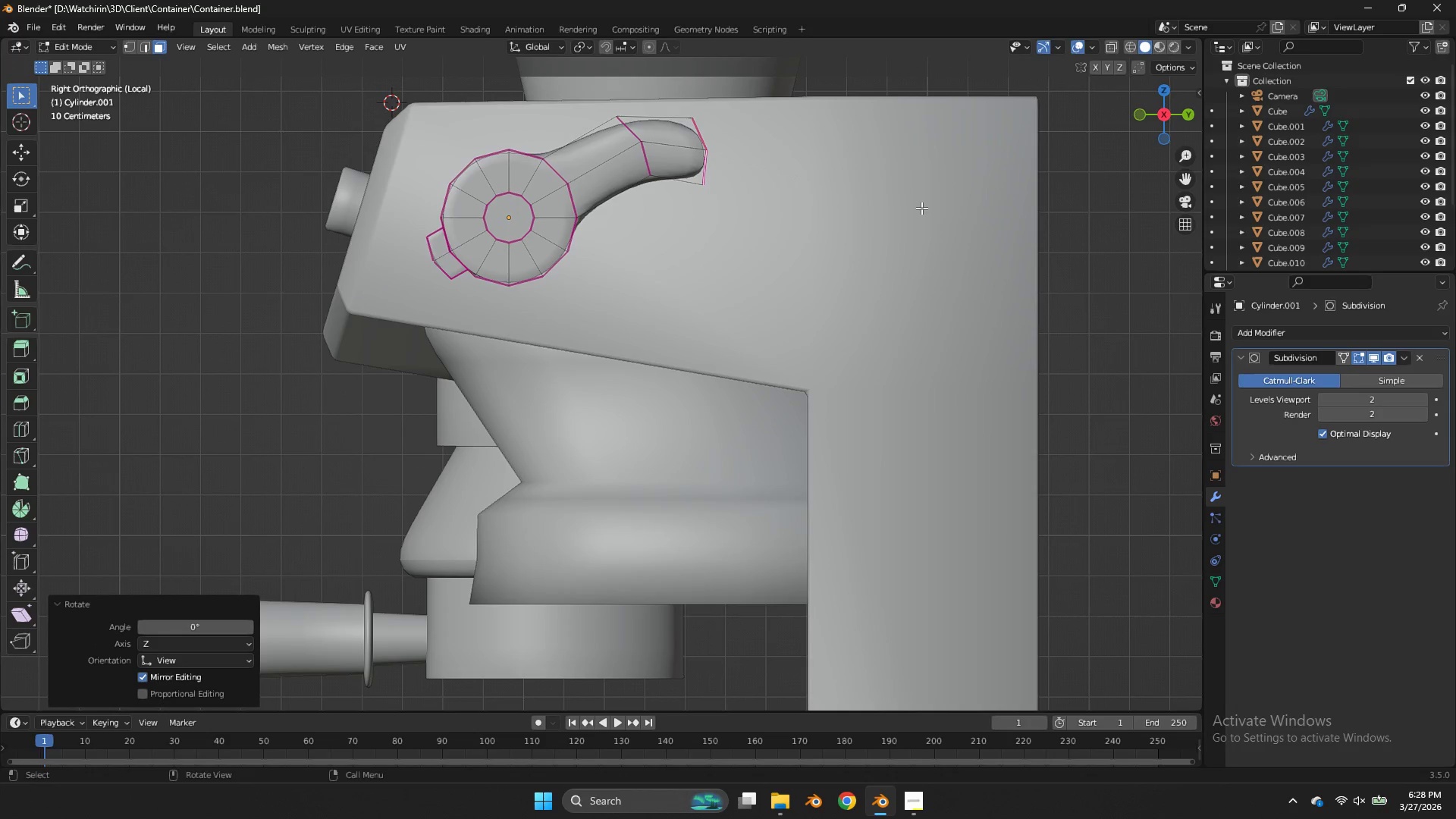 
left_click([921, 208])
 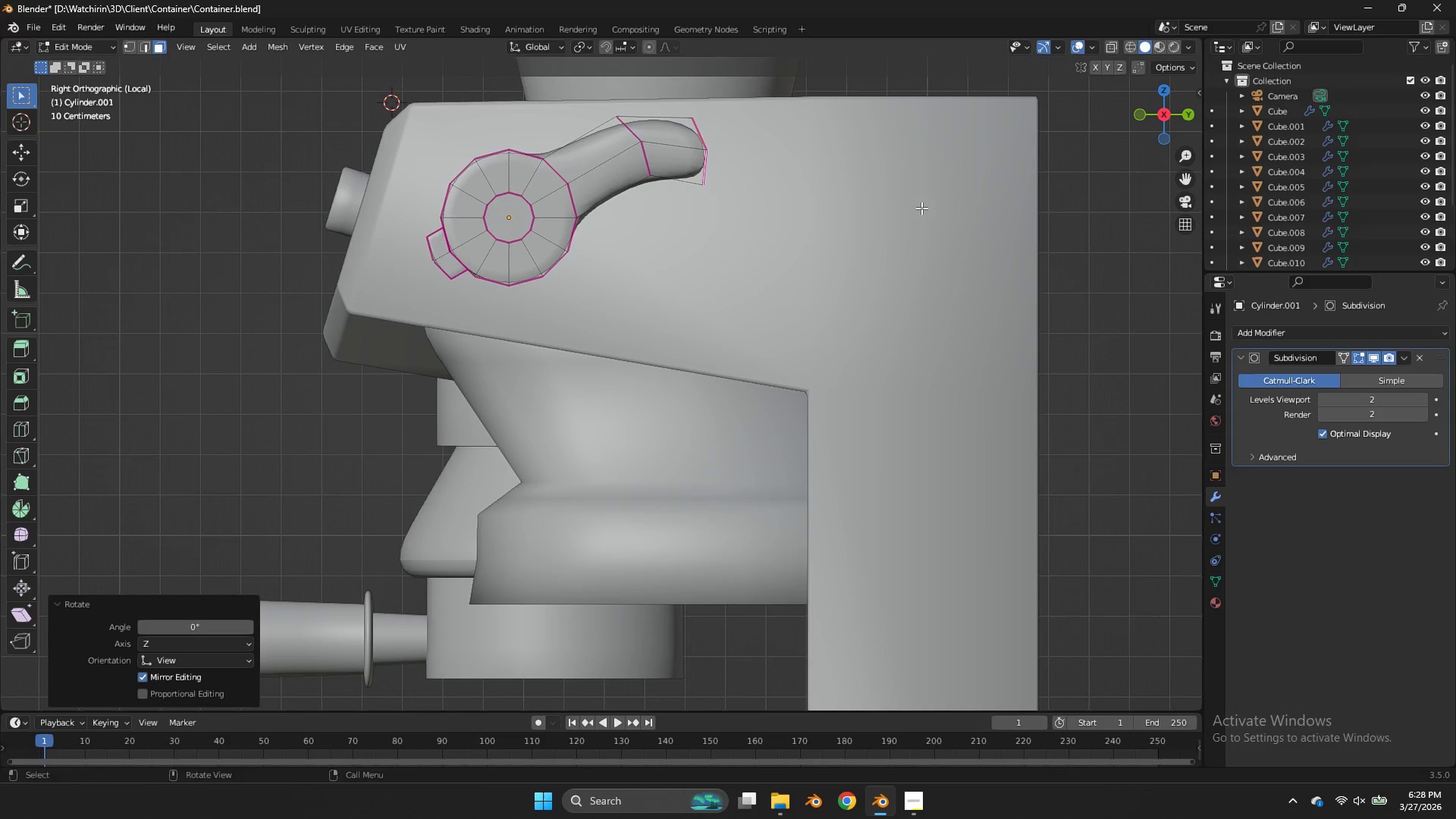 
type(syy0)
 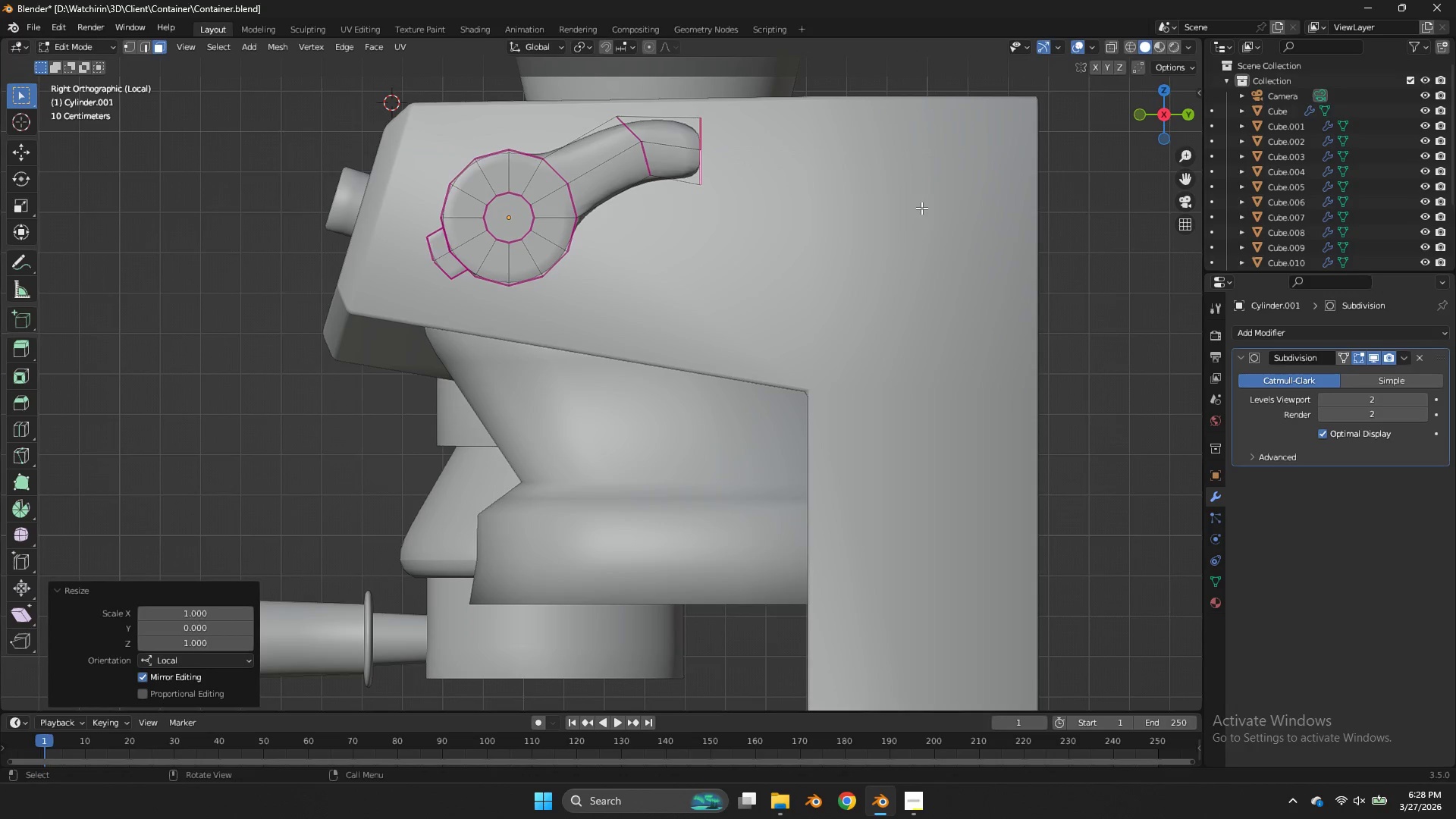 
key(Enter)
 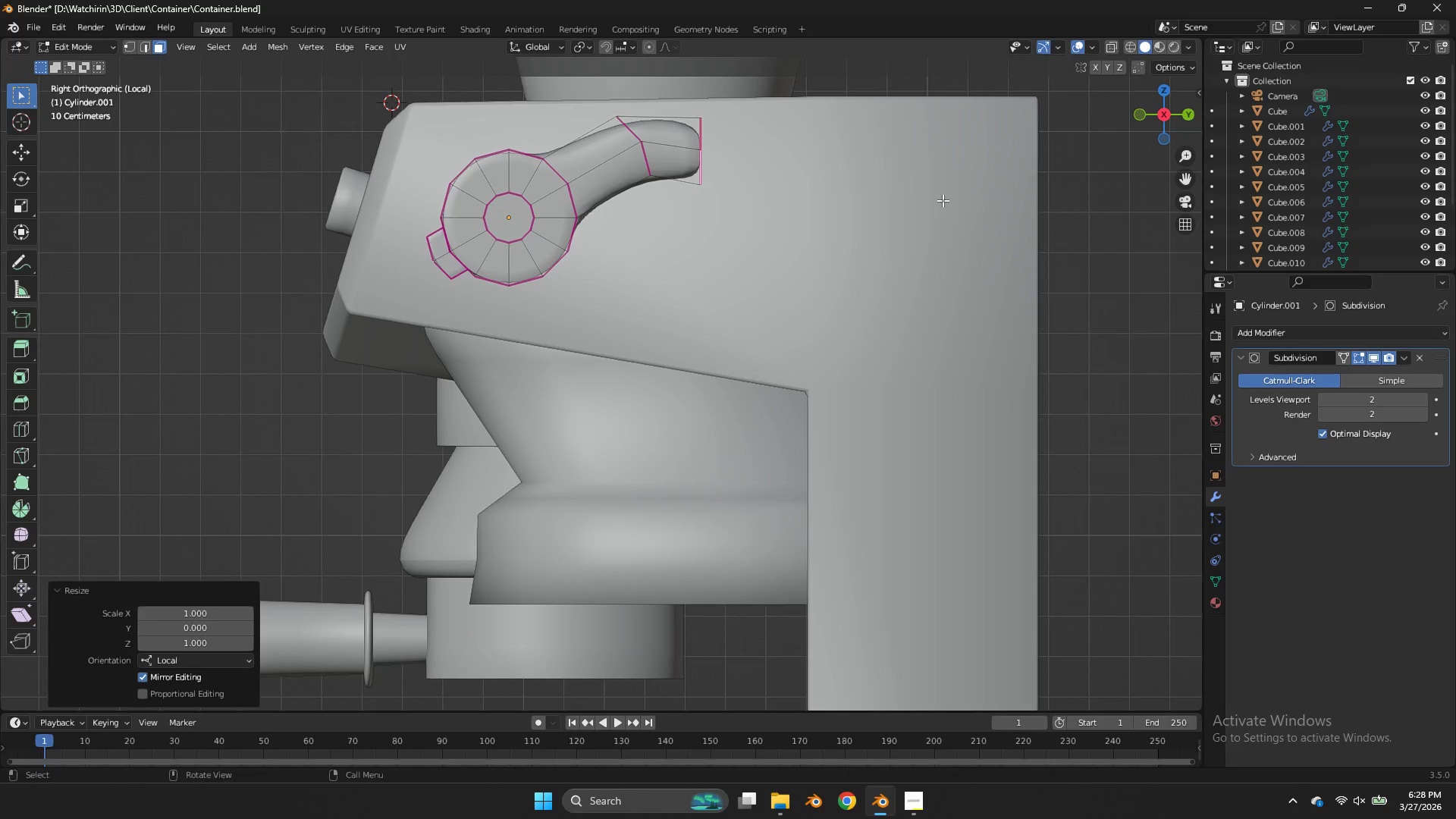 
type(gys)
 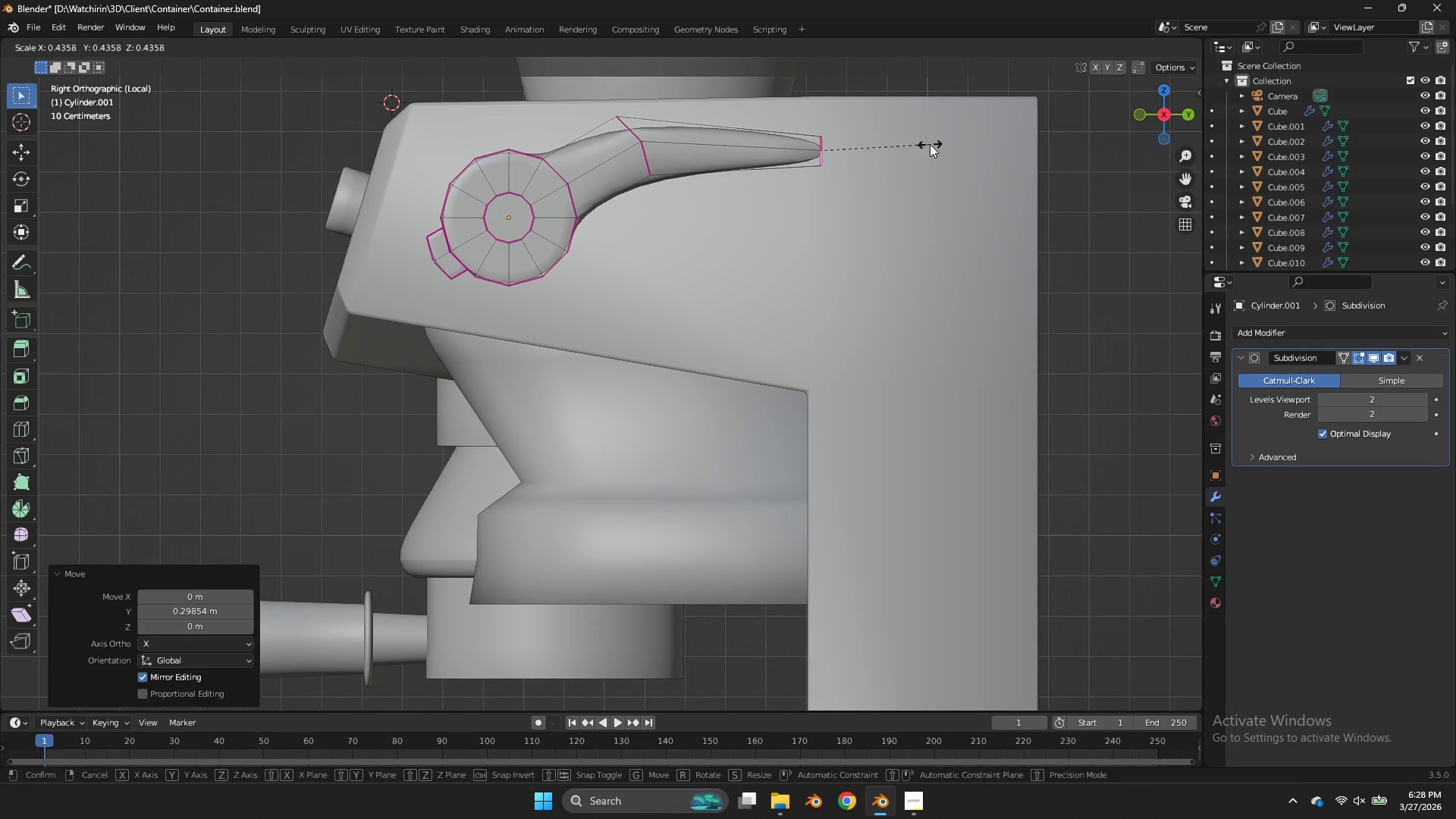 
left_click([928, 144])
 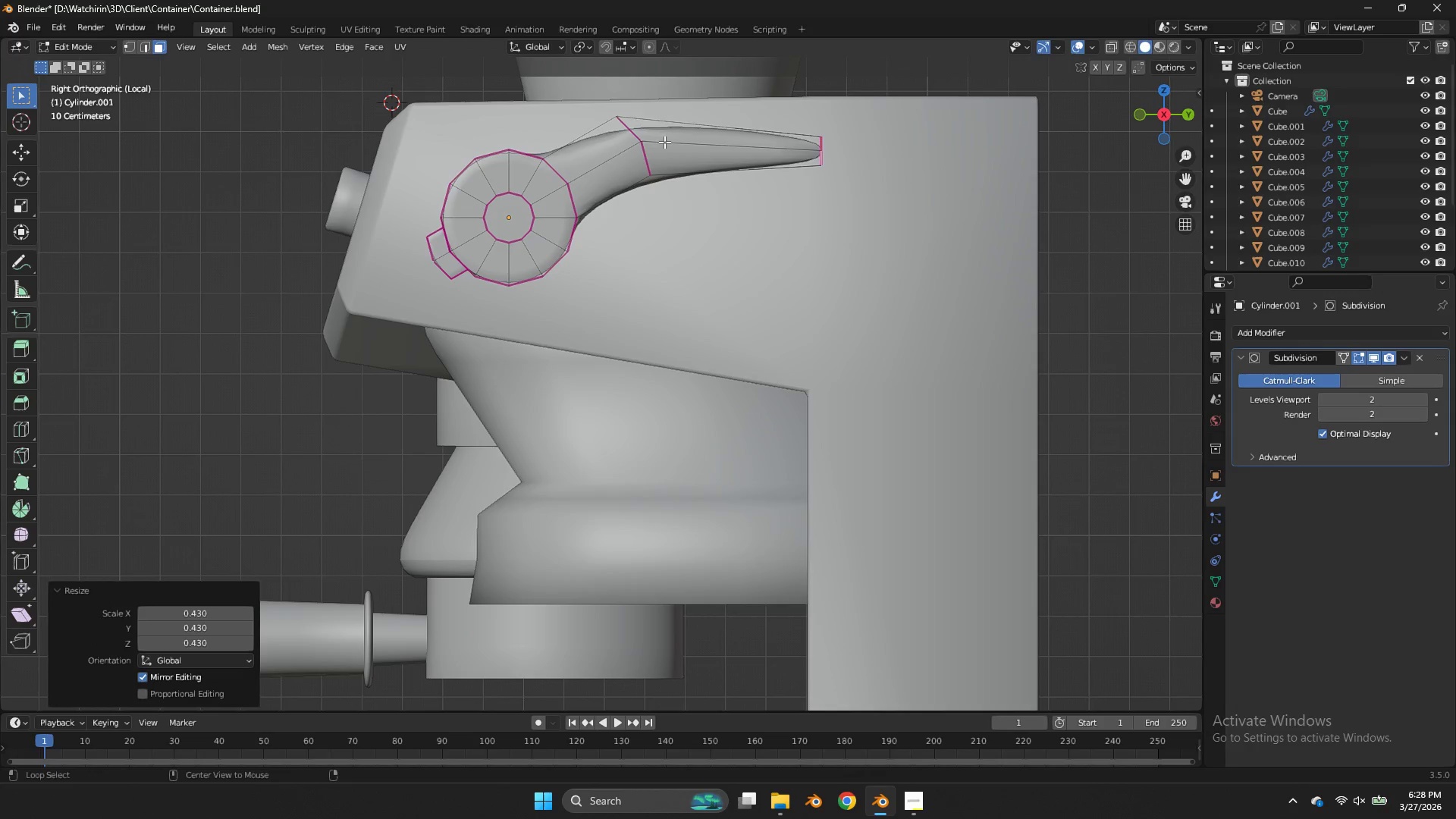 
hold_key(key=AltLeft, duration=0.67)
left_click([640, 129])
 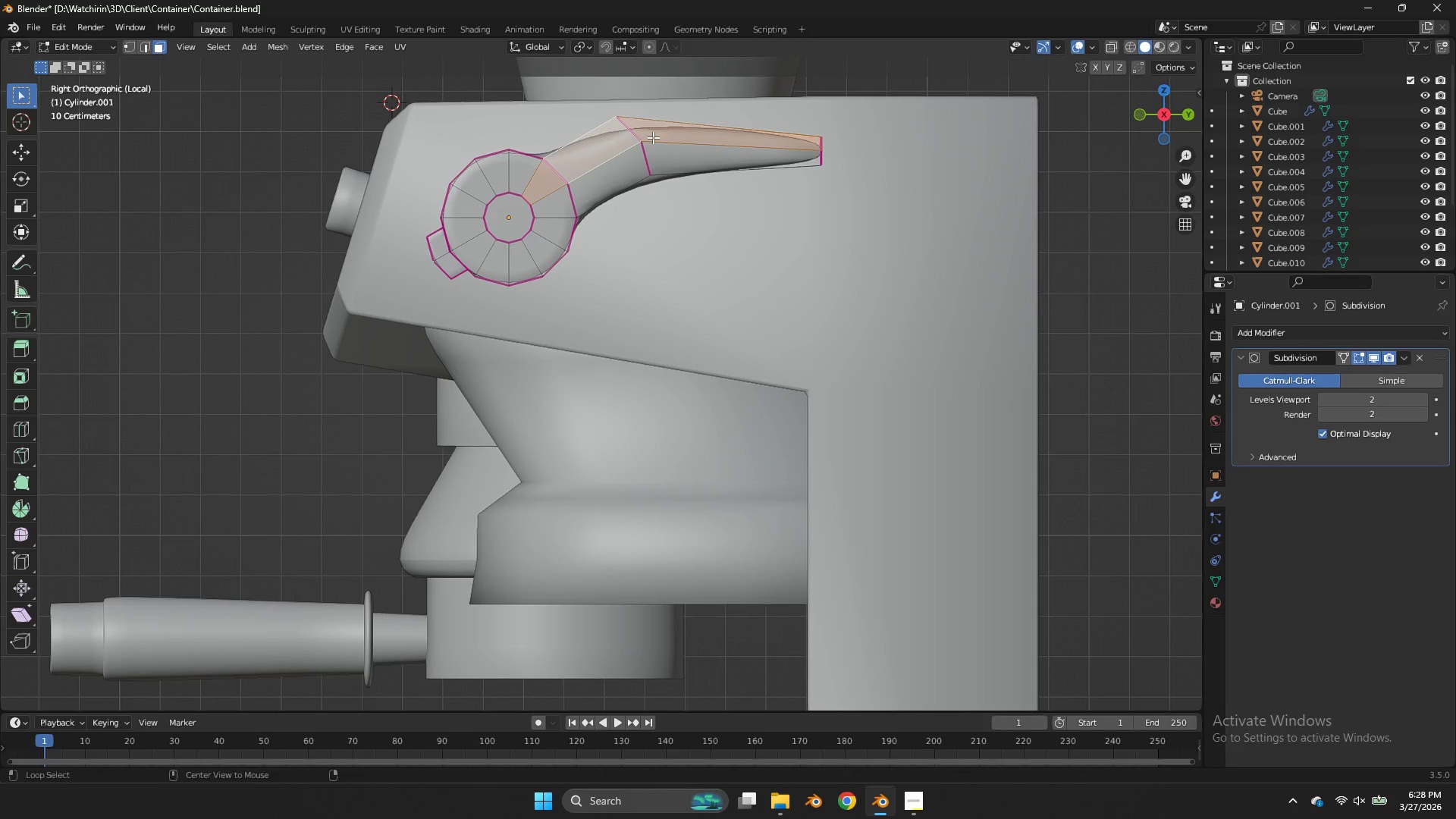 
key(Shift+ShiftLeft)
 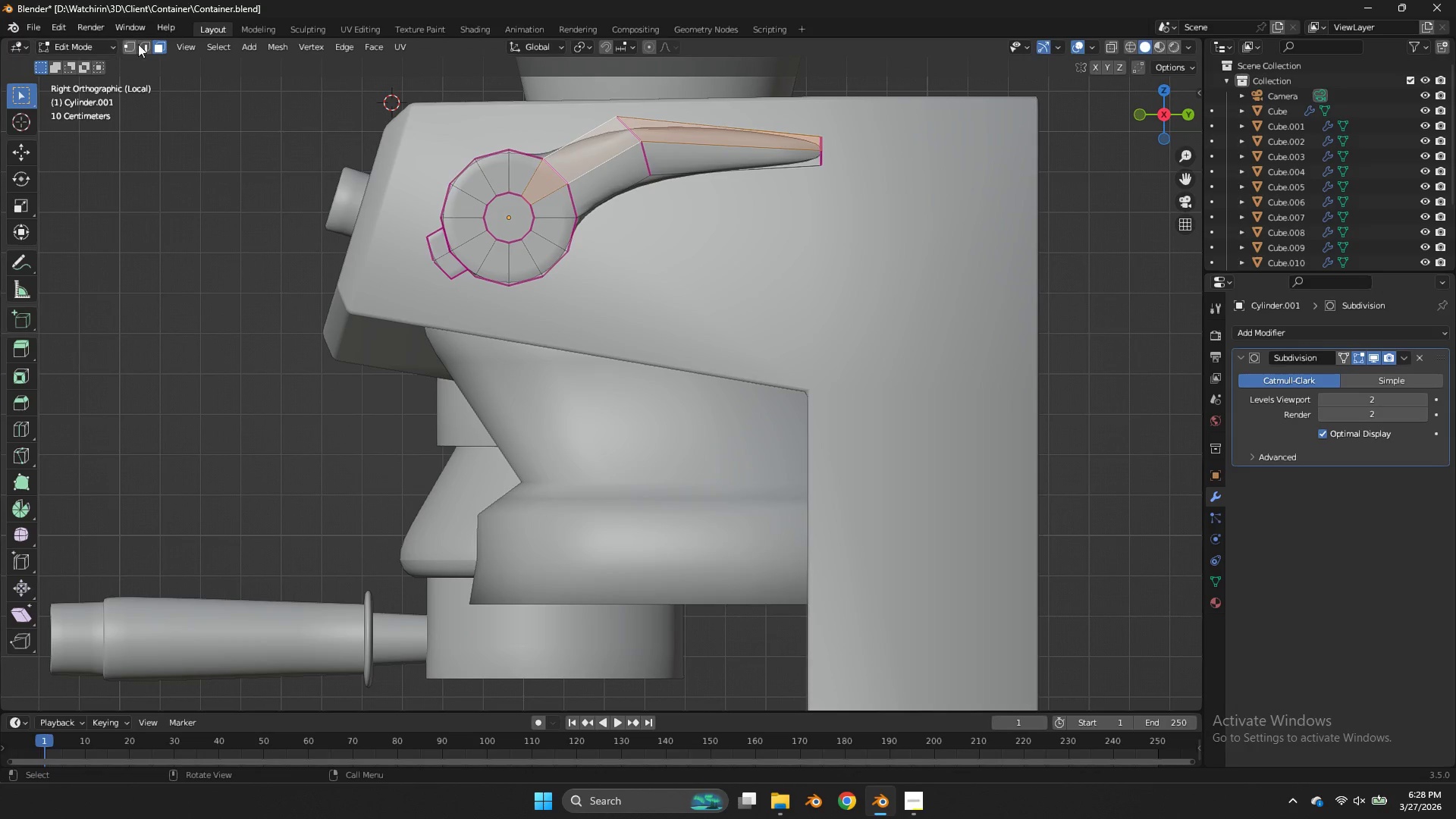 
left_click([145, 40])
 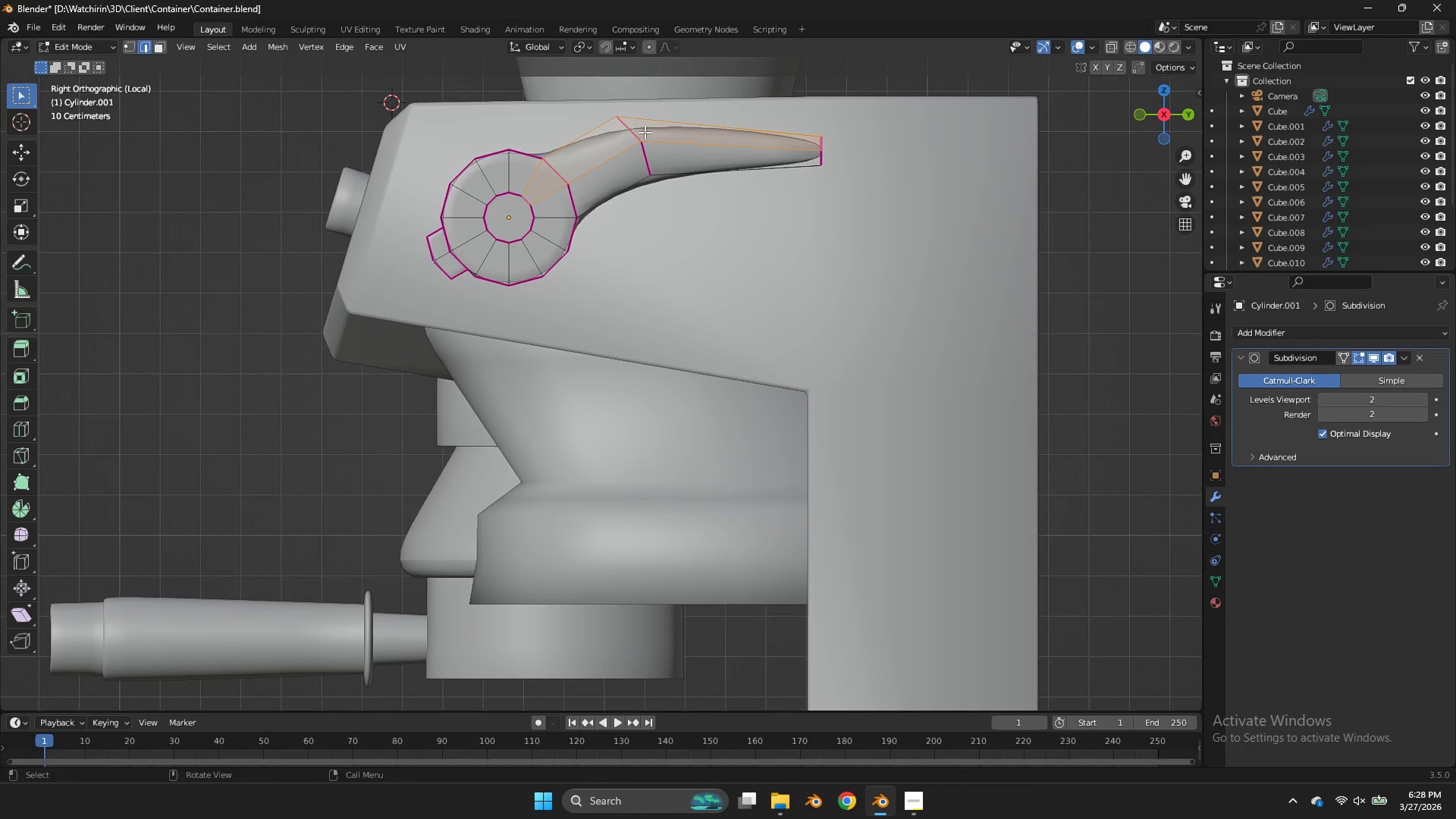 
hold_key(key=AltLeft, duration=0.78)
left_click([637, 136])
 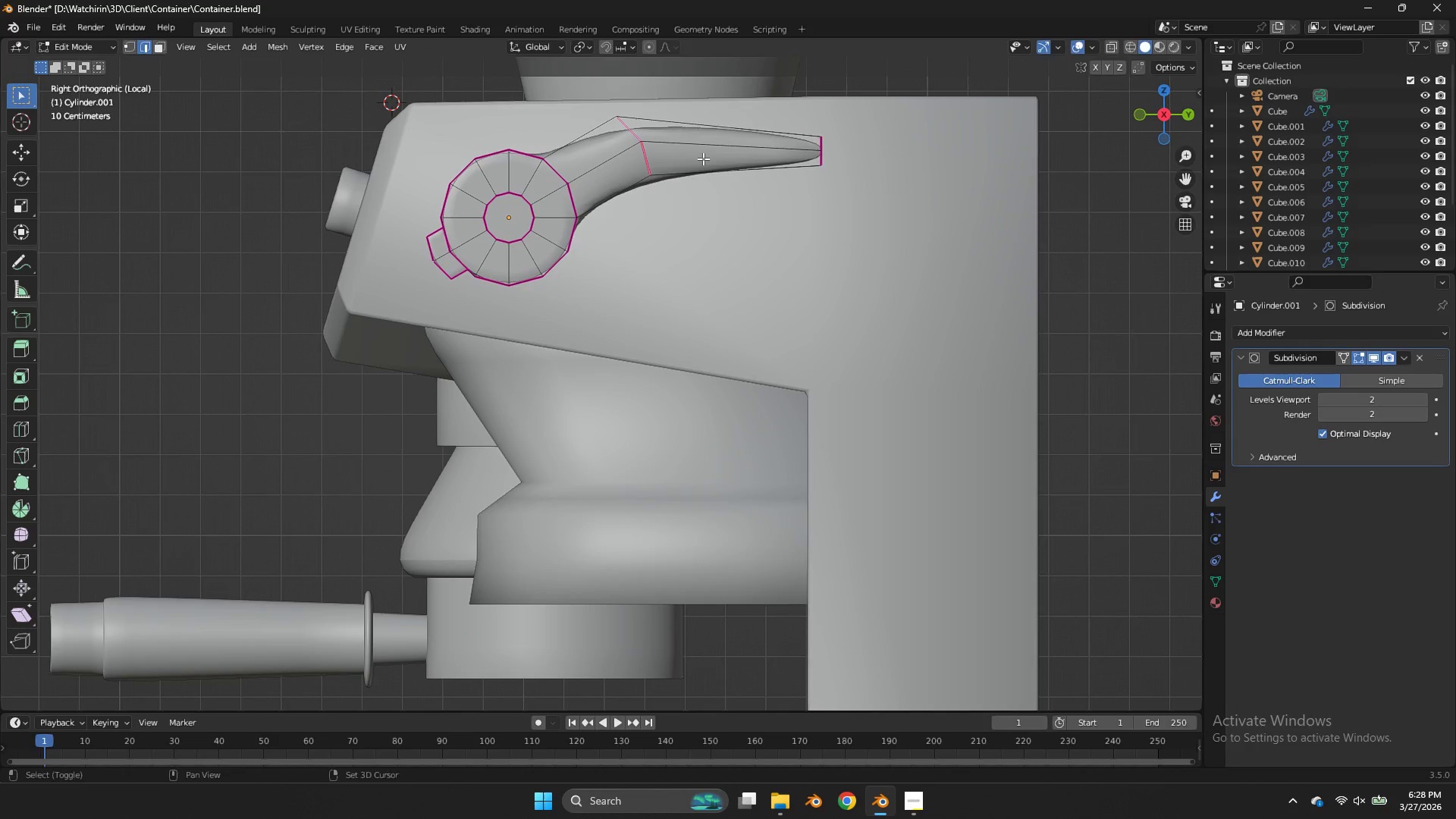 
key(Shift+E)
 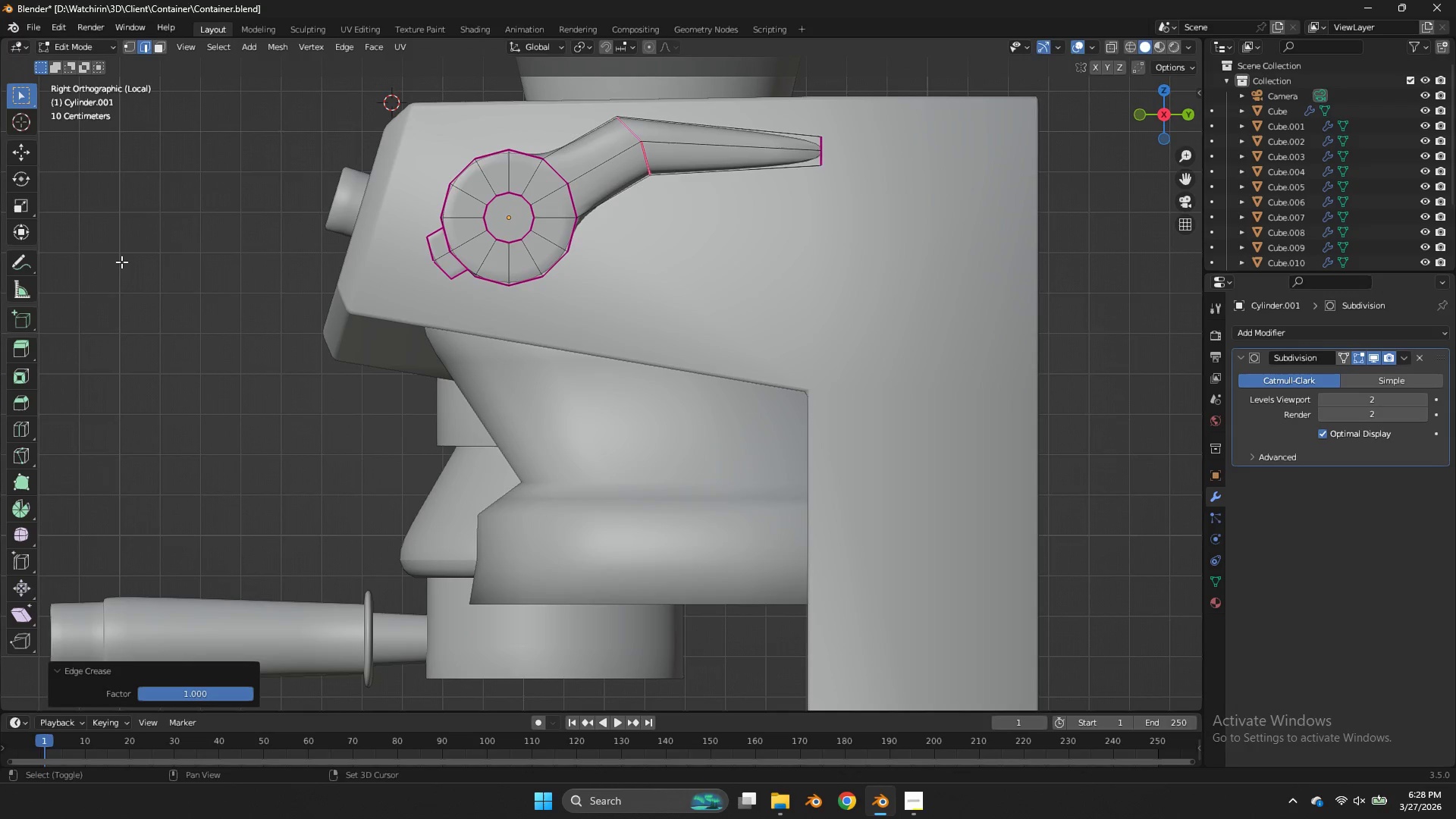 
left_click([121, 262])
 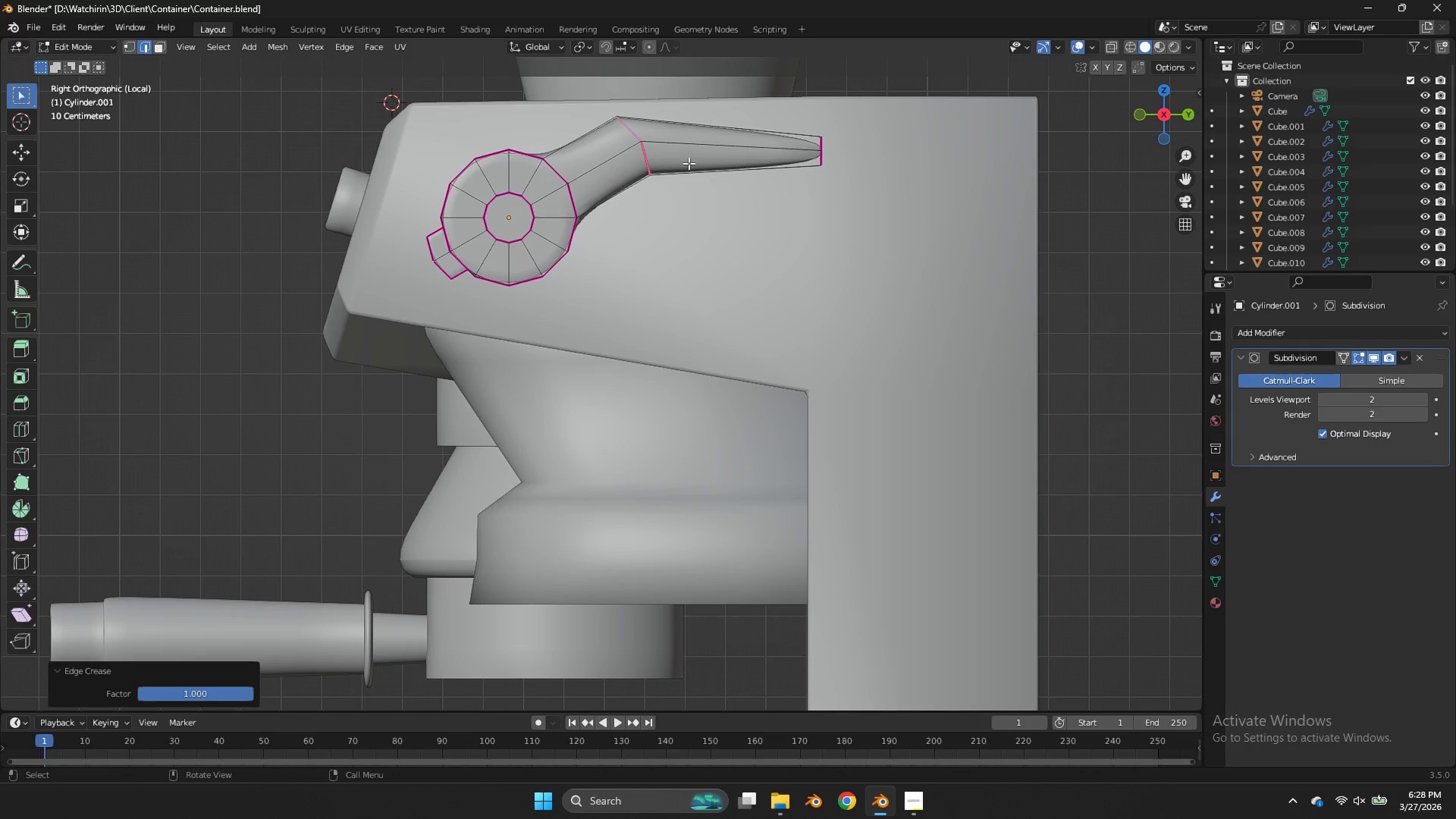 
type(zgz)
 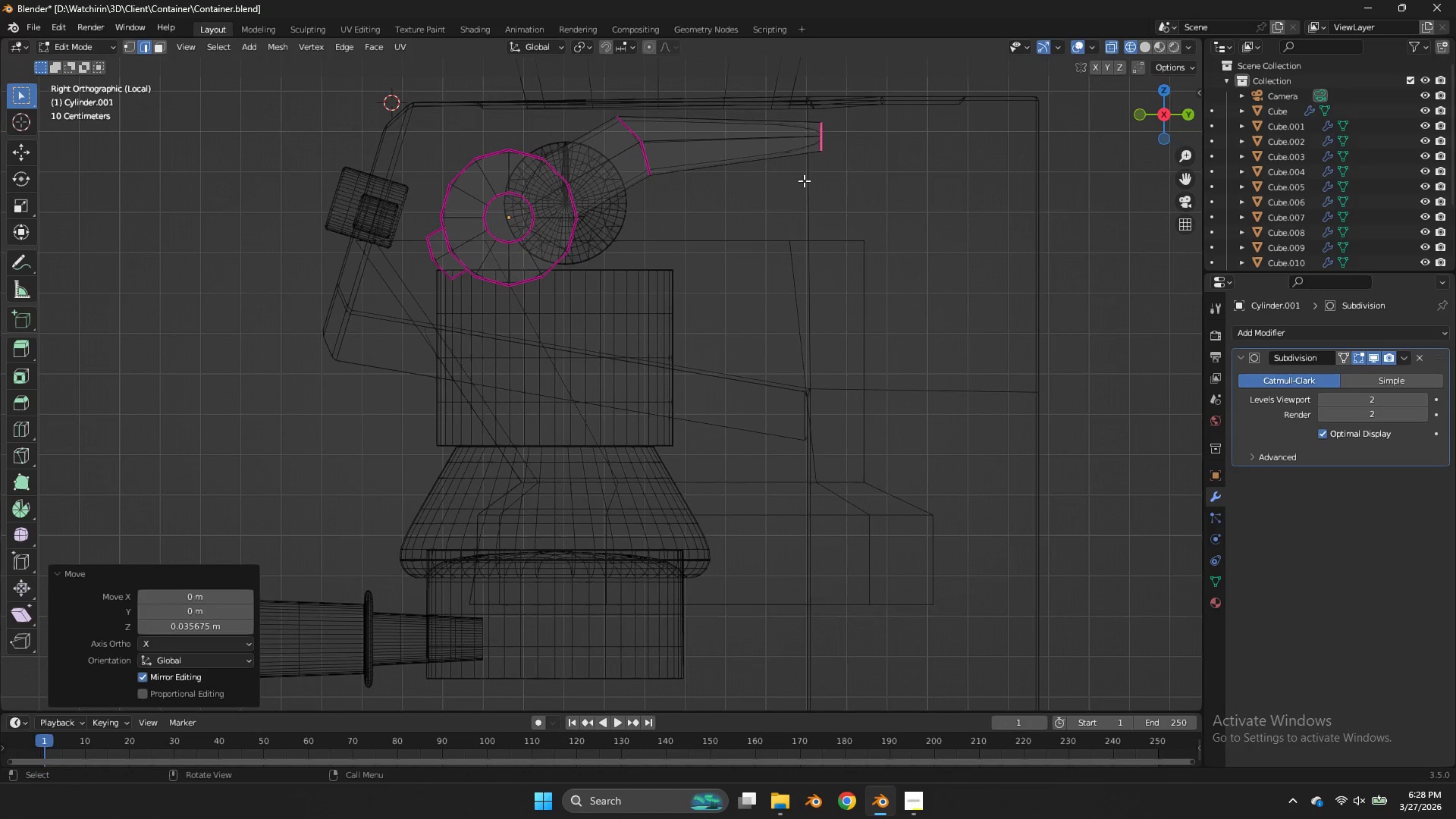 
left_click_drag(start_coordinate=[883, 123], to_coordinate=[806, 195])
 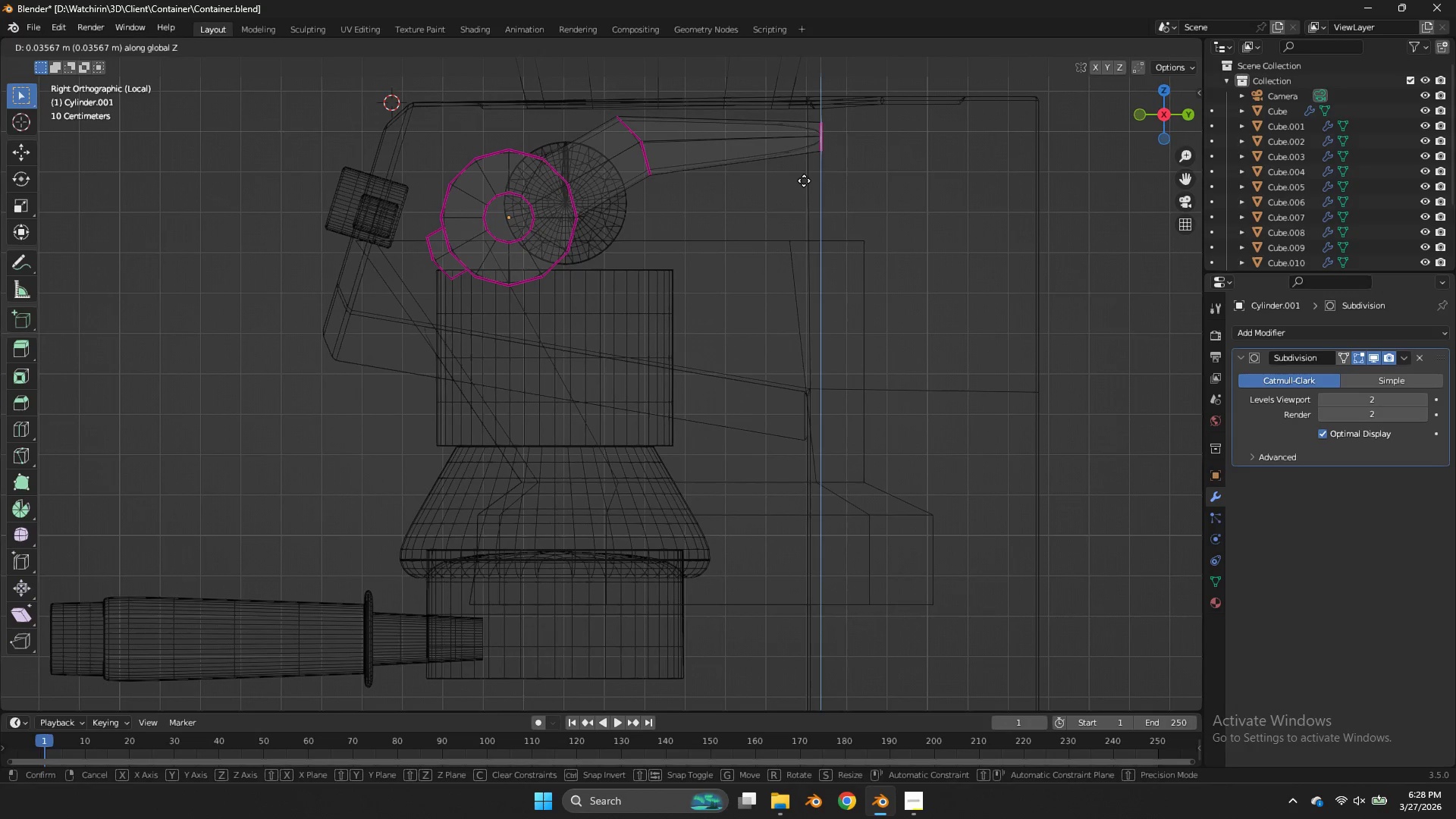 
left_click([804, 180])
 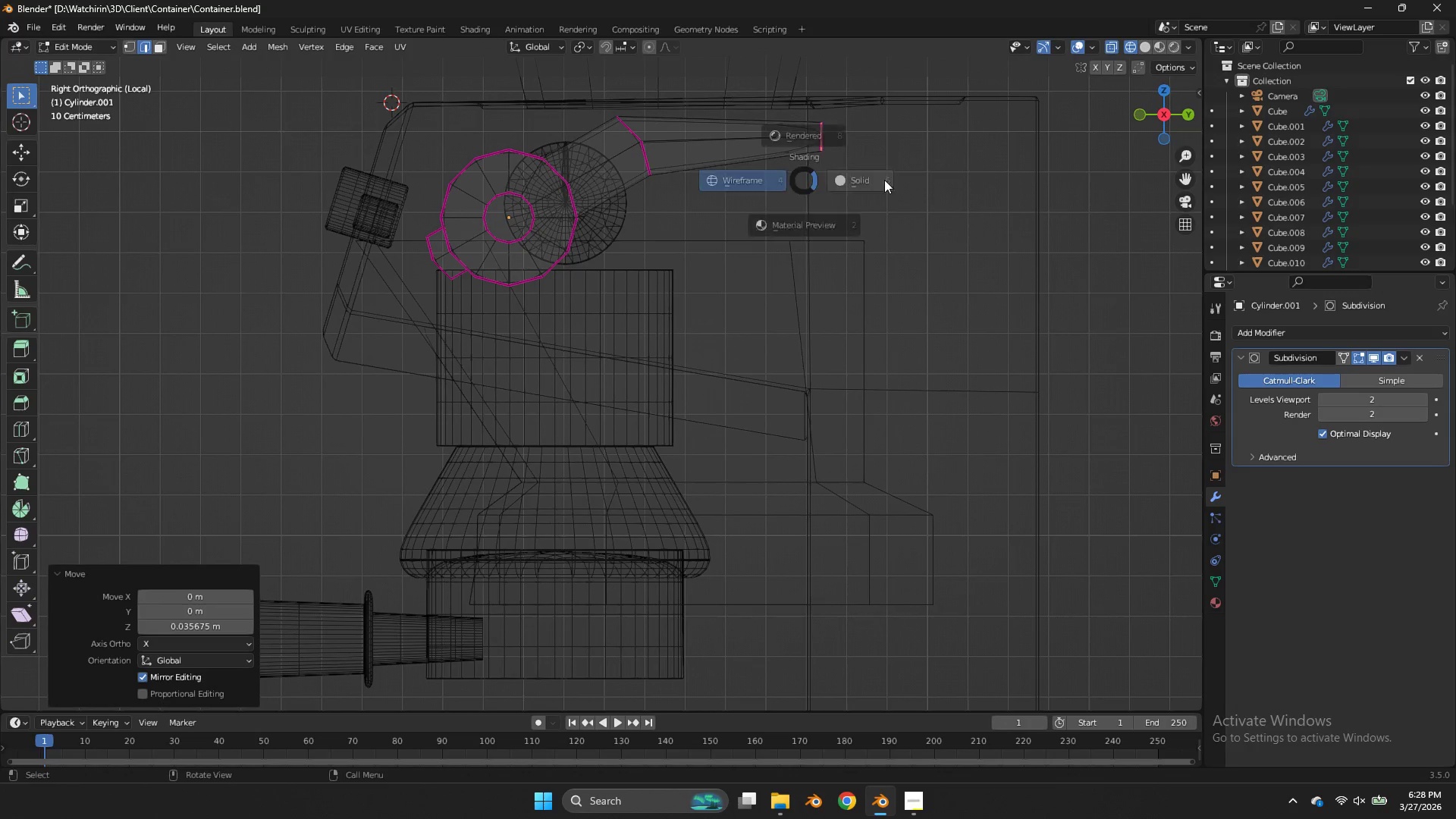 
type(zE)
key(Tab)
key(Tab)
 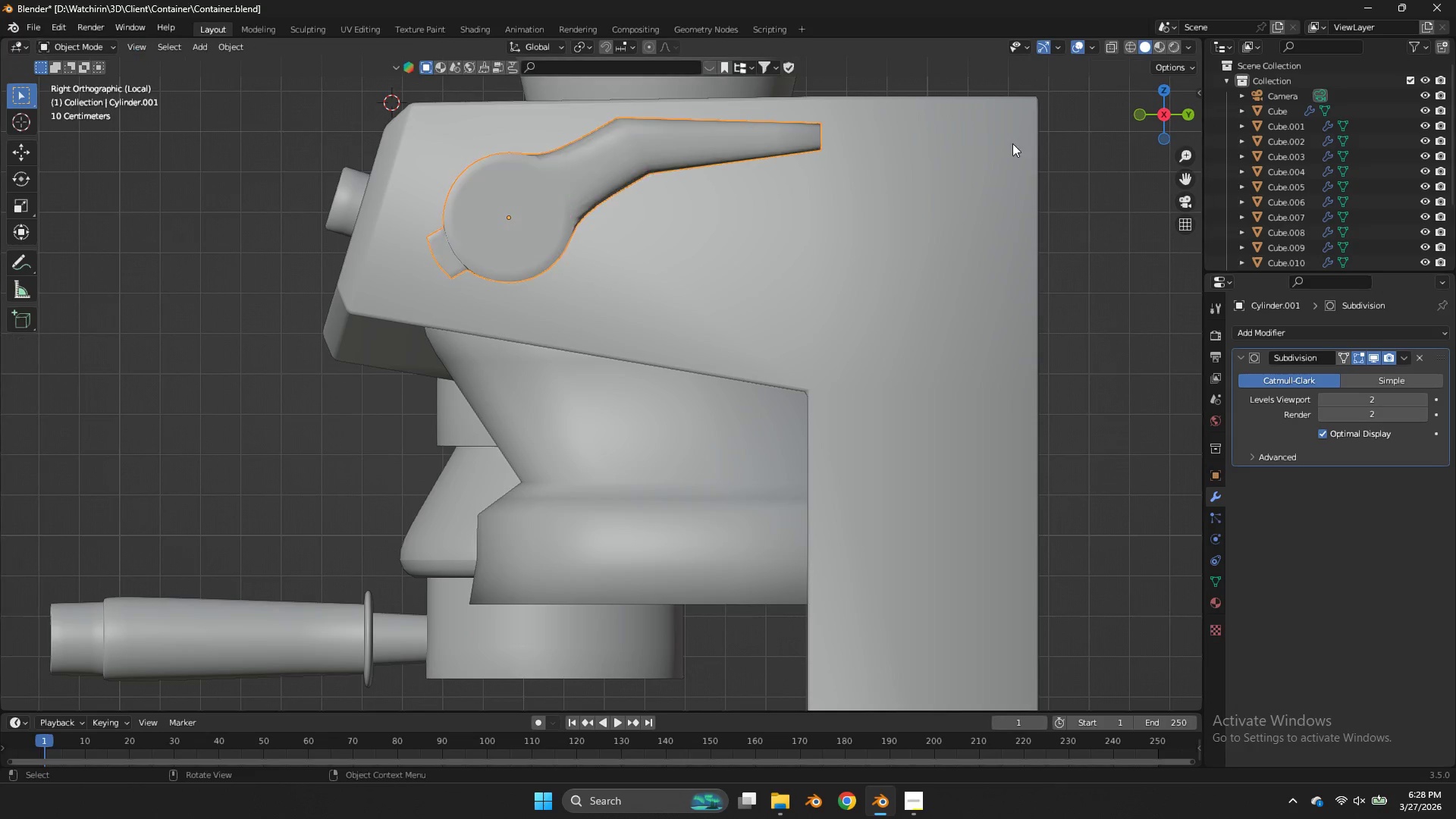 
 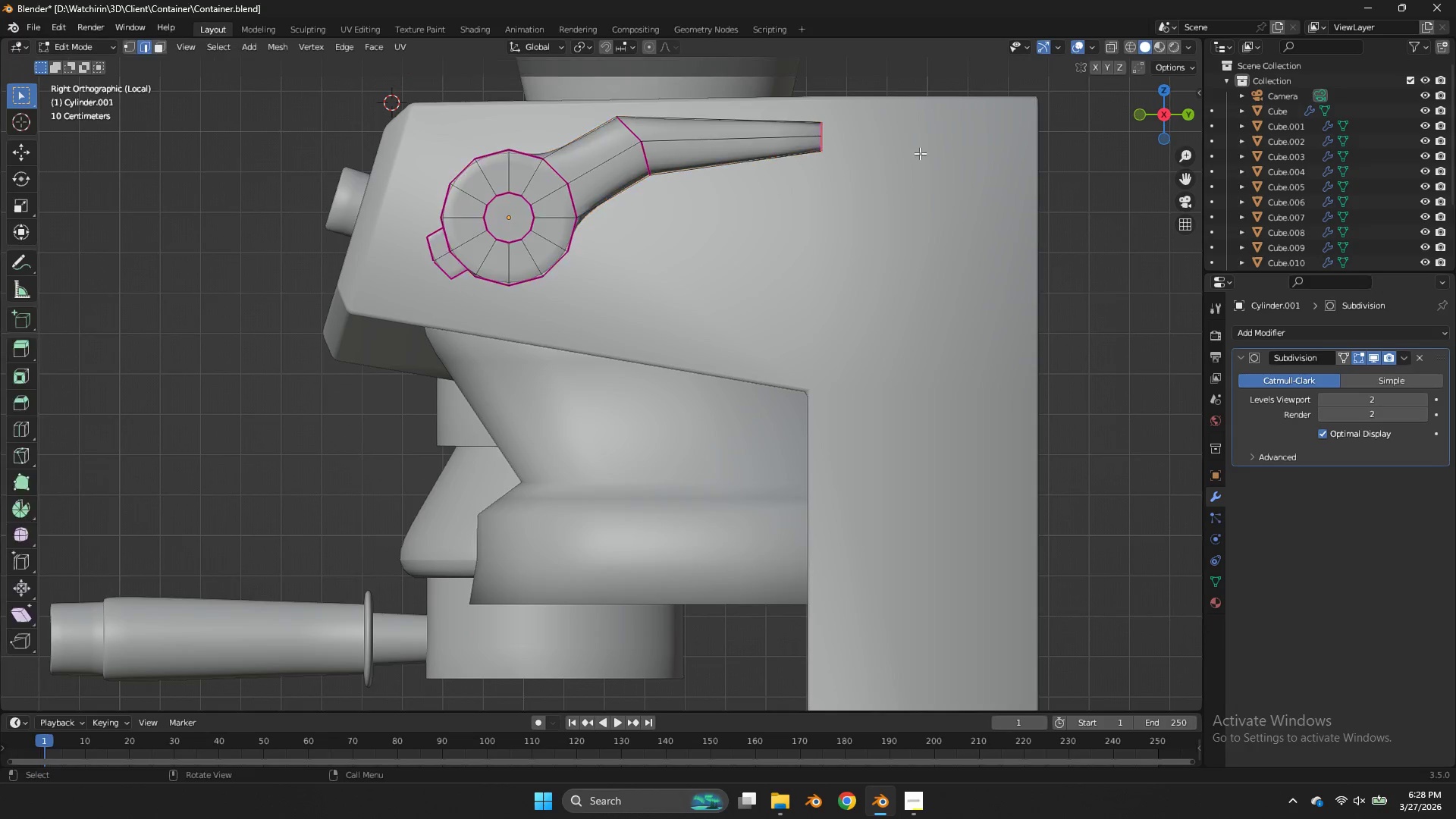 
key(Tab)
key(Tab)
type(sz)
 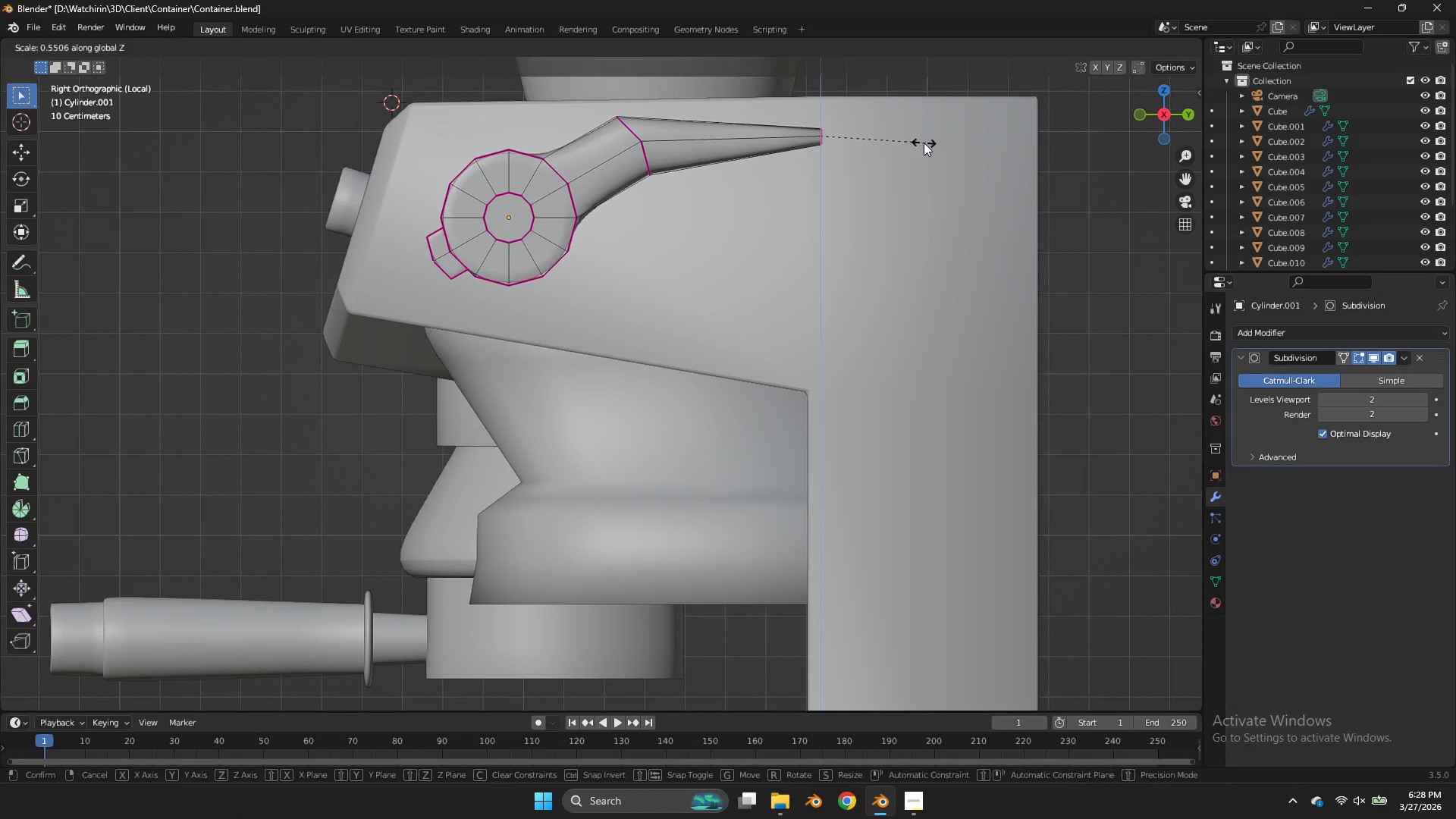 
left_click([923, 142])
 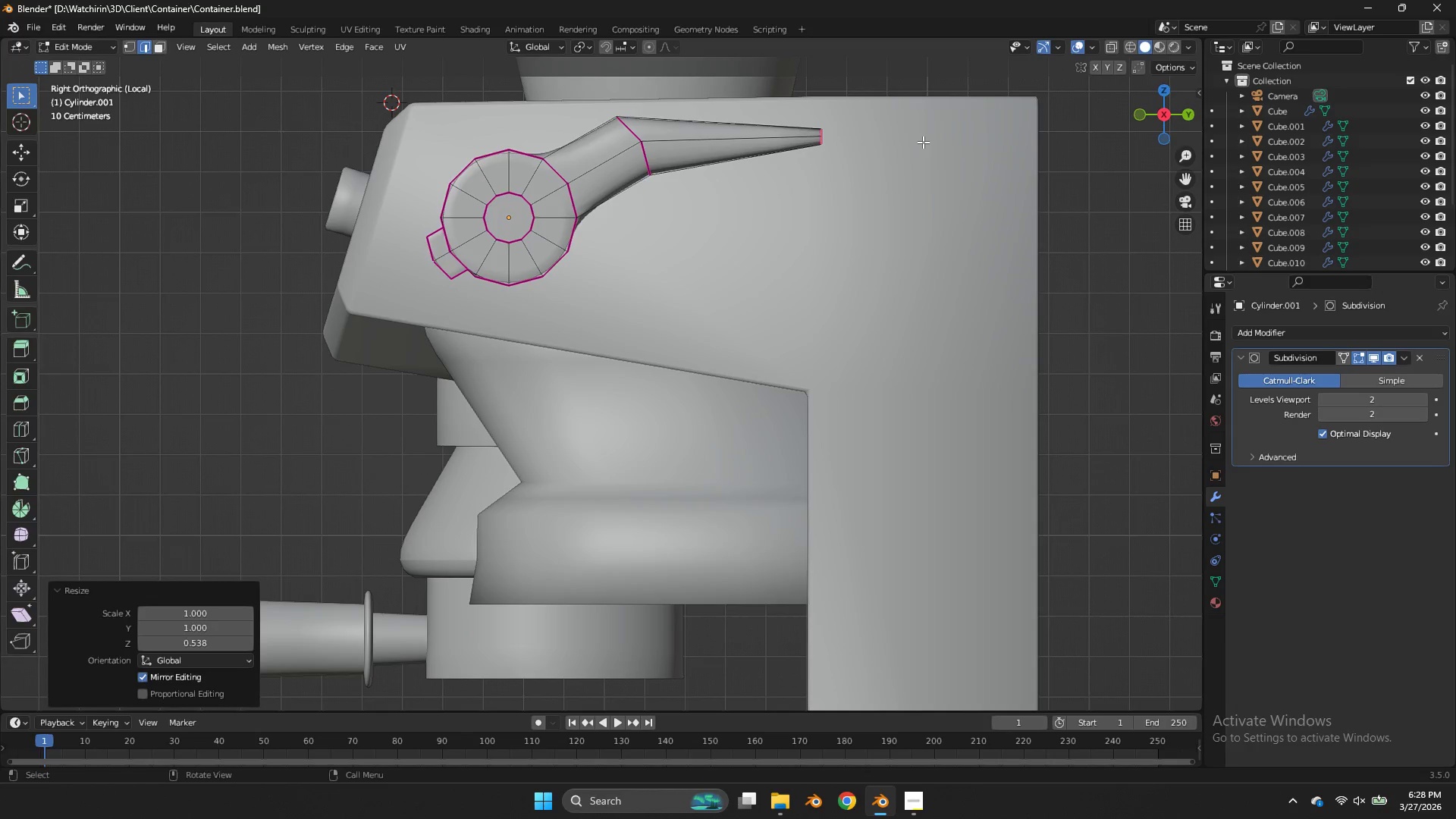 
key(Tab)
 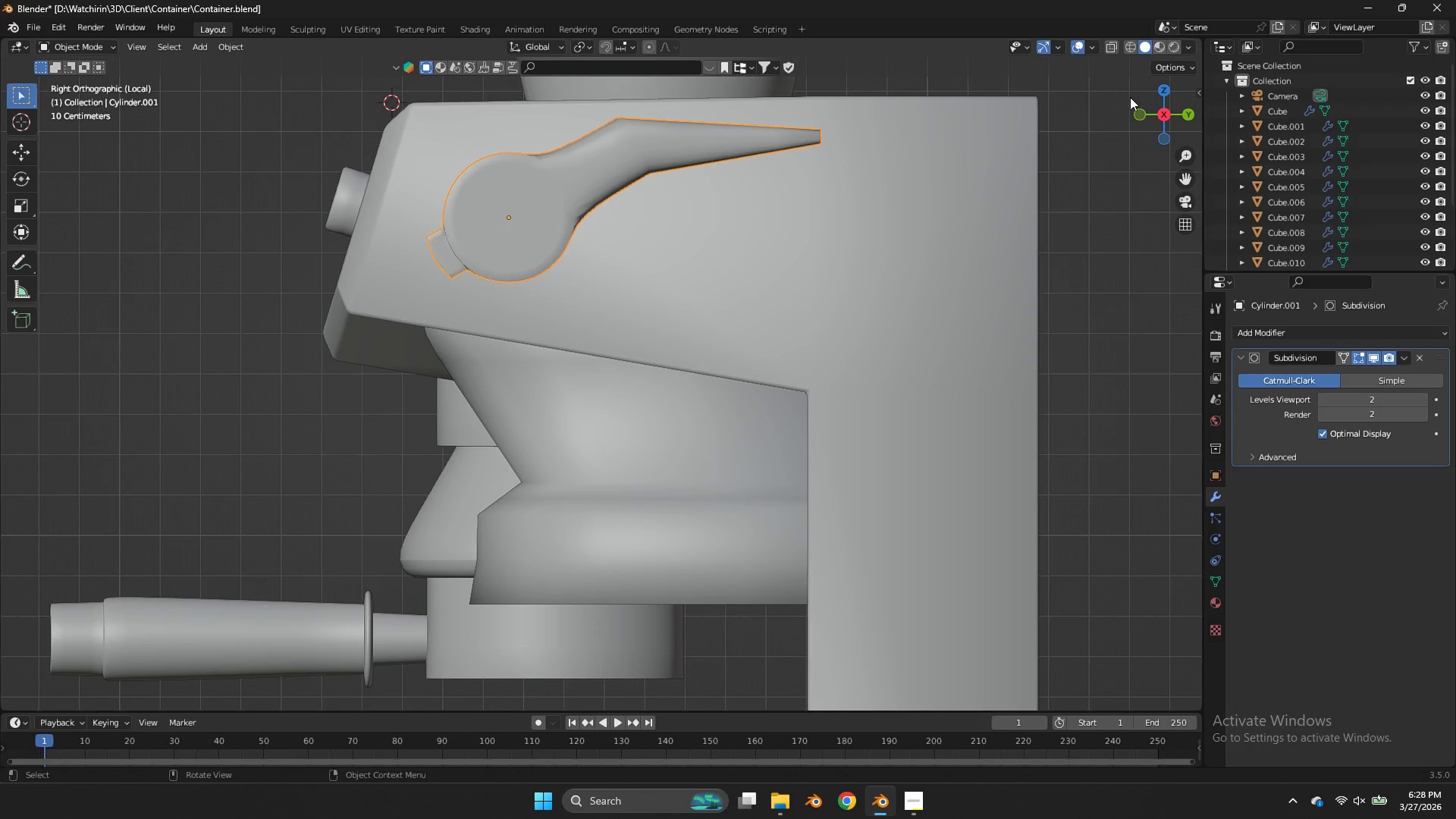 
left_click_drag(start_coordinate=[1134, 97], to_coordinate=[1196, 162])
 